 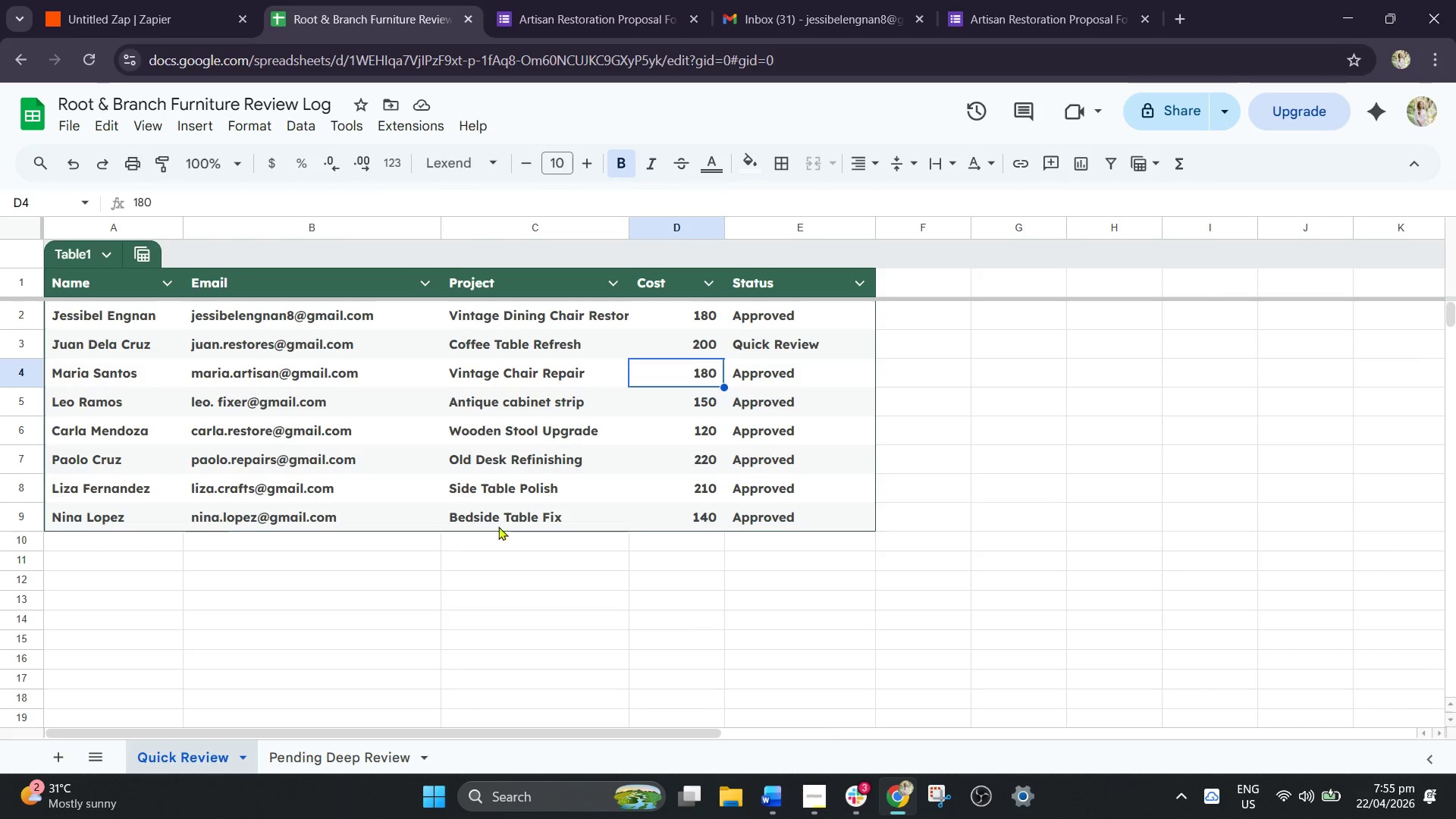 
left_click([1009, 1])
 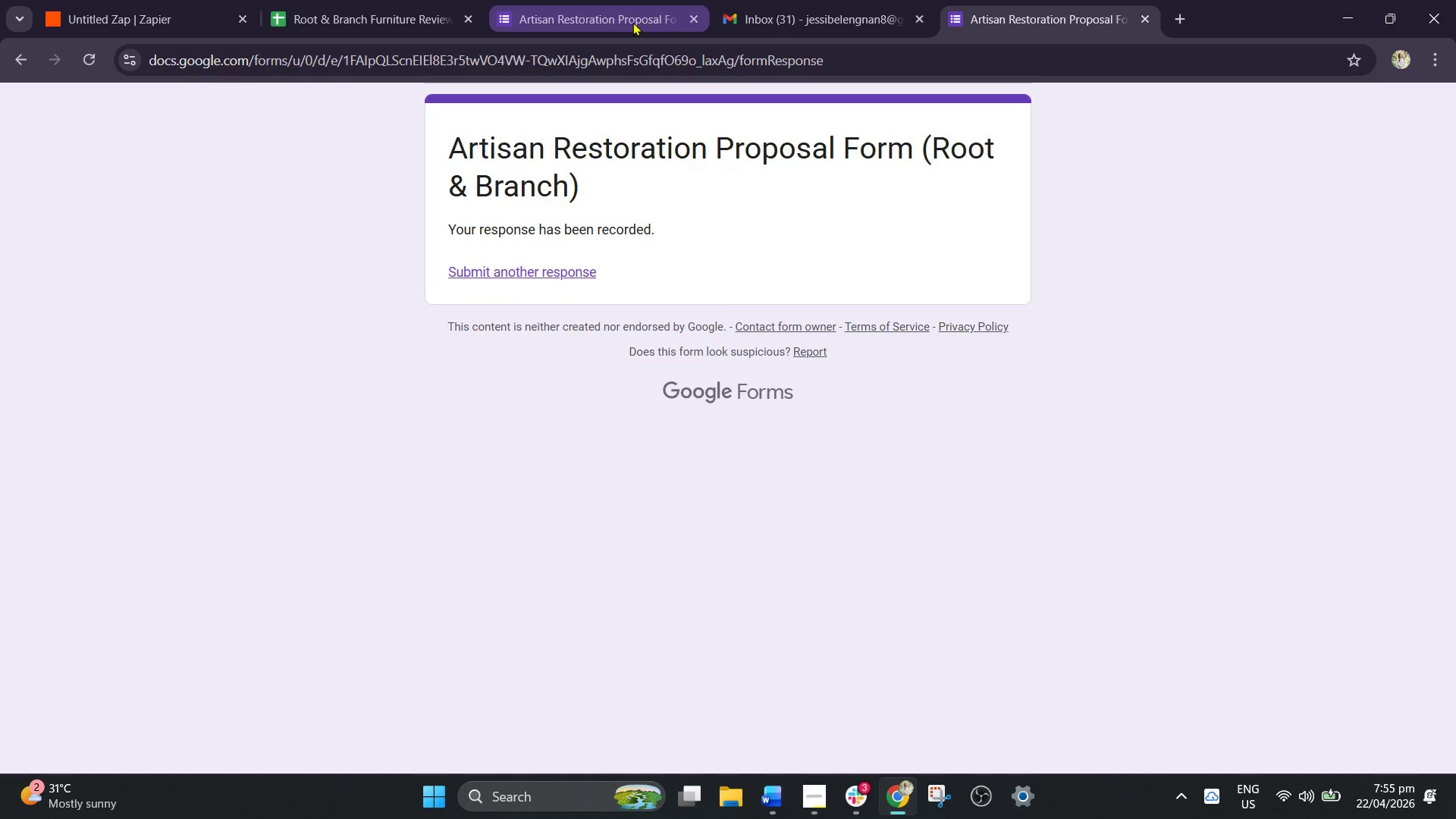 
left_click([605, 20])
 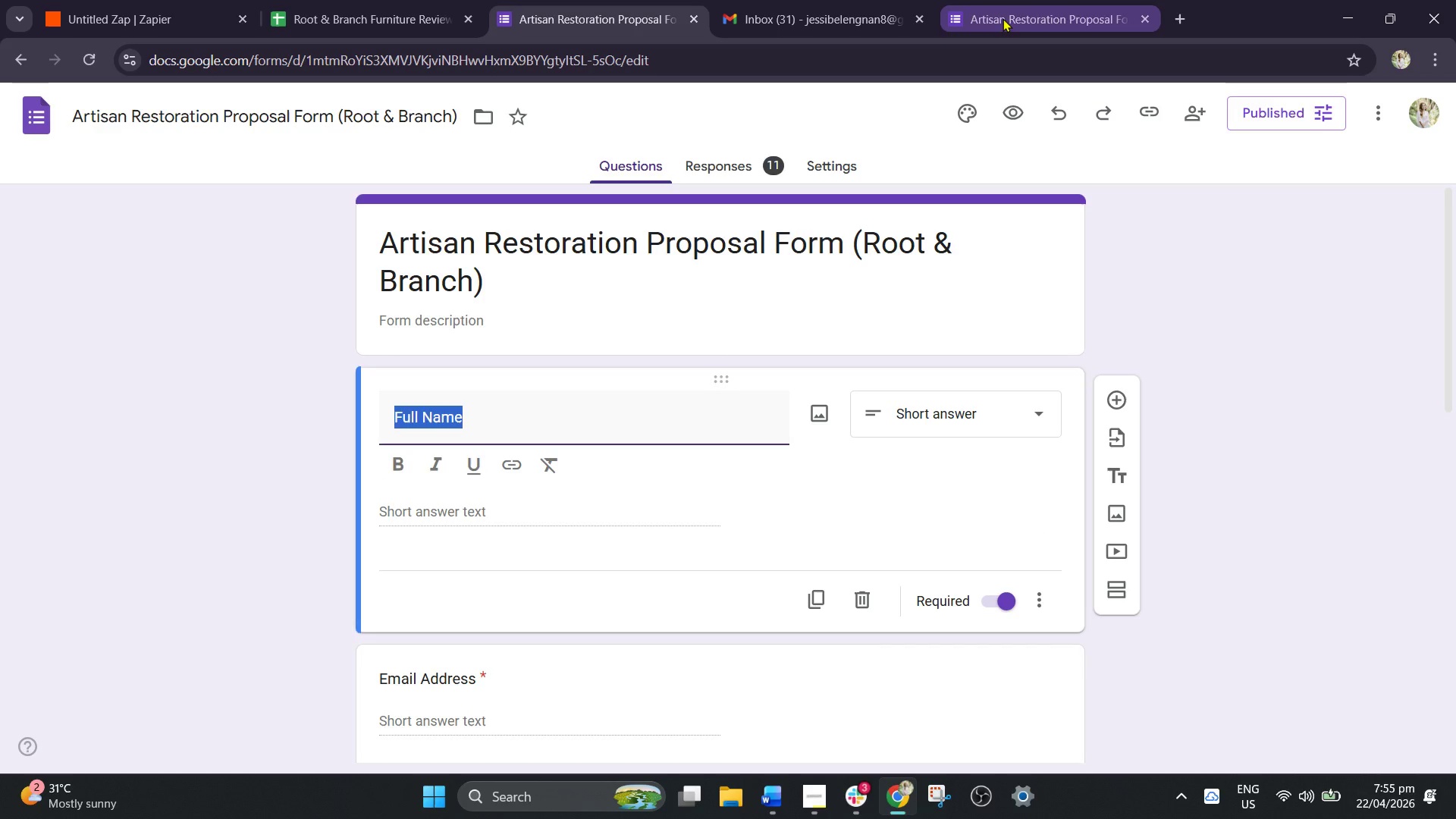 
left_click([1003, 18])
 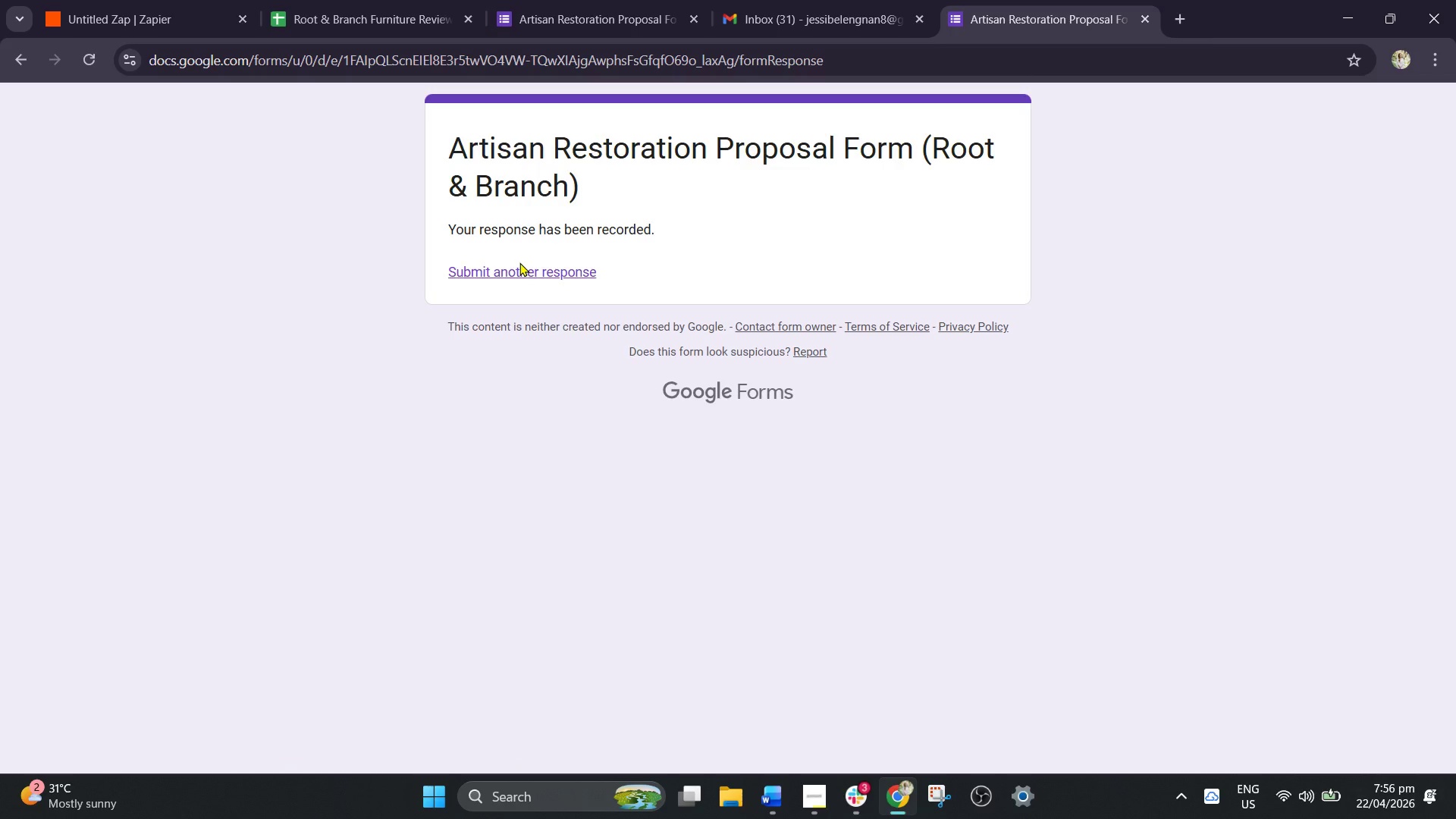 
wait(15.88)
 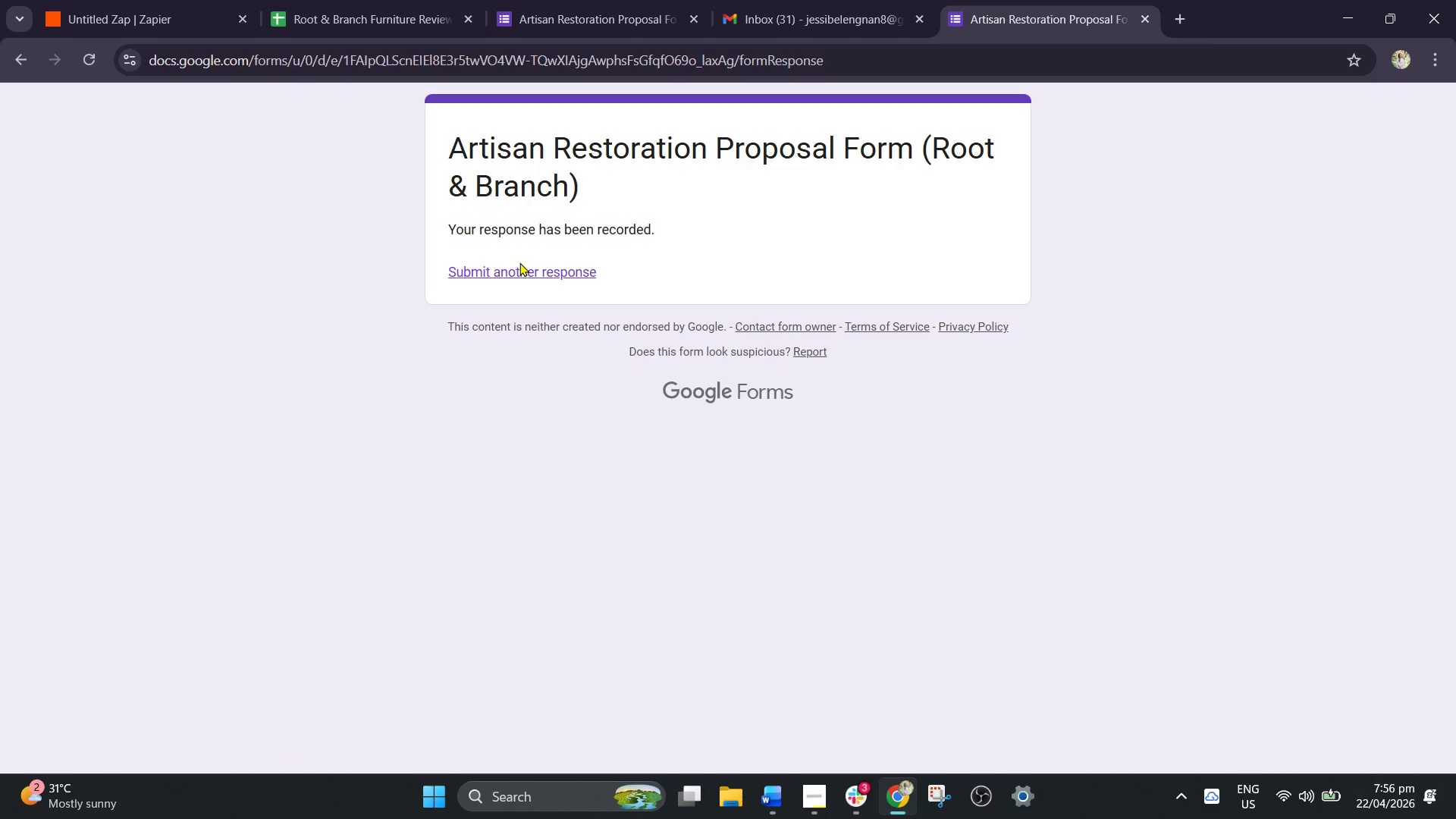 
left_click([369, 0])
 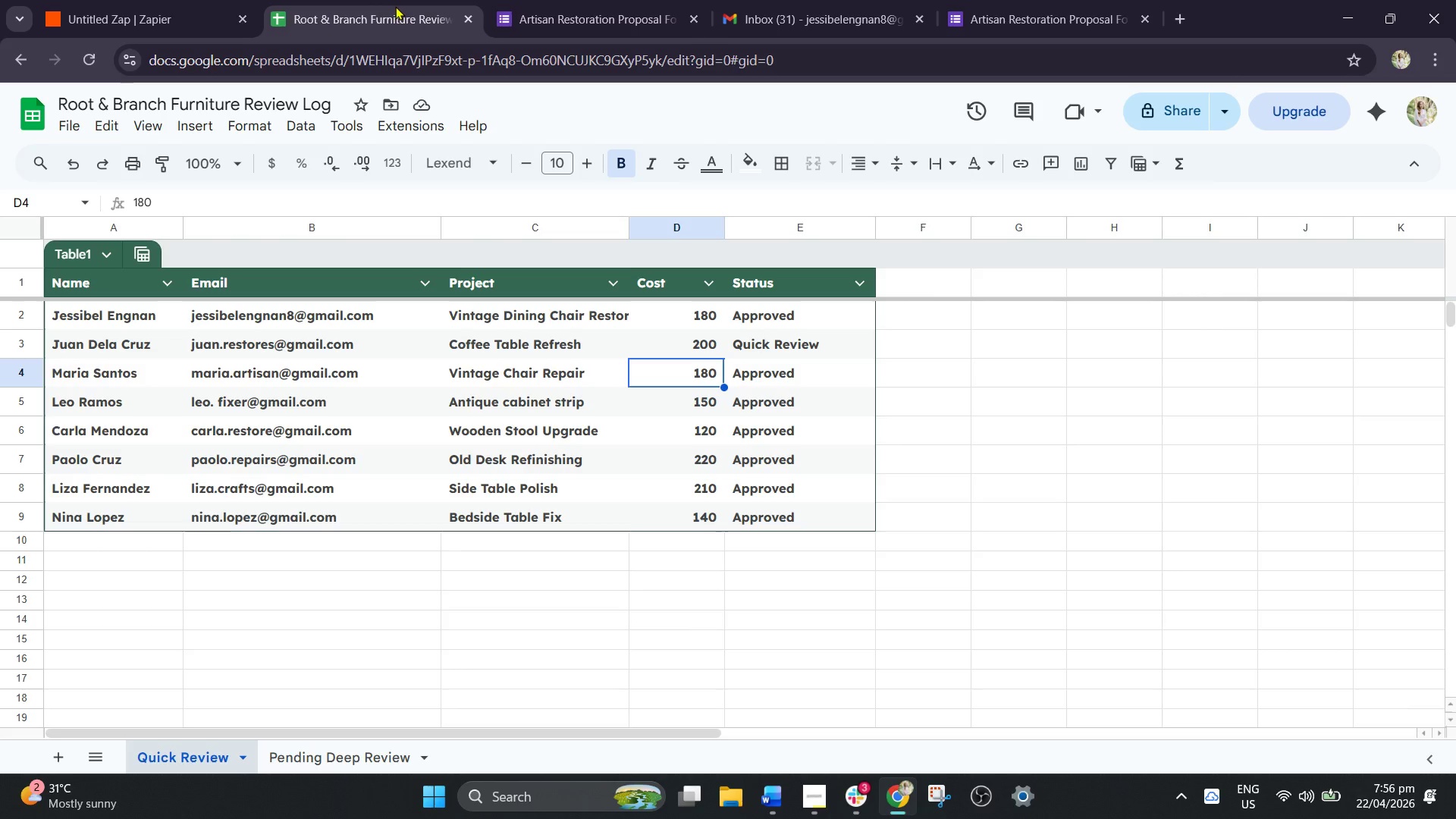 
wait(14.2)
 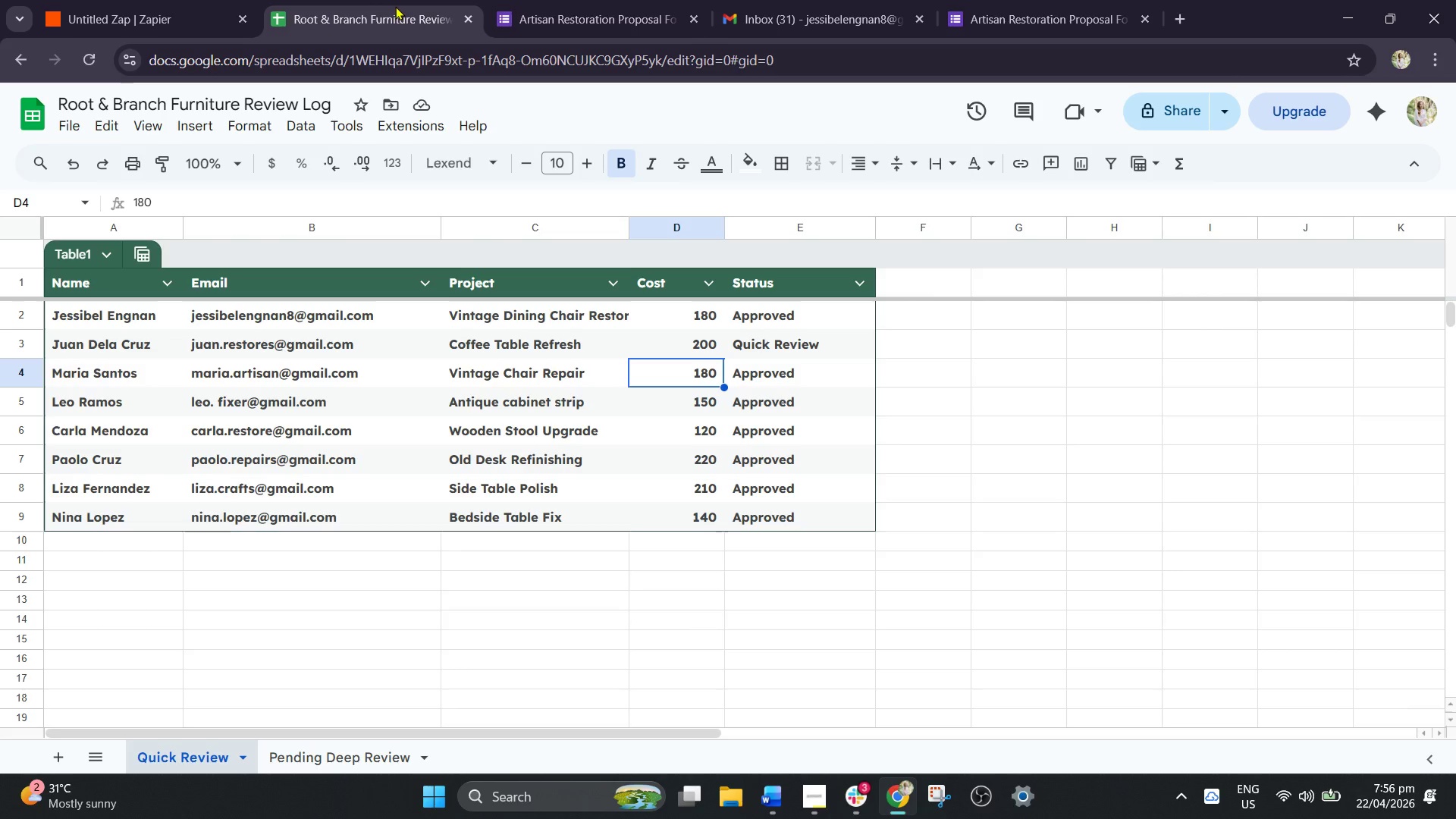 
left_click([1040, 17])
 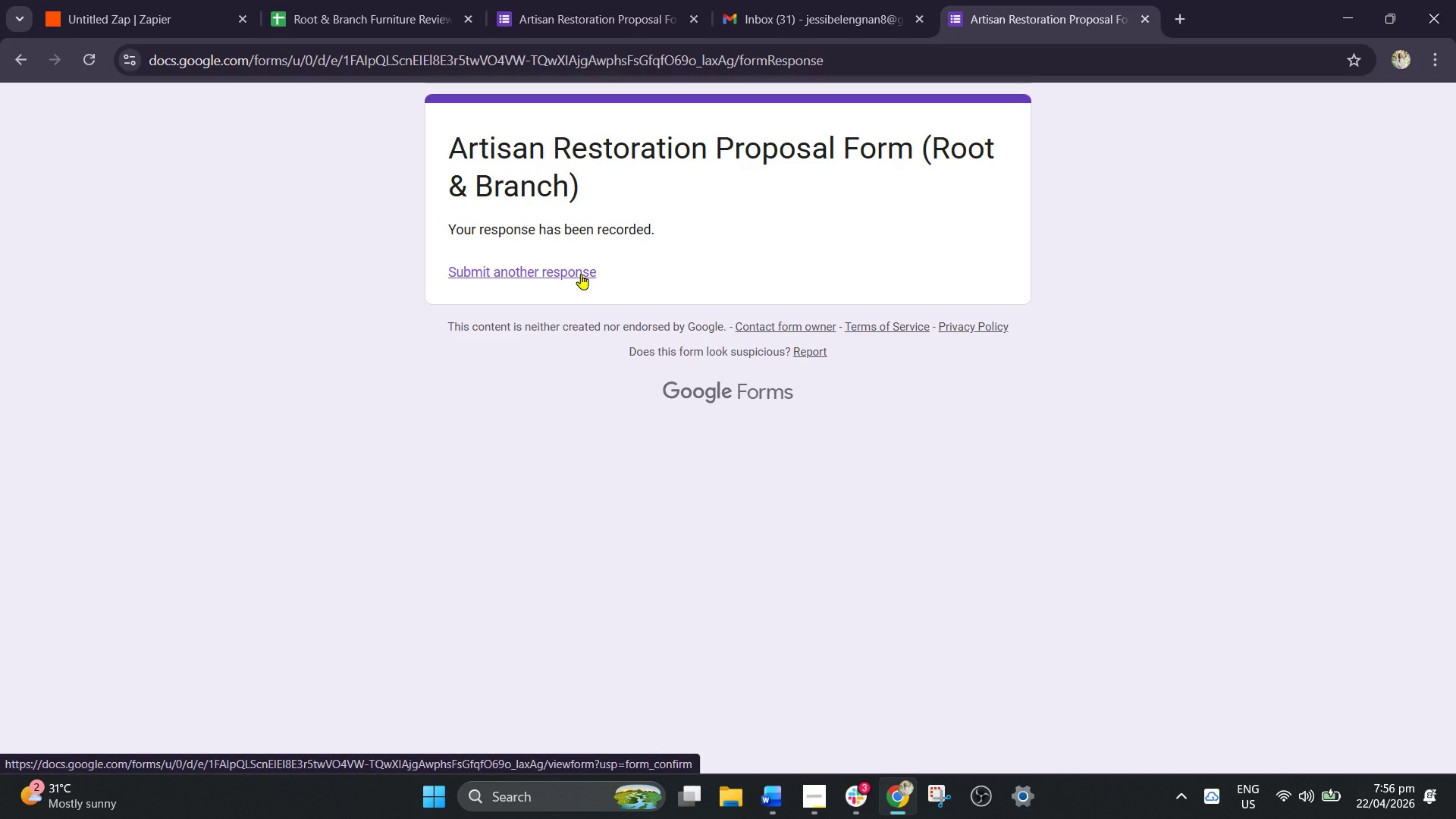 
wait(7.55)
 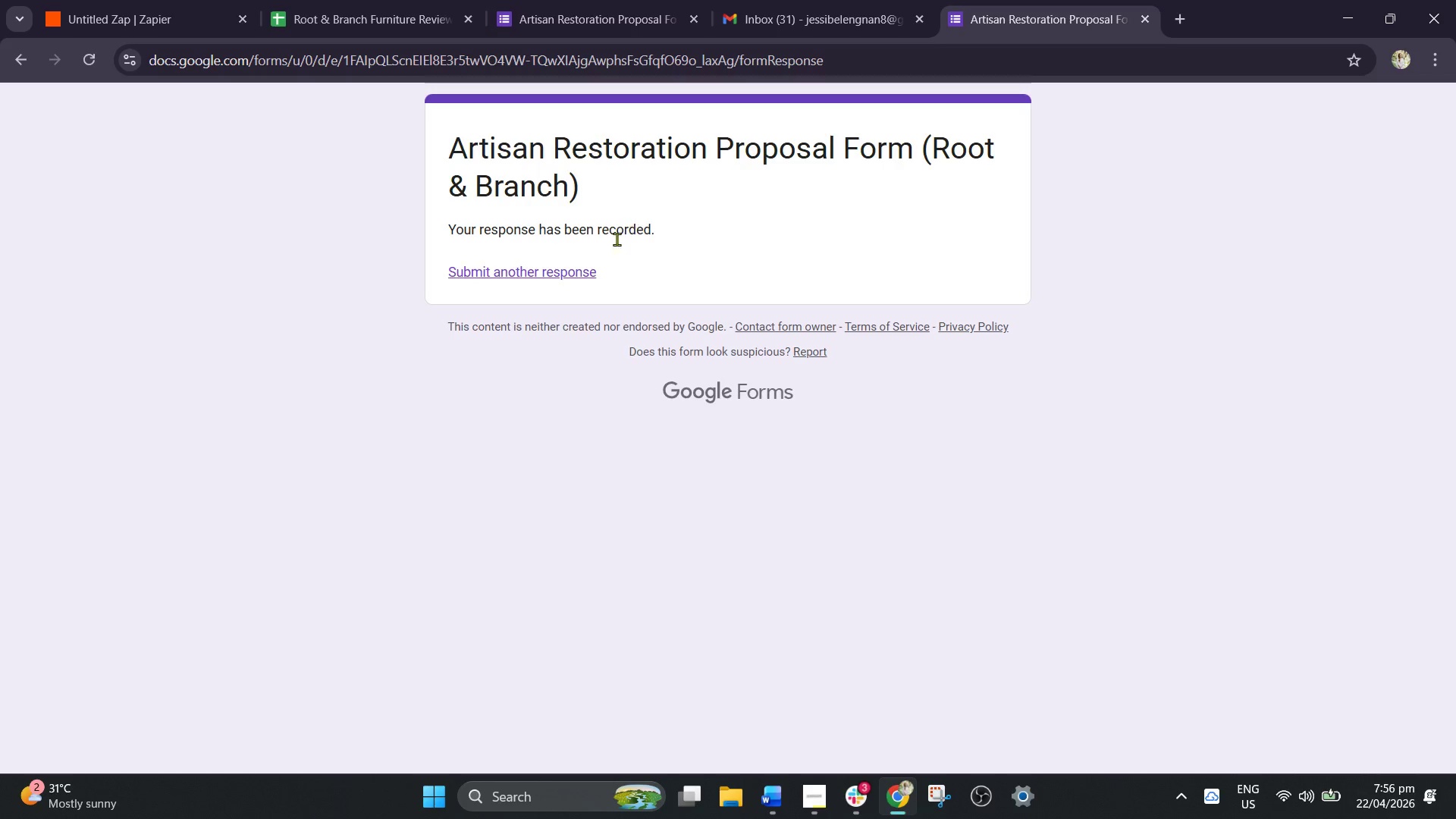 
left_click([581, 274])
 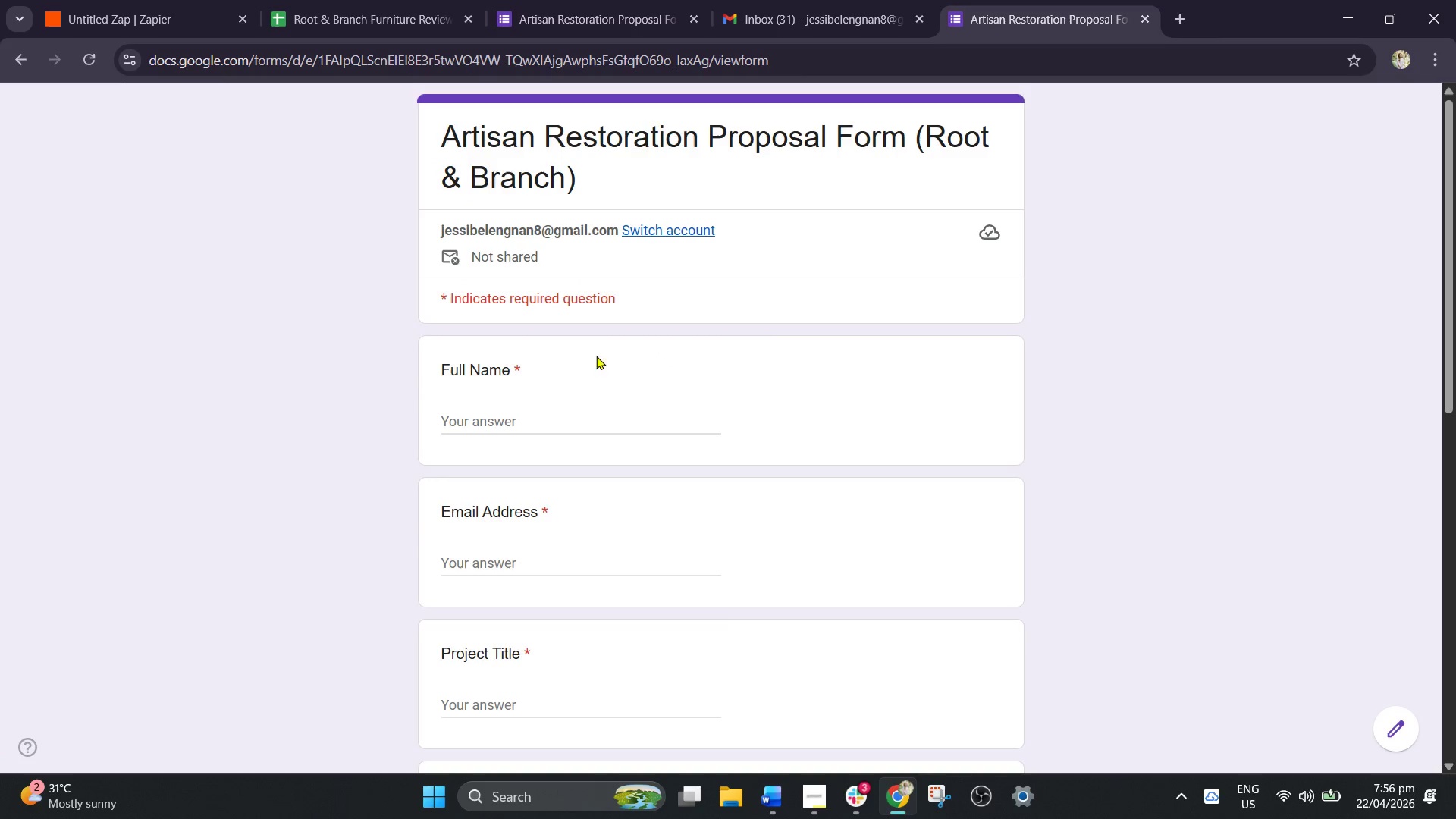 
left_click([593, 413])
 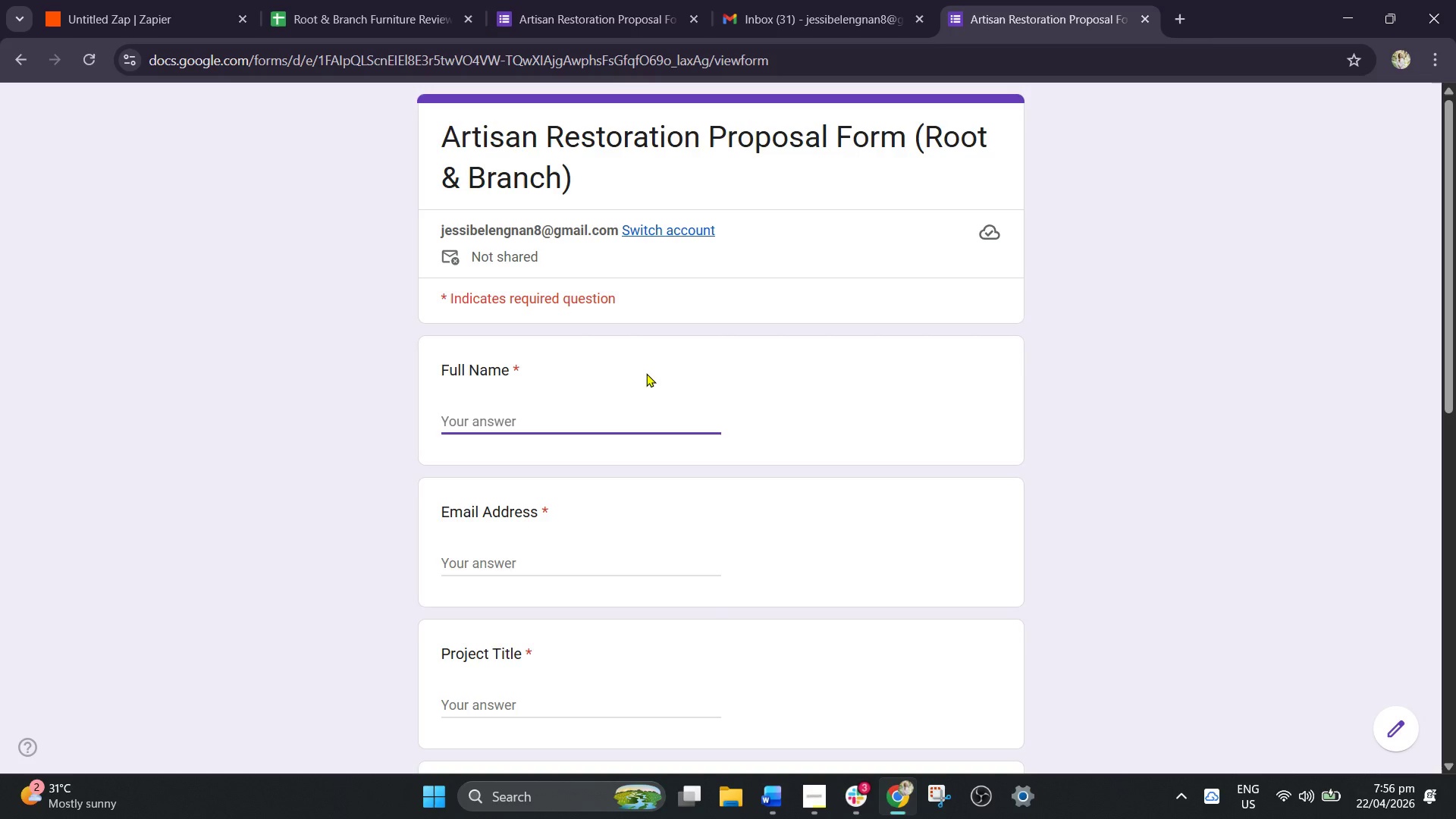 
wait(5.19)
 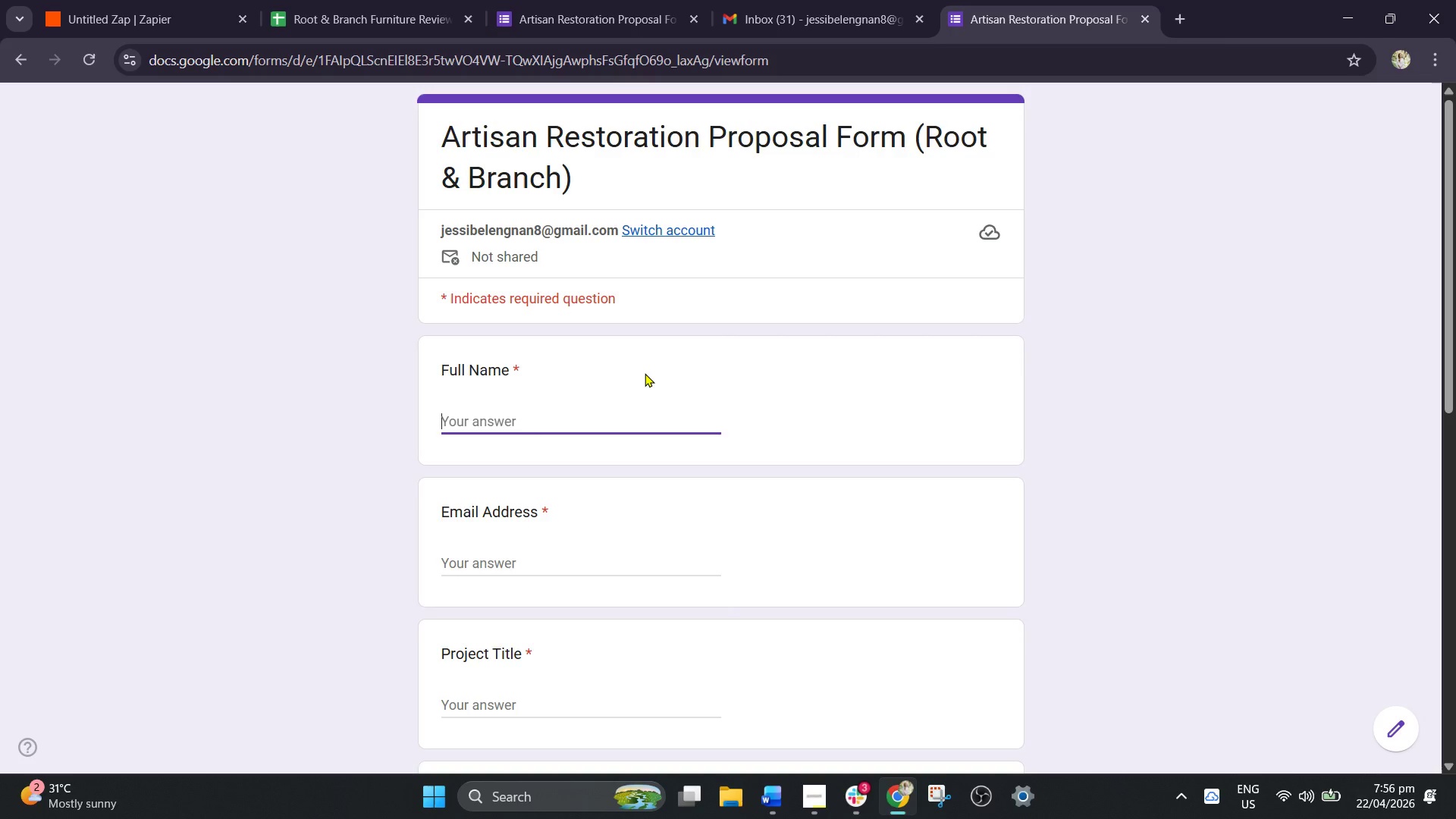 
type(Rhea )
 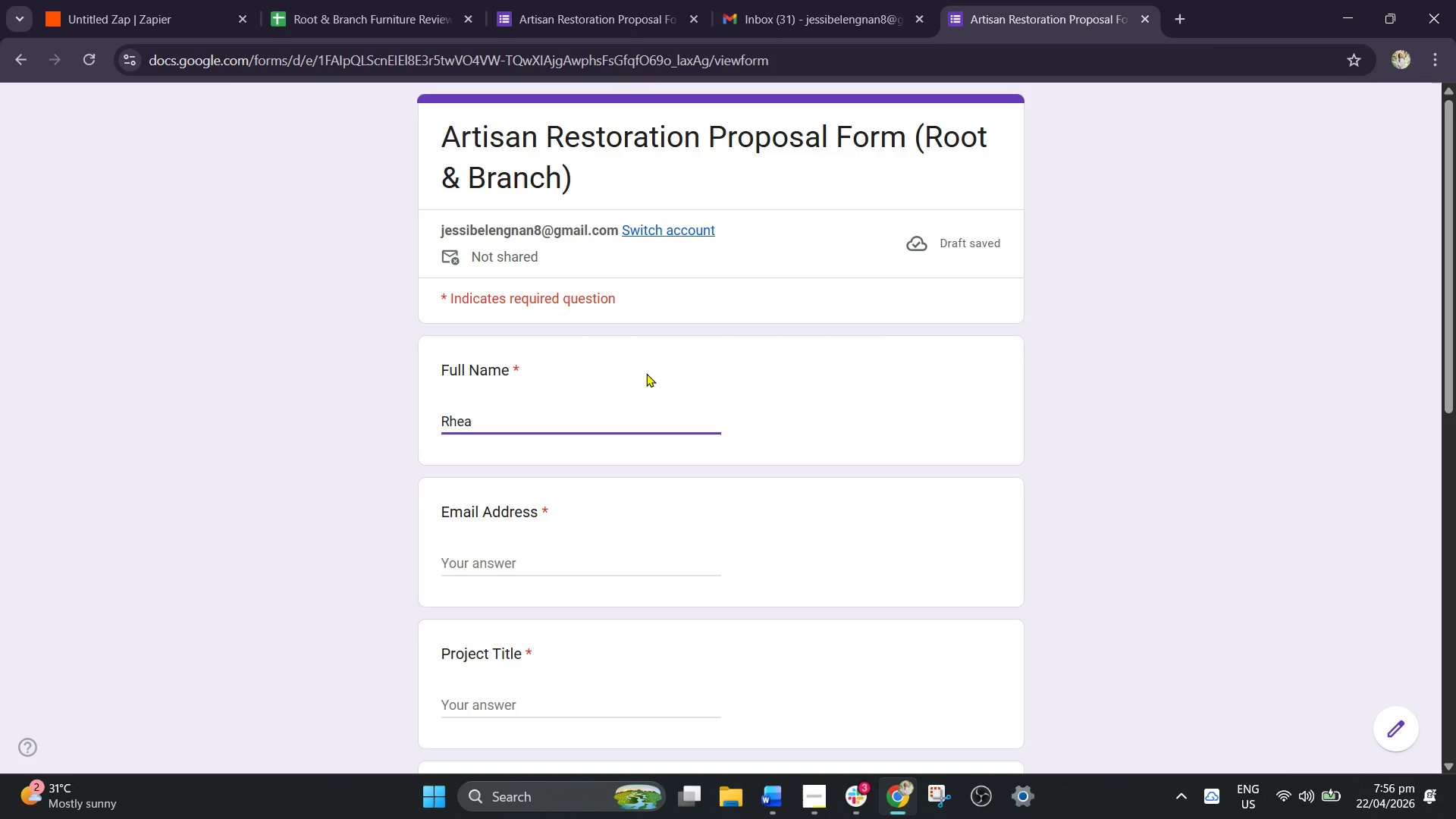 
type(Chu)
 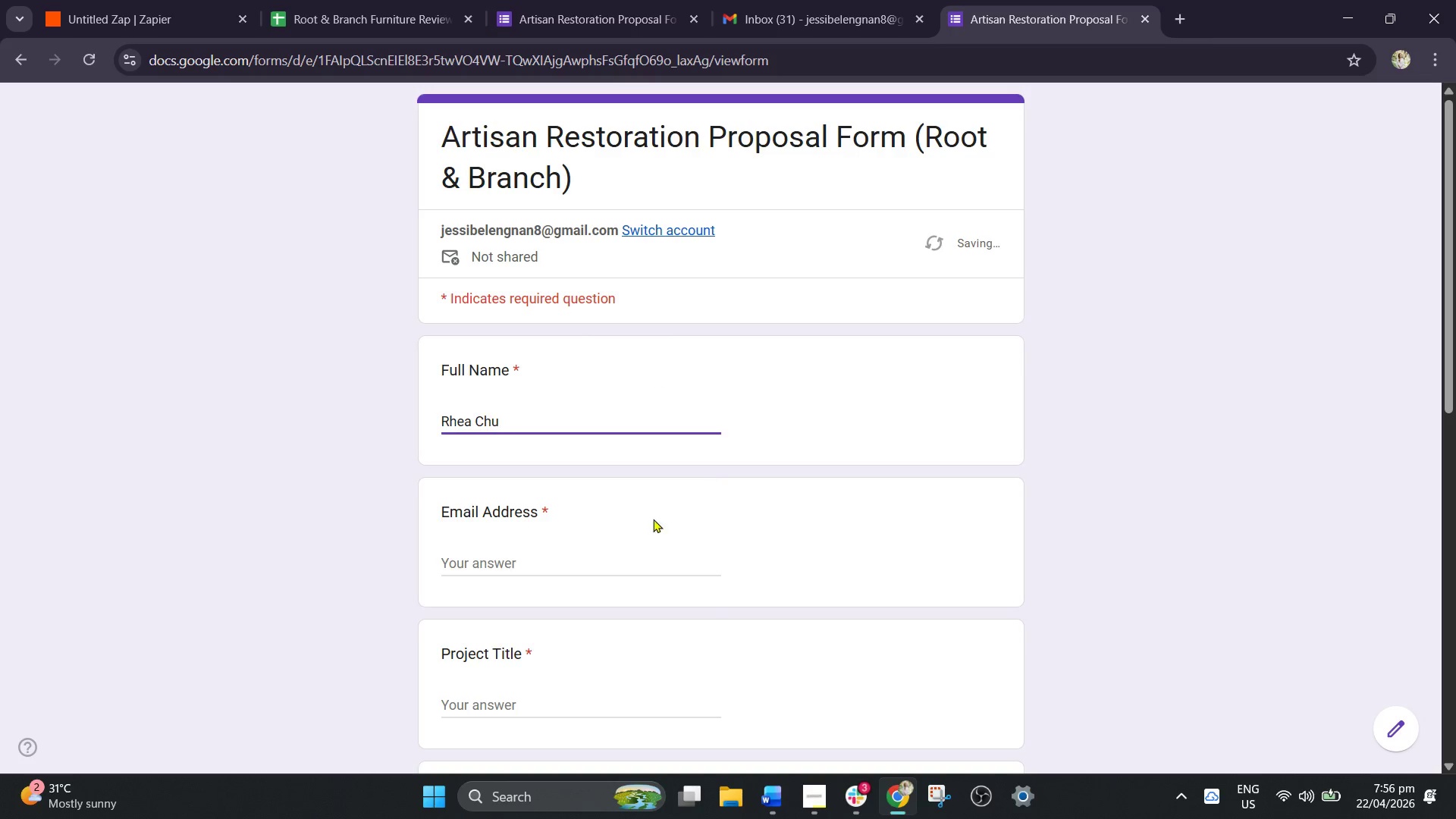 
left_click([609, 562])
 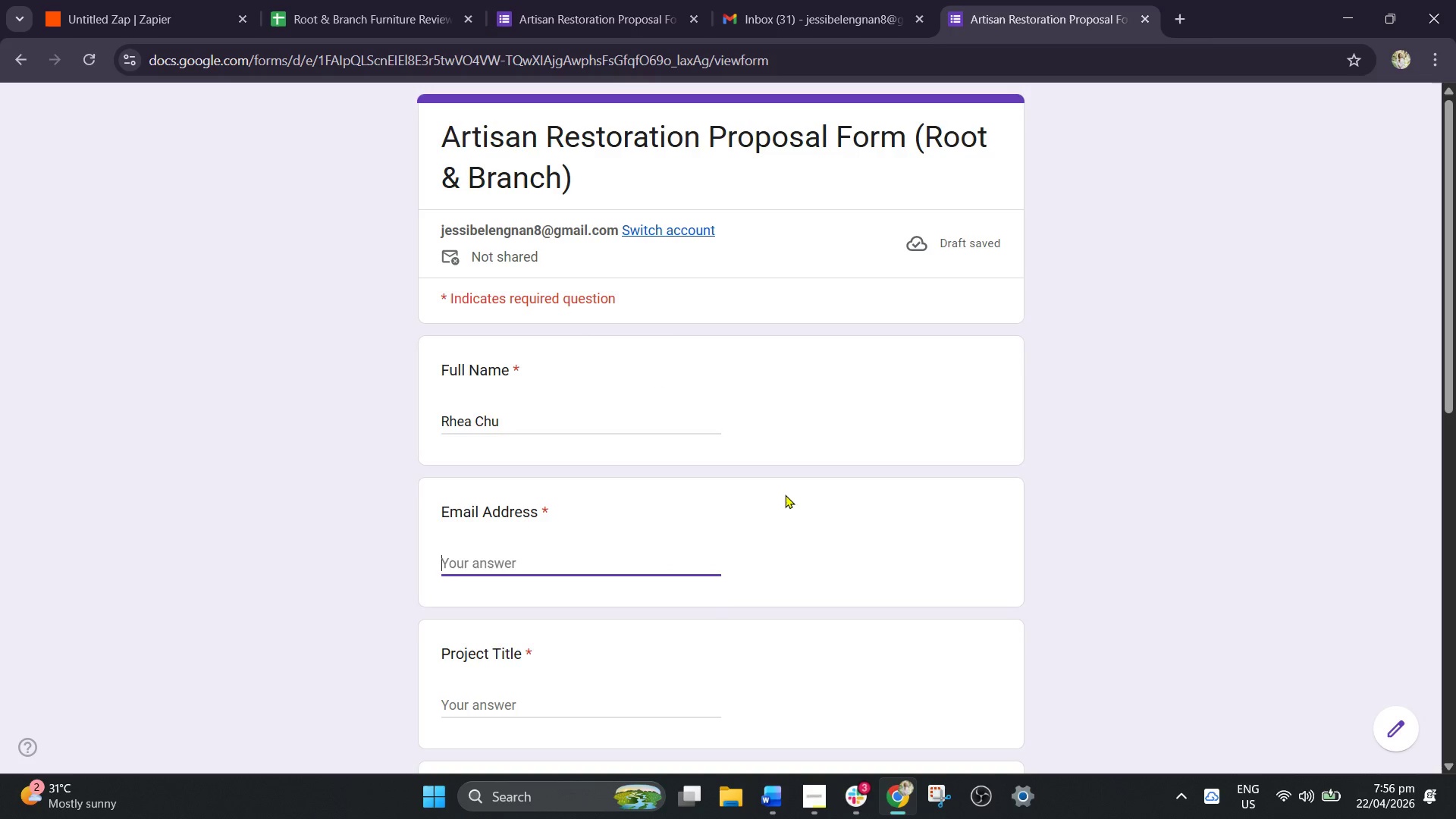 
type(Rhea.Chu@gmail.com)
 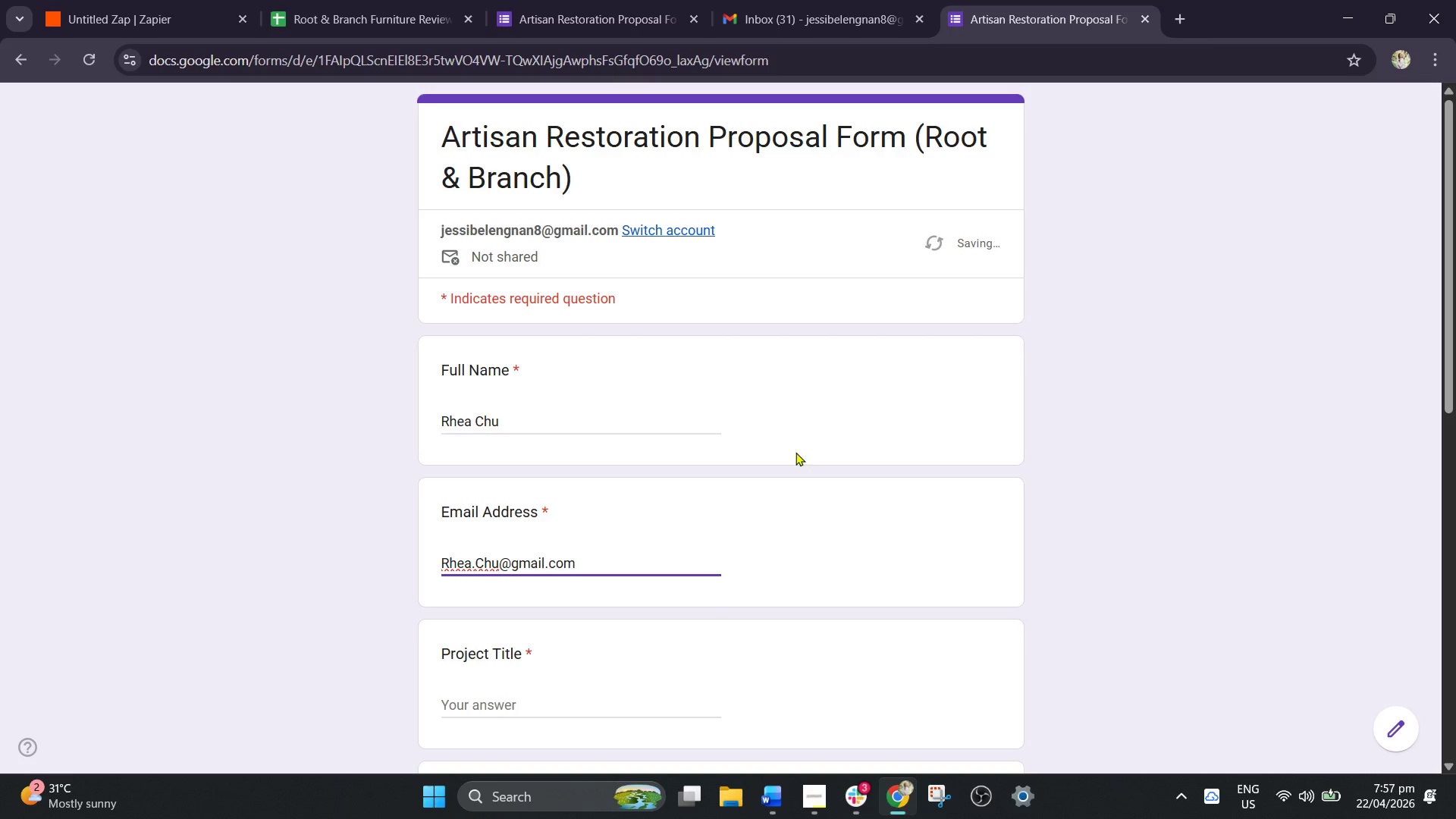 
left_click([491, 708])
 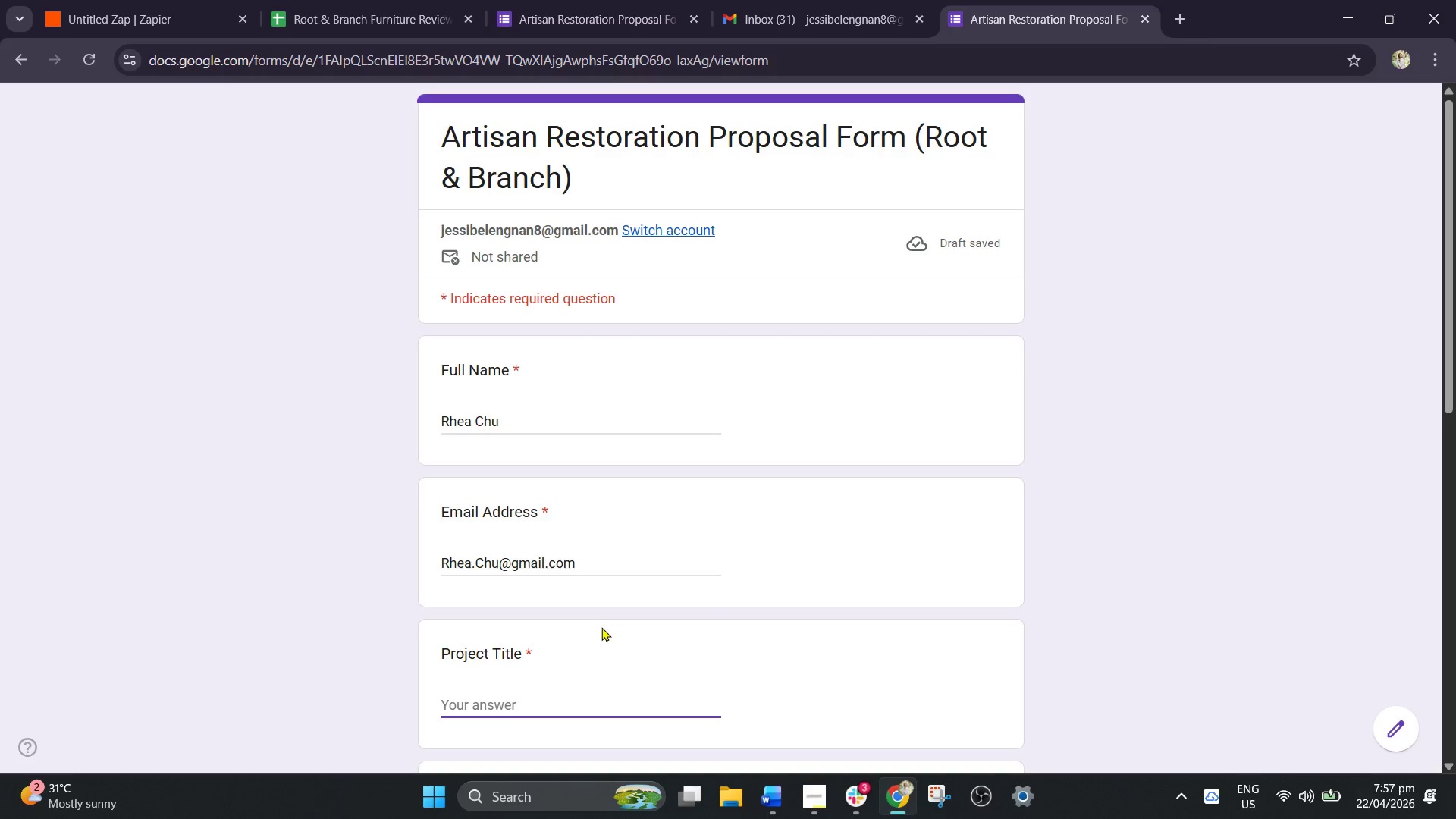 
wait(10.97)
 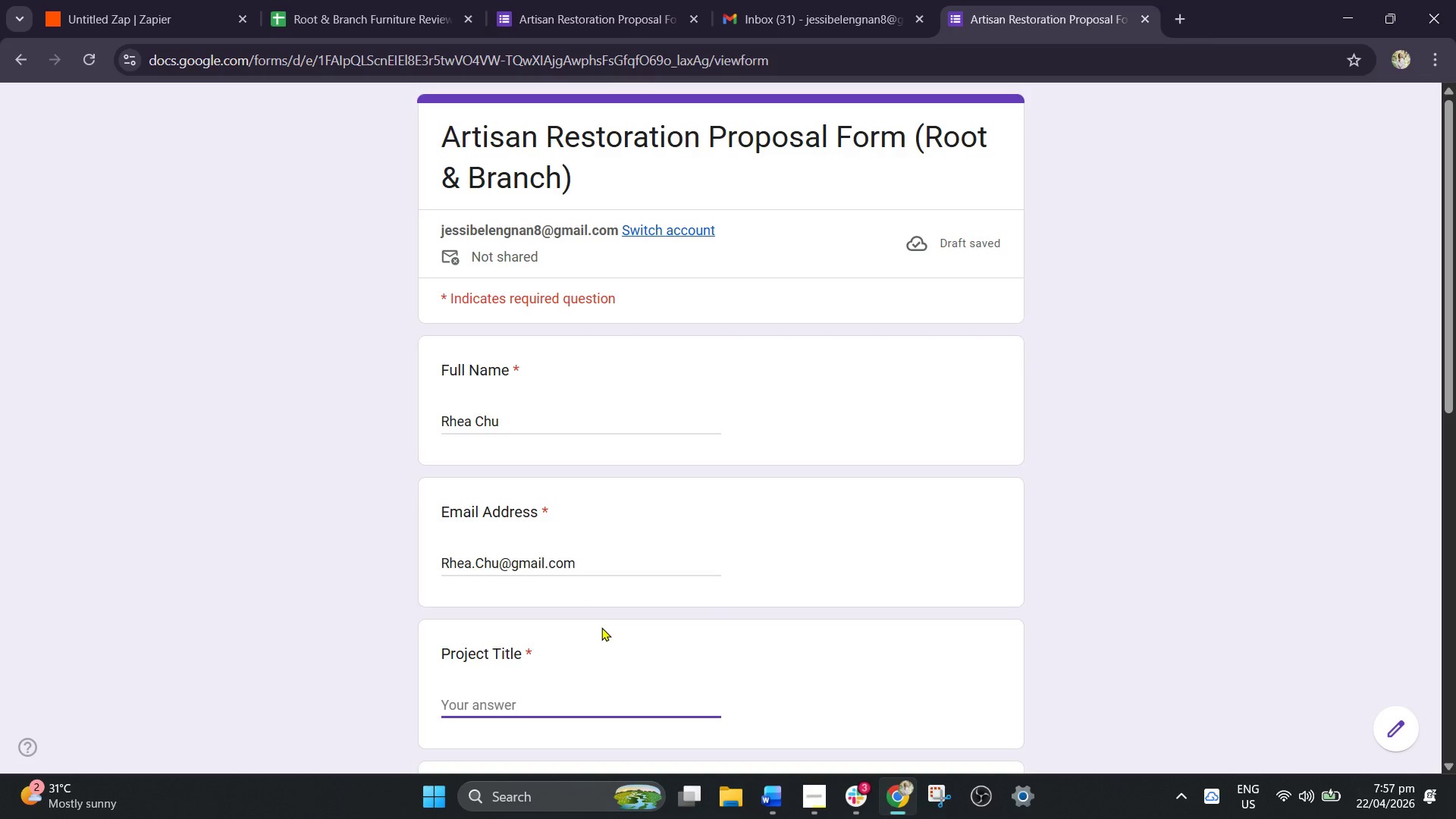 
left_click([391, 0])
 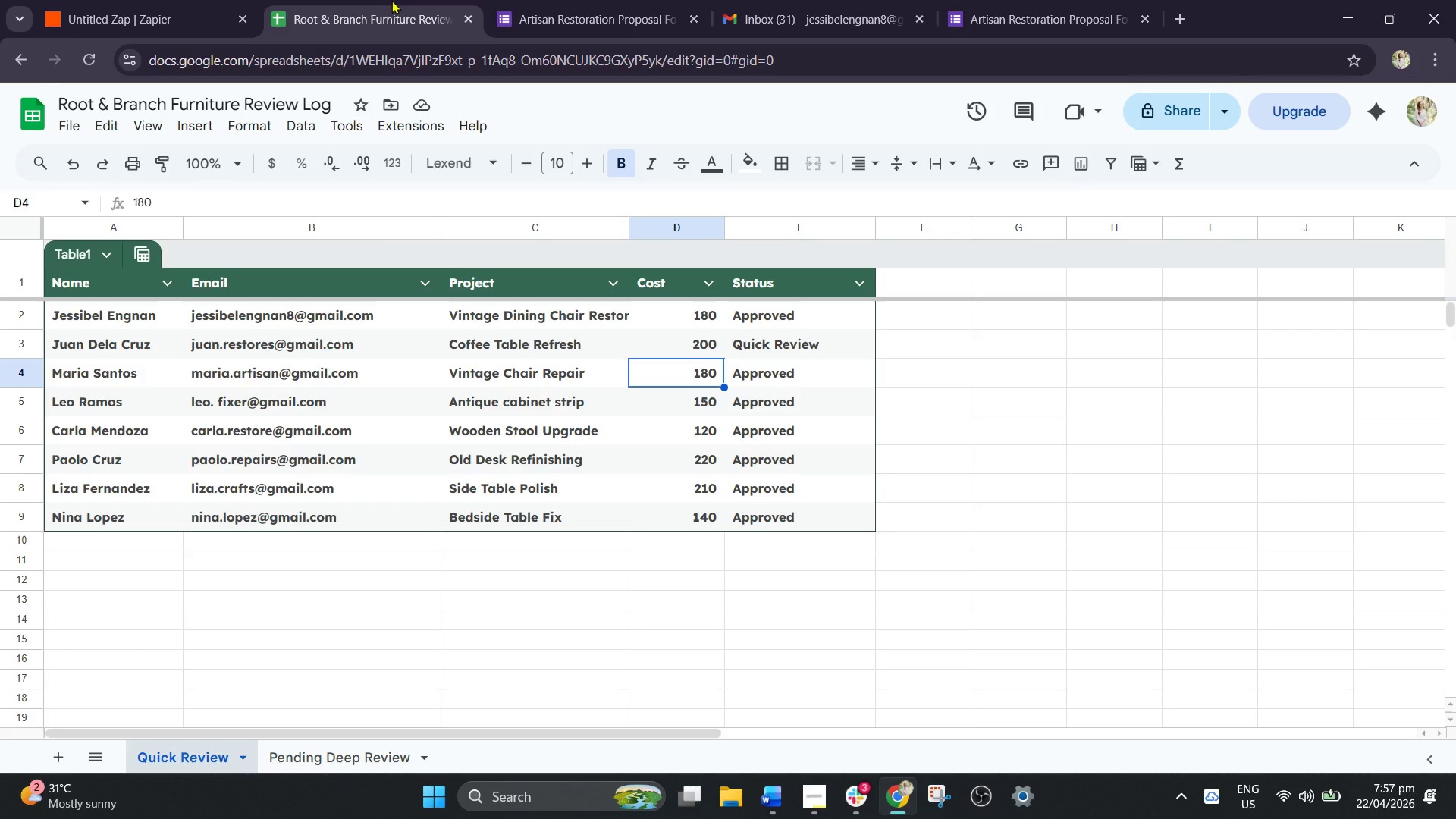 
wait(8.58)
 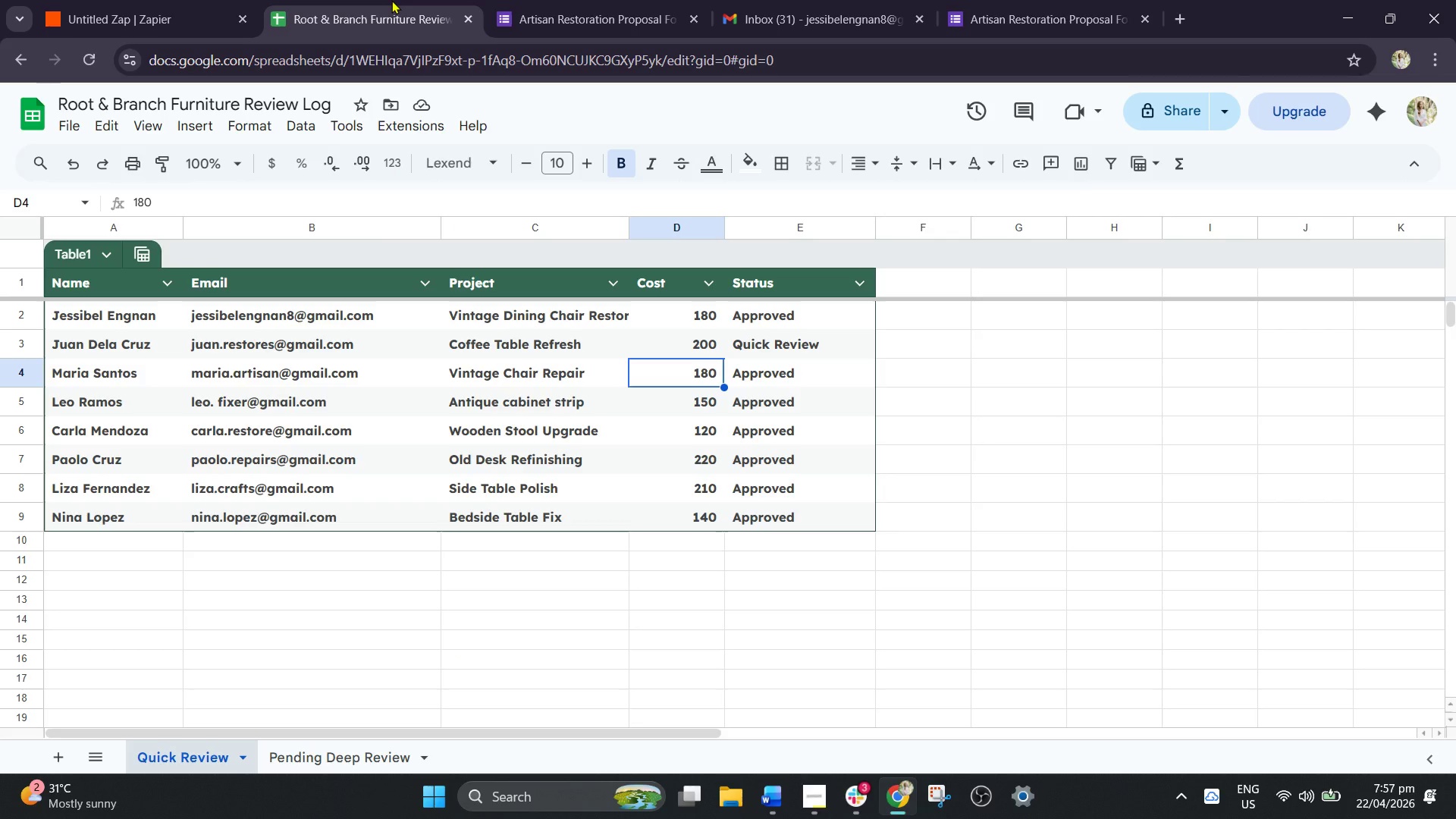 
left_click([1018, 15])
 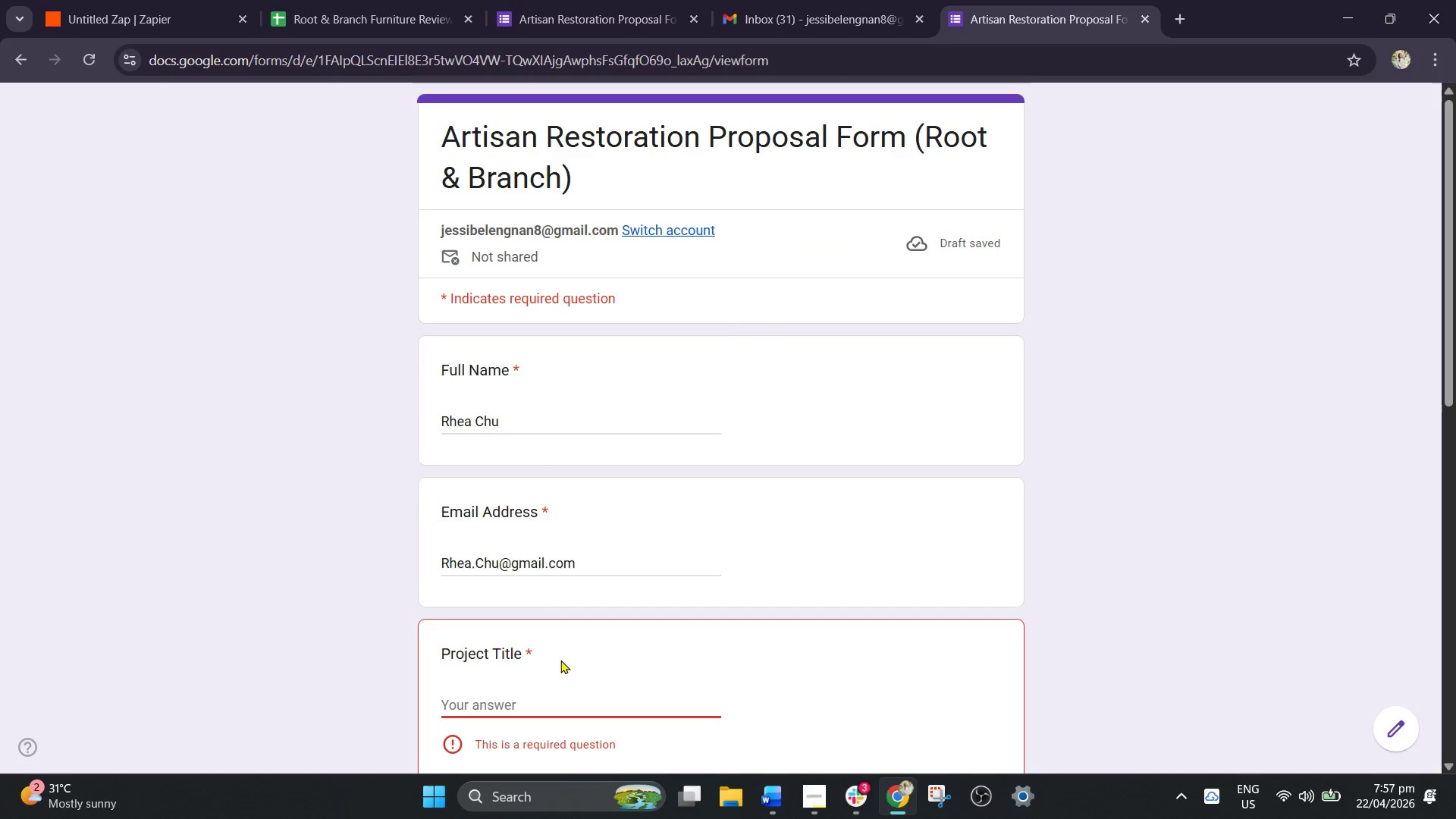 
scroll: coordinate [577, 594], scroll_direction: down, amount: 2.0
 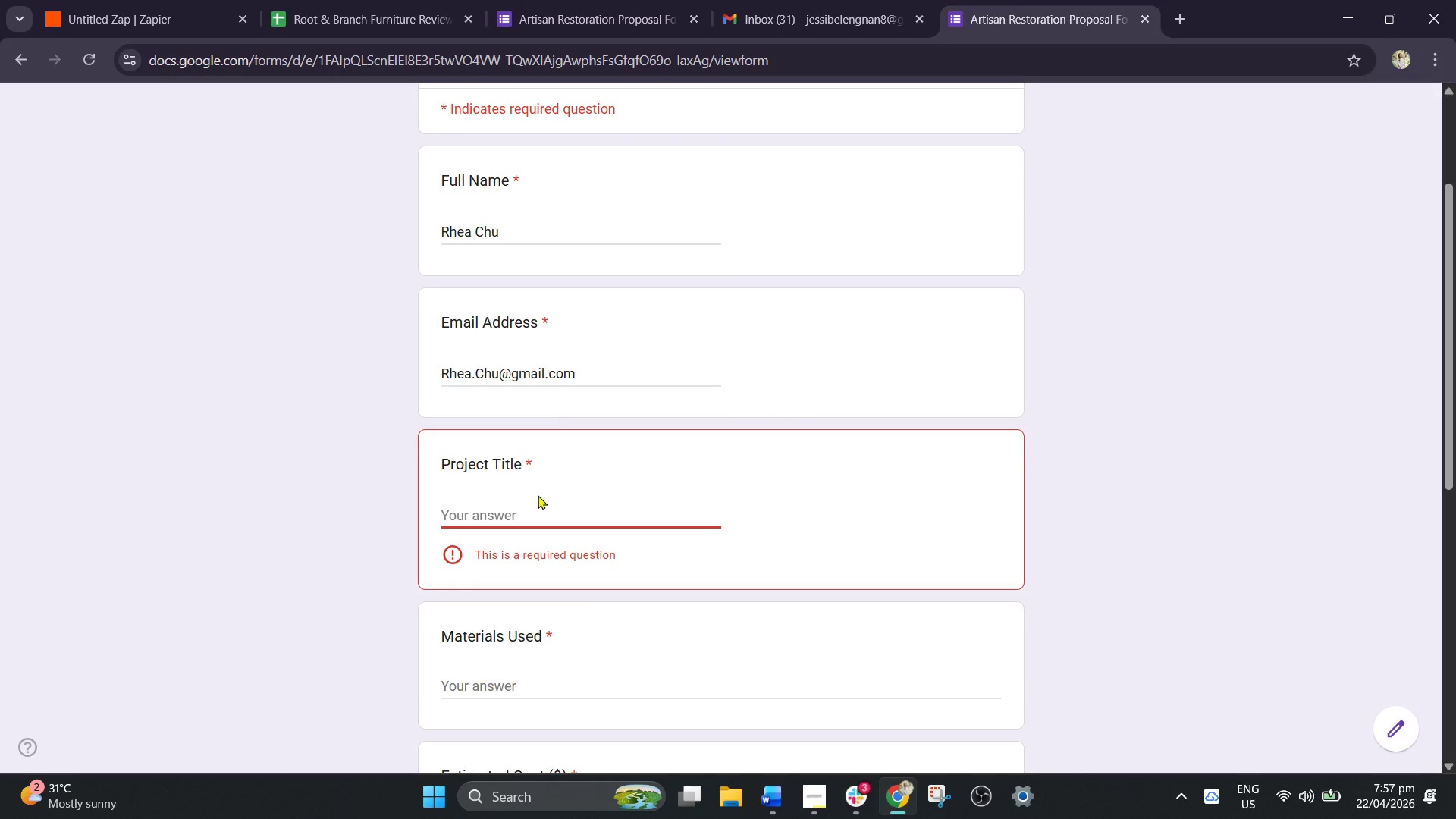 
type(Coffee Tablr)
key(Backspace)
type(e)
 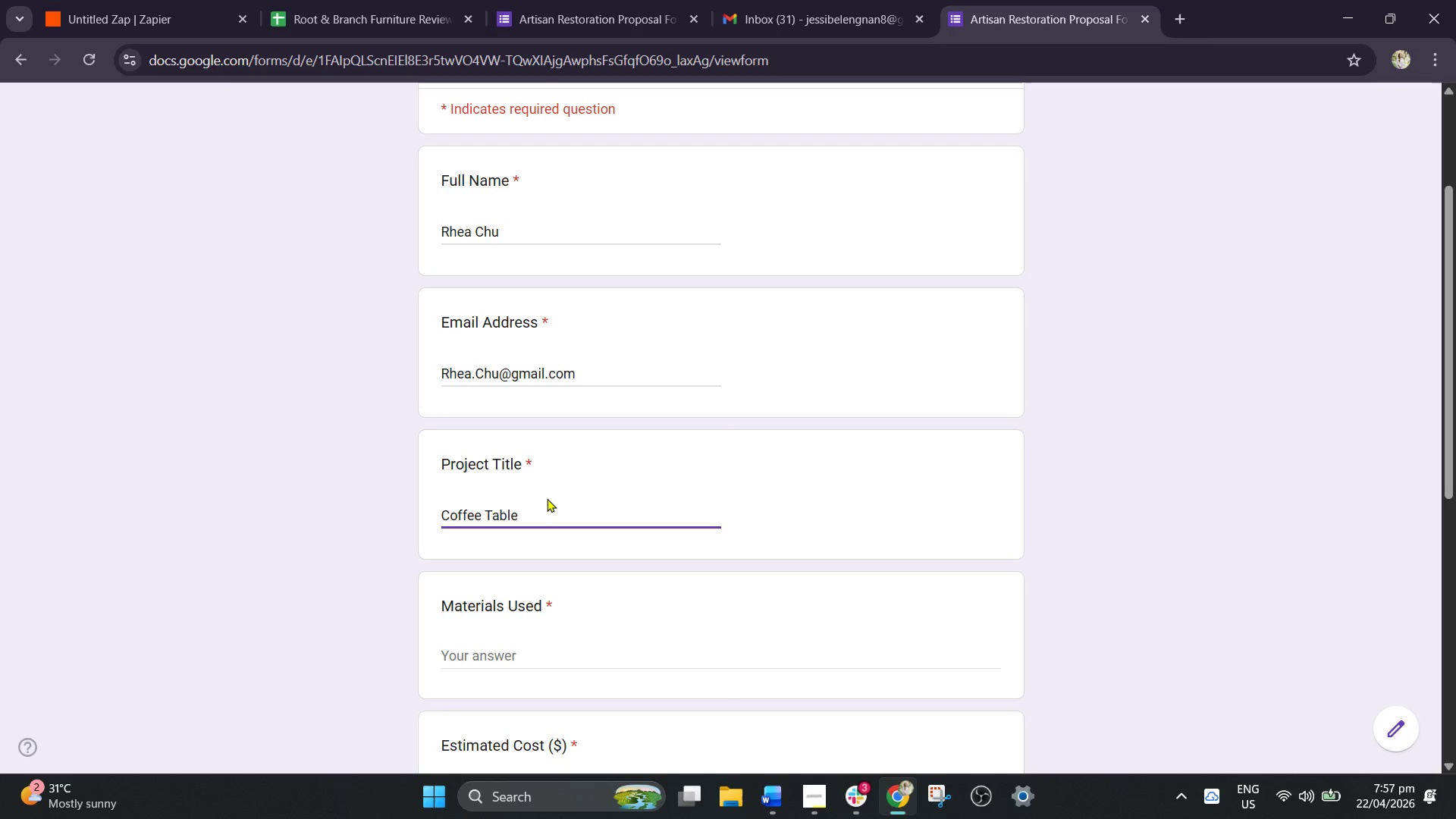 
left_click([384, 0])
 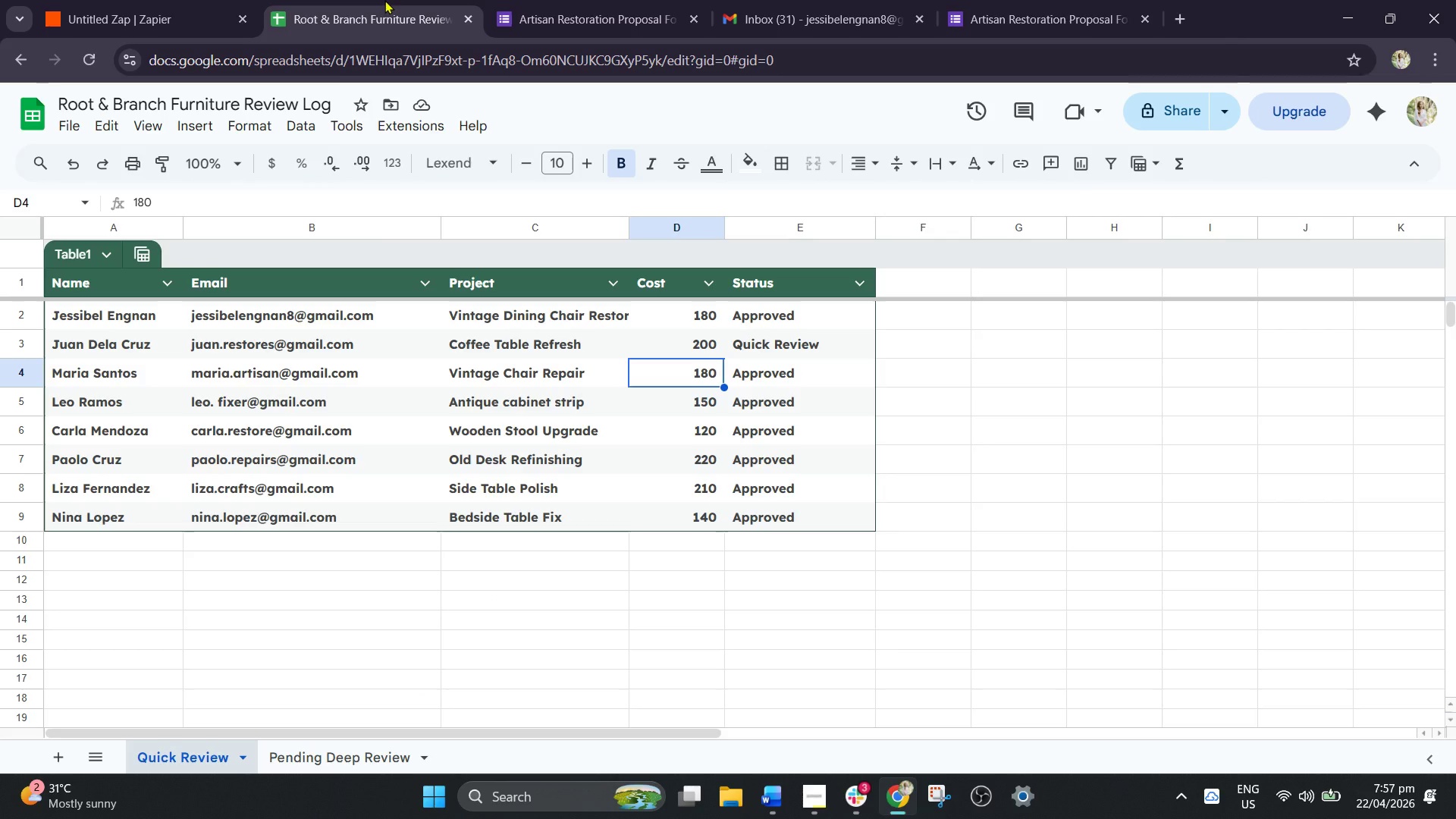 
wait(7.95)
 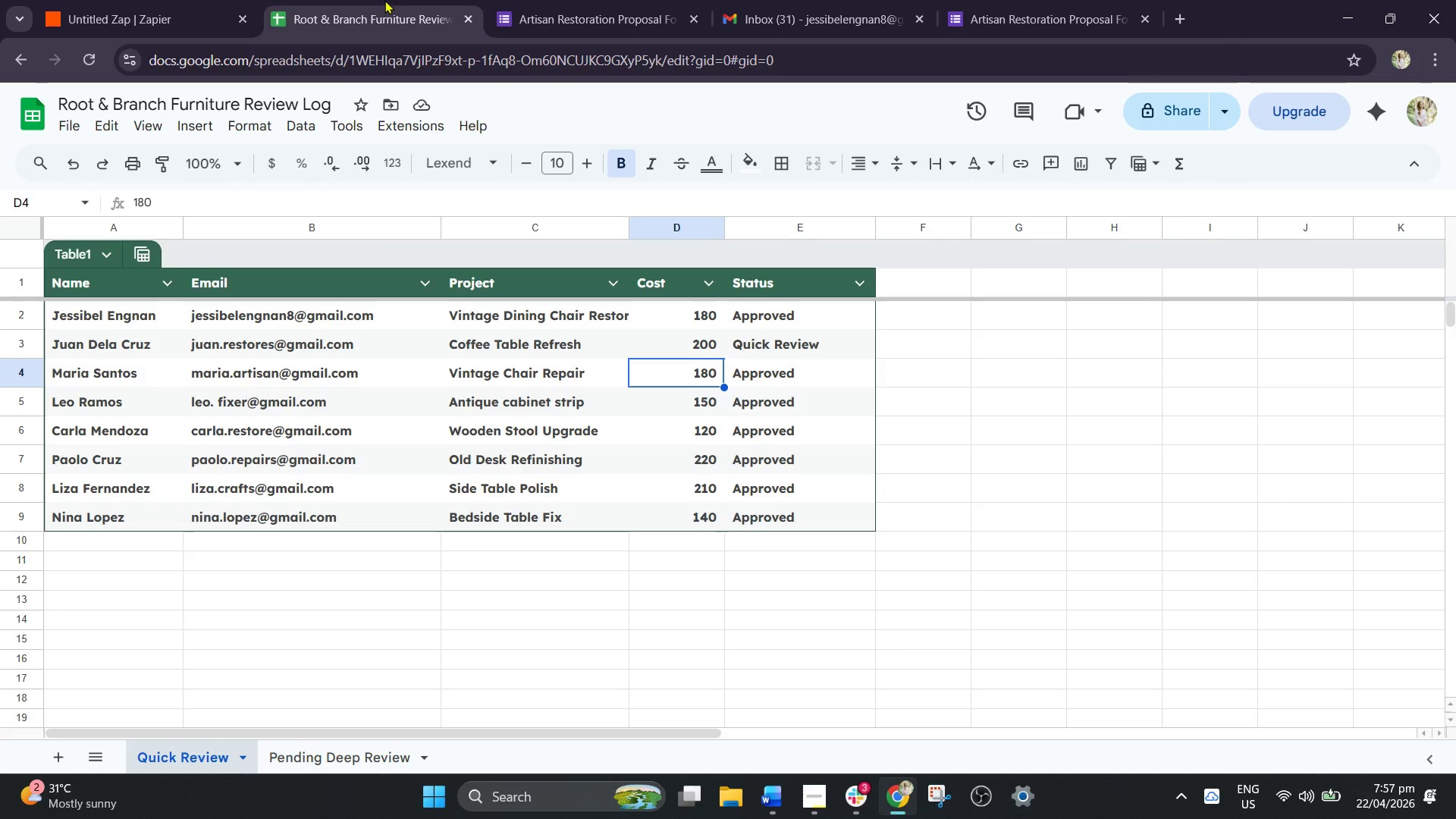 
left_click([968, 13])
 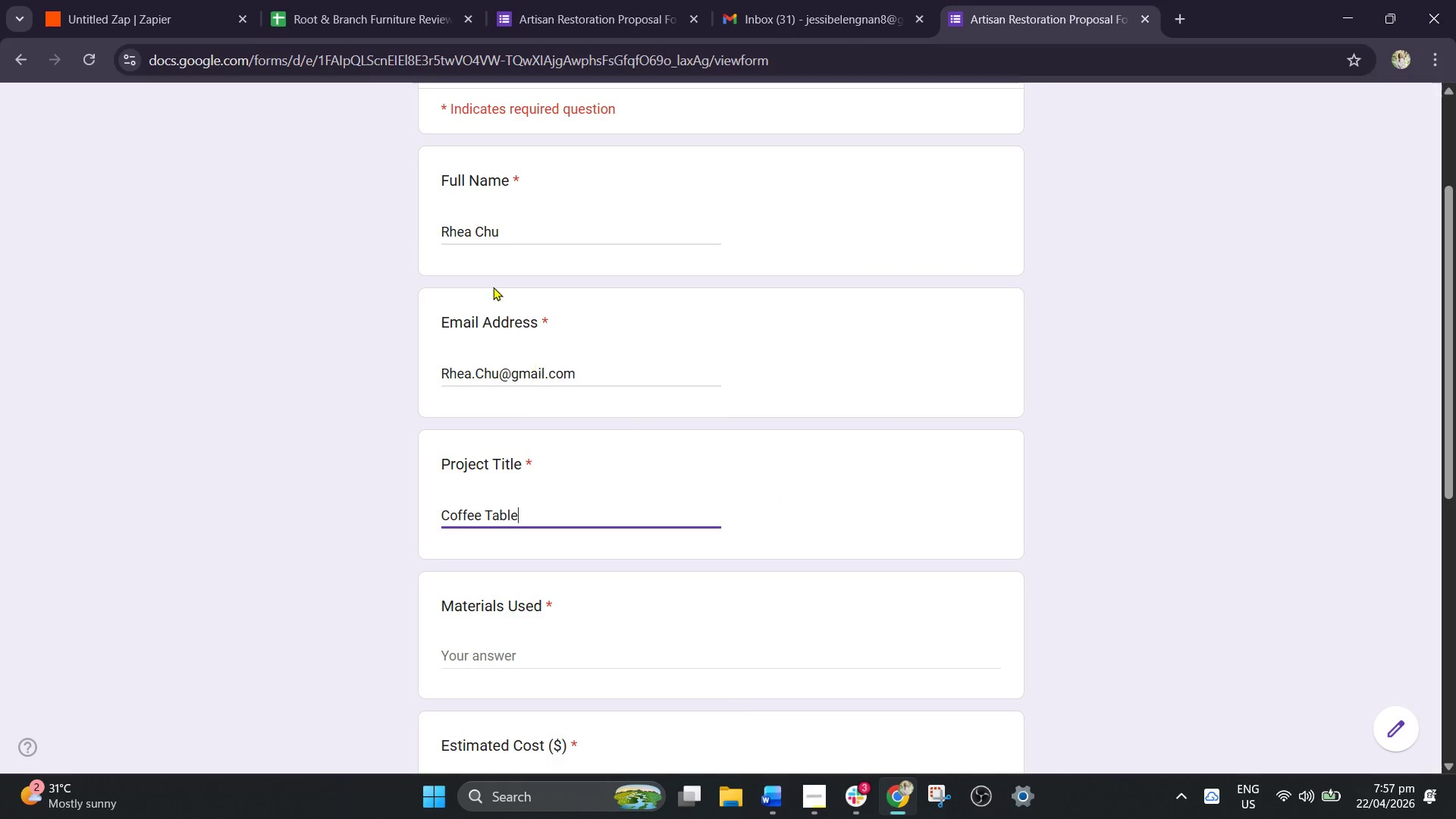 
left_click([379, 8])
 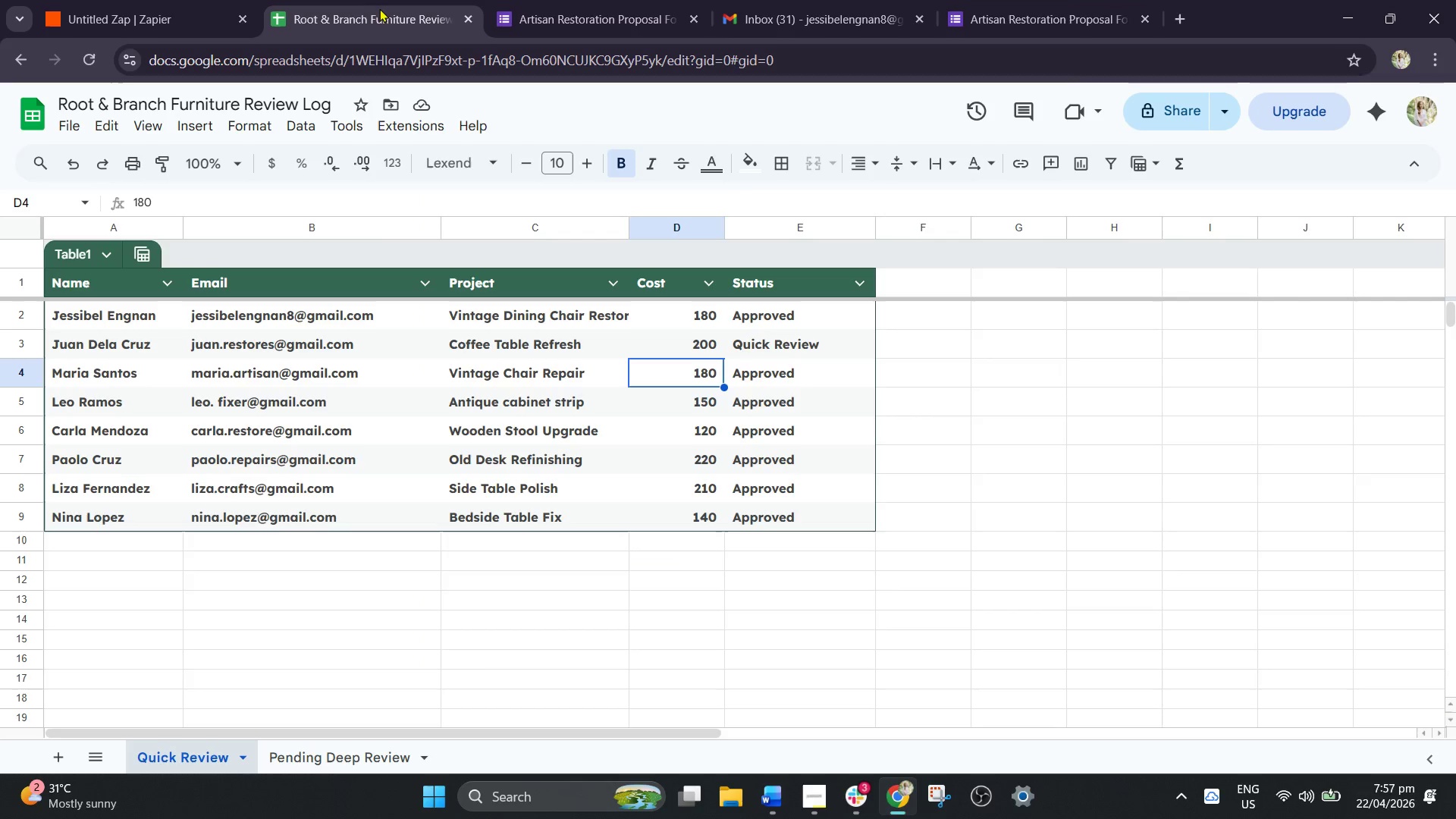 
wait(5.8)
 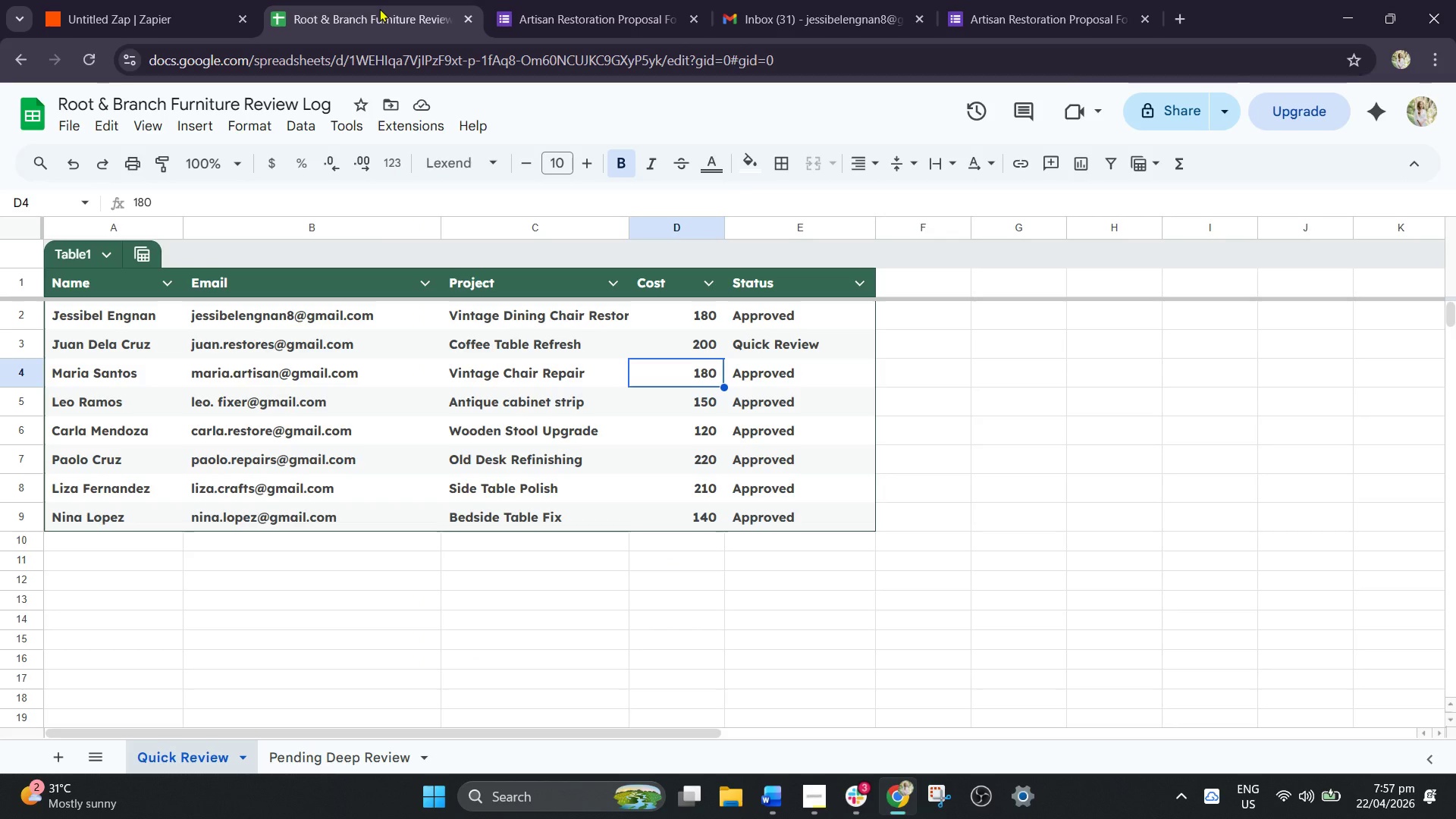 
scroll: coordinate [285, 458], scroll_direction: none, amount: 0.0
 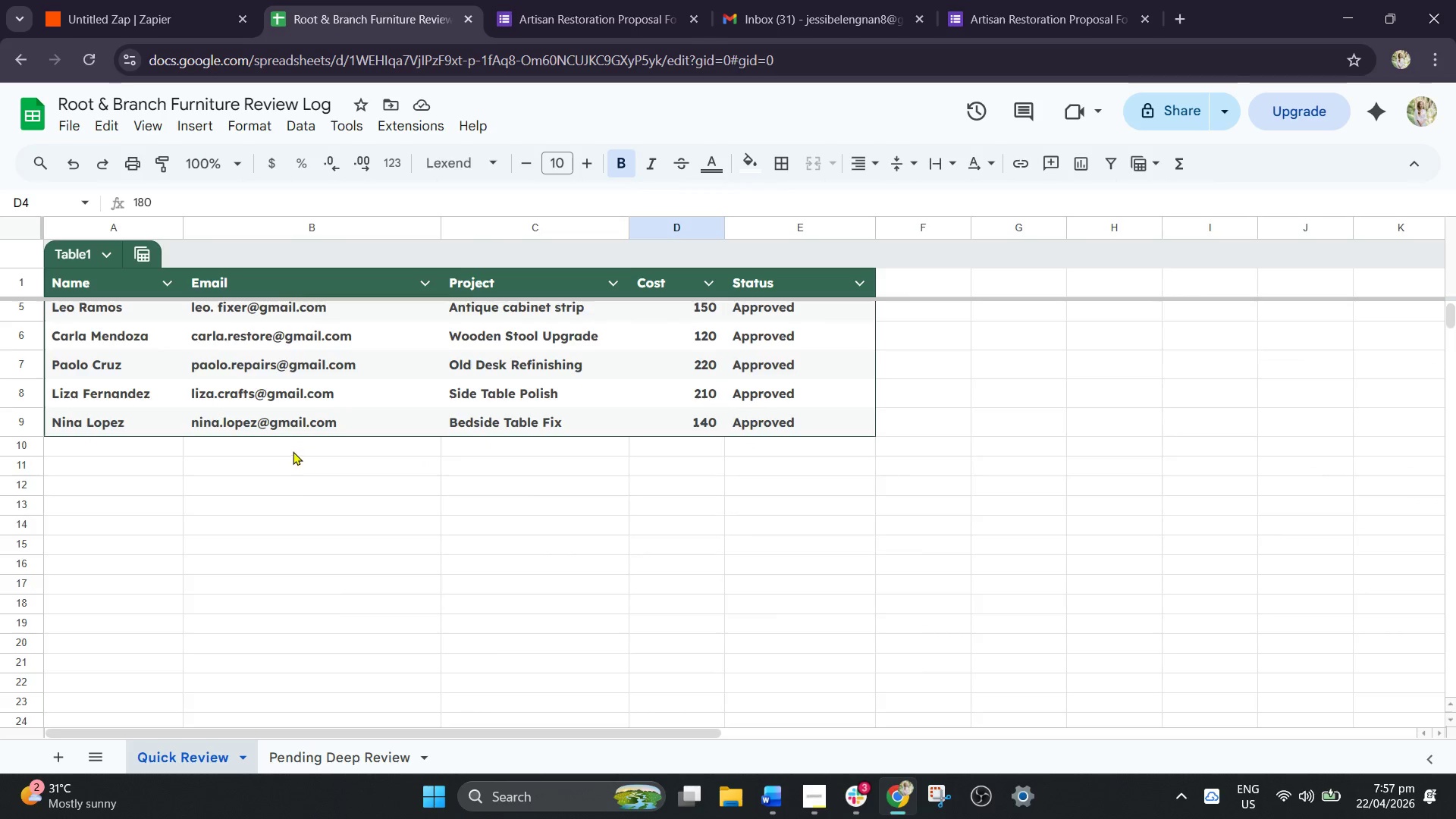 
scroll: coordinate [293, 451], scroll_direction: up, amount: 1.0
 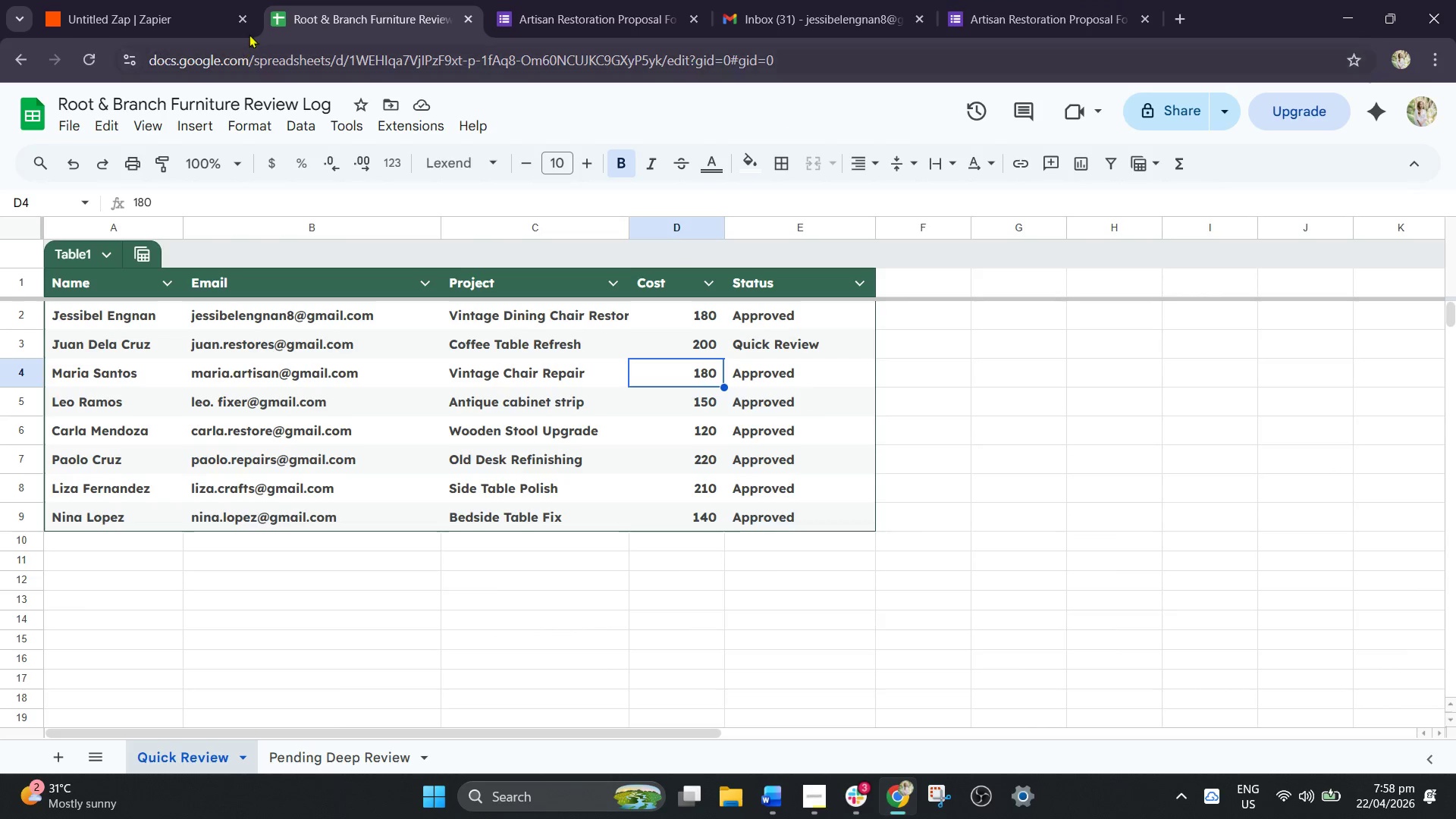 
wait(6.52)
 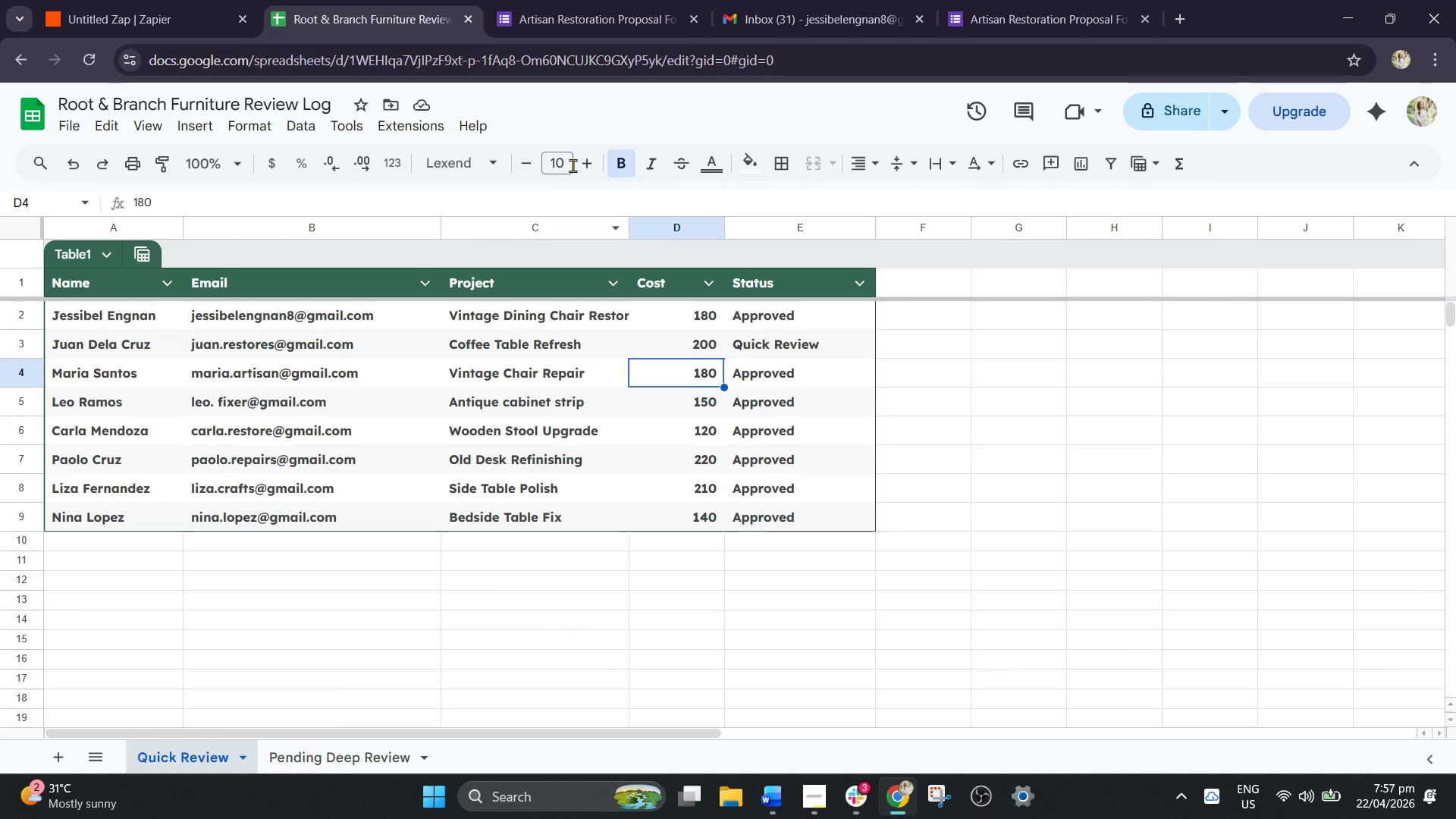 
left_click([1025, 0])
 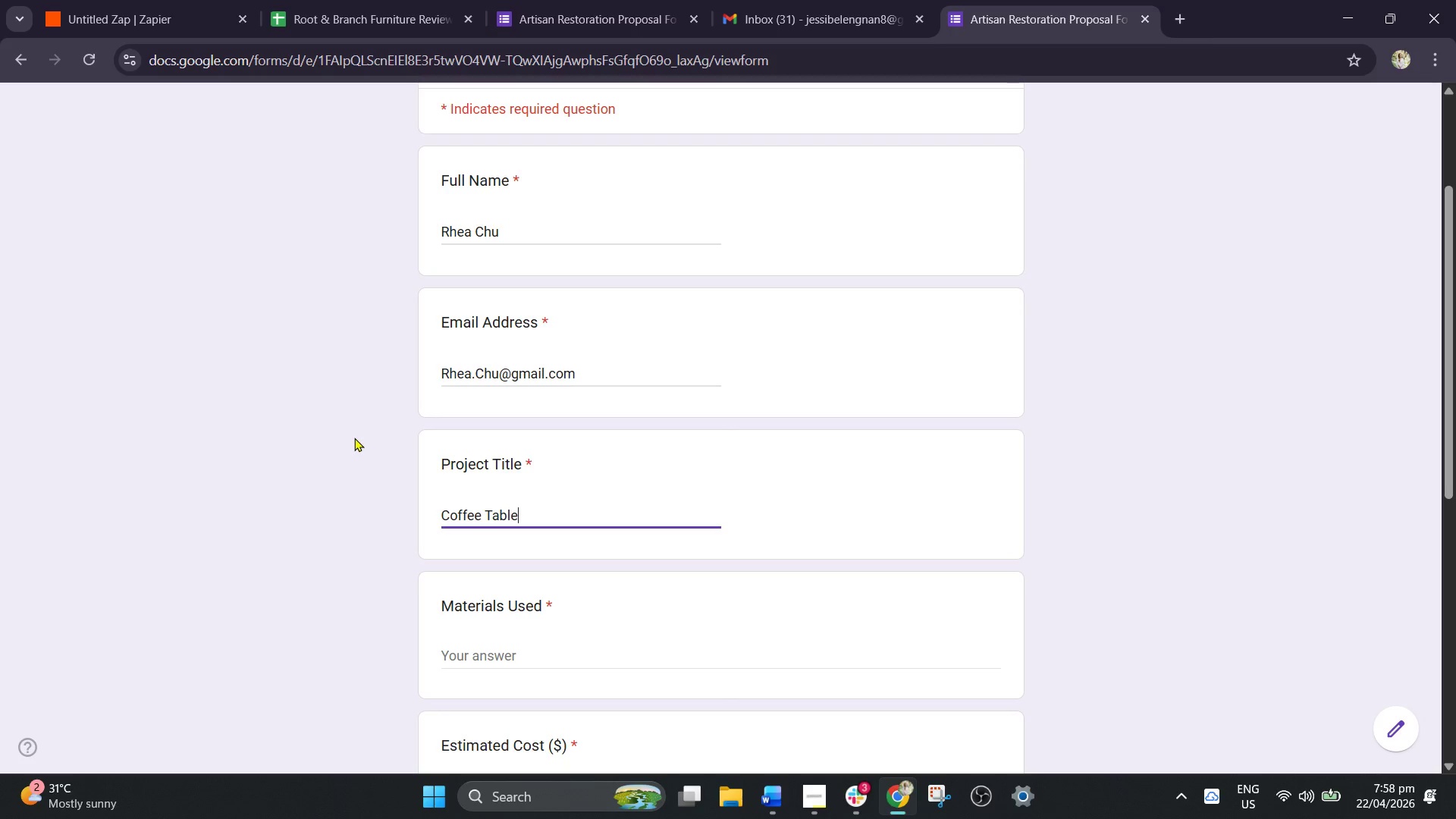 
wait(5.91)
 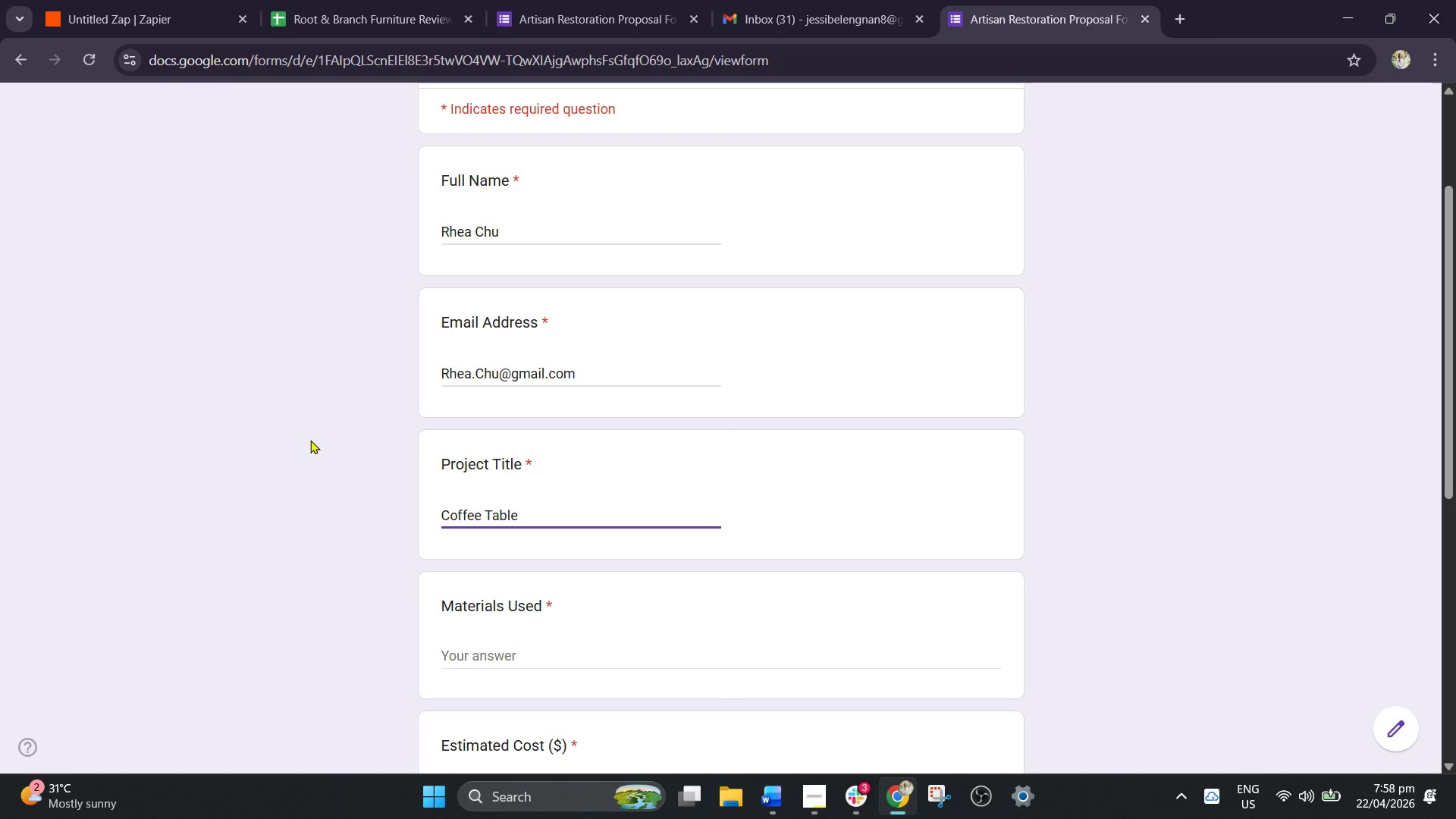 
scroll: coordinate [429, 482], scroll_direction: down, amount: 2.0
 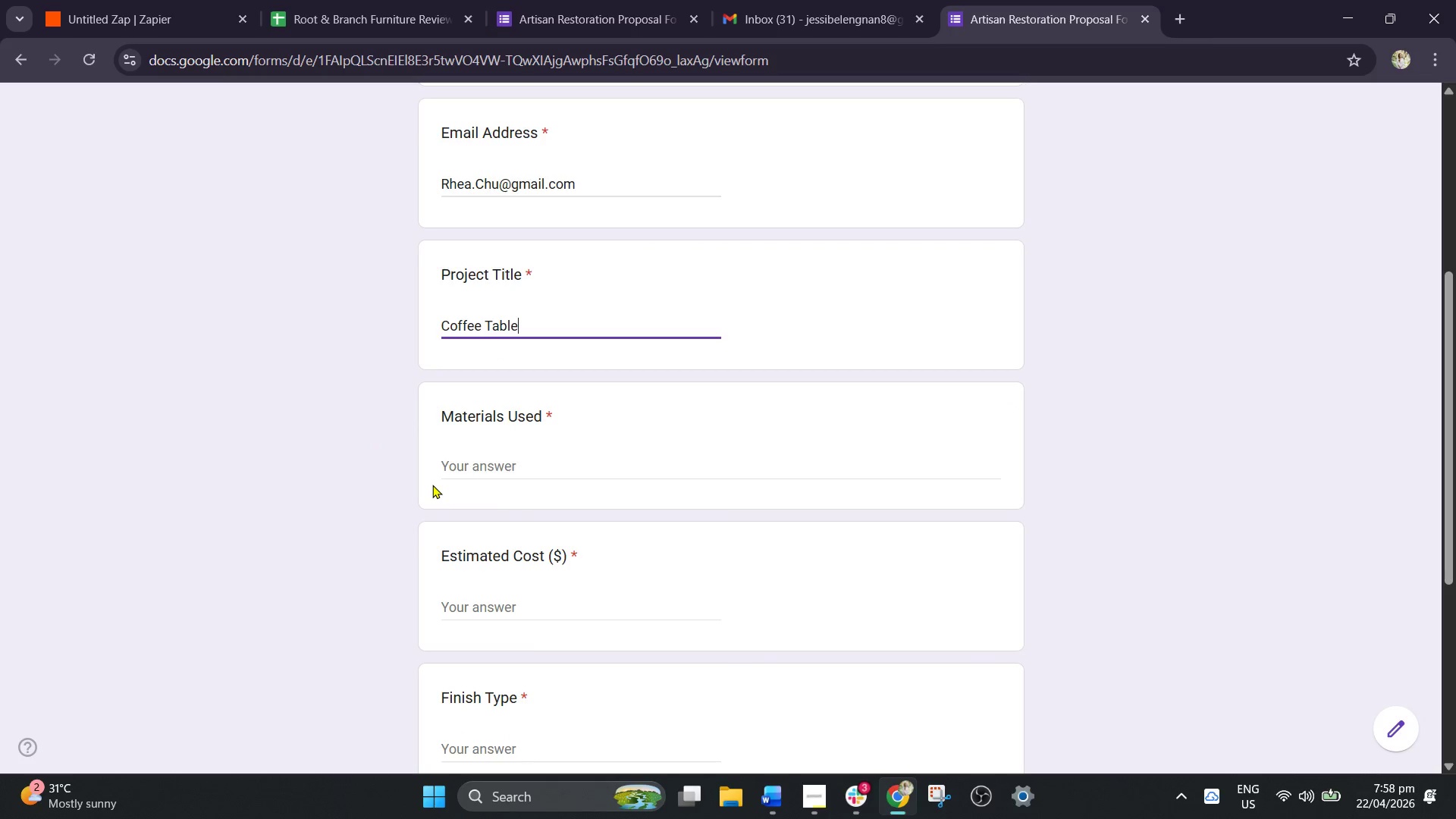 
wait(7.01)
 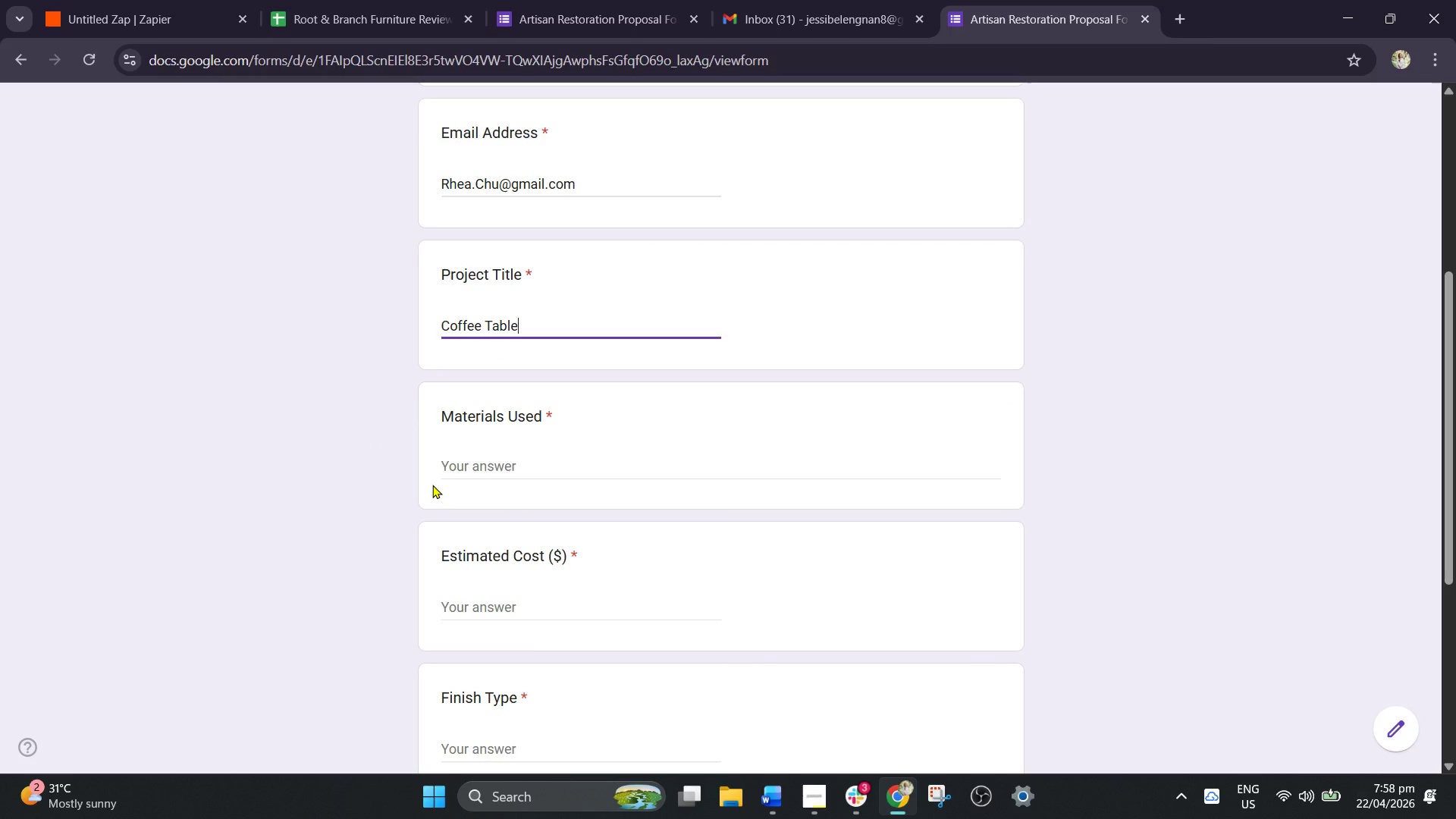 
left_click([349, 0])
 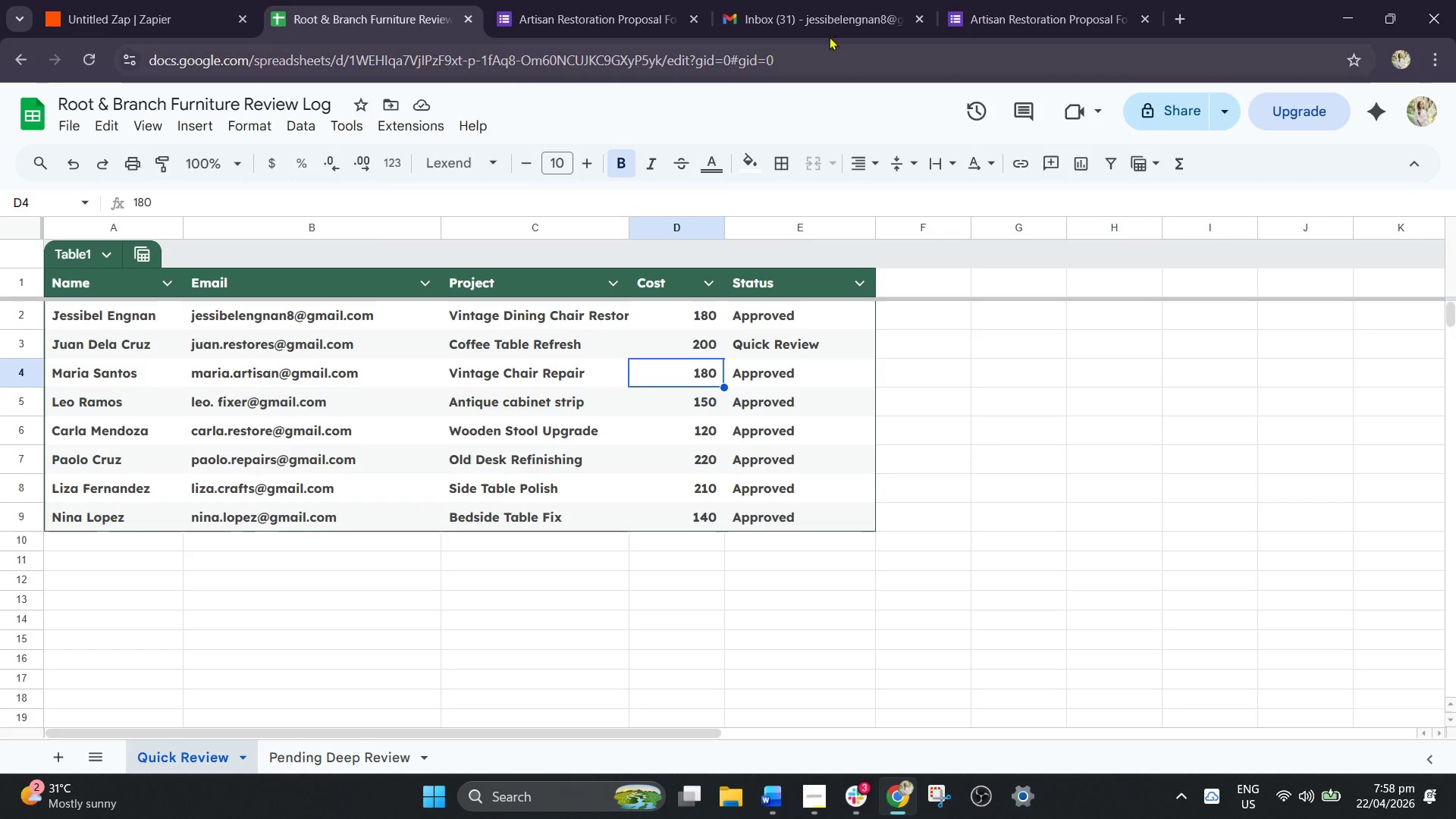 
left_click([987, 0])
 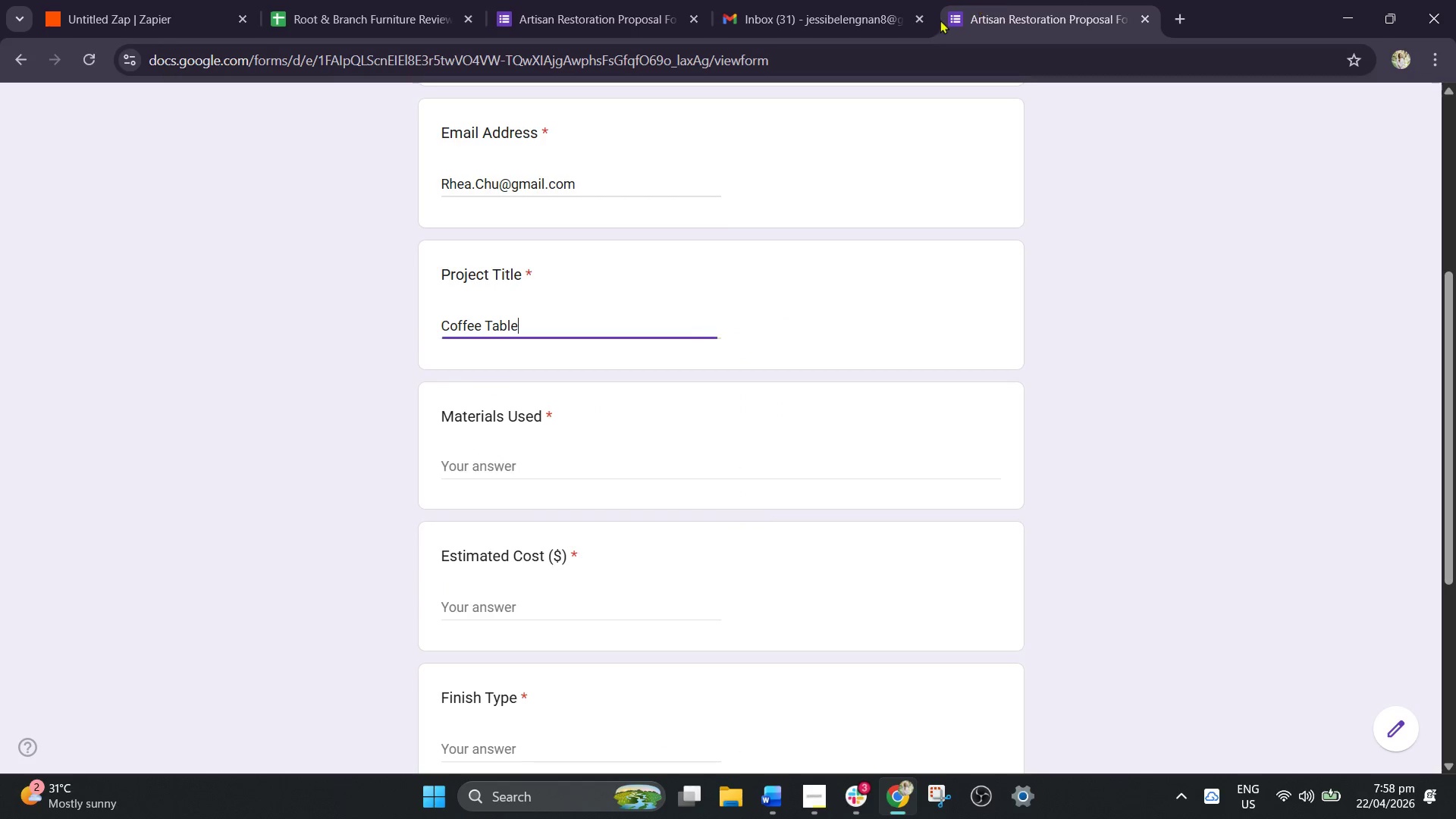 
mouse_move([897, 38])
 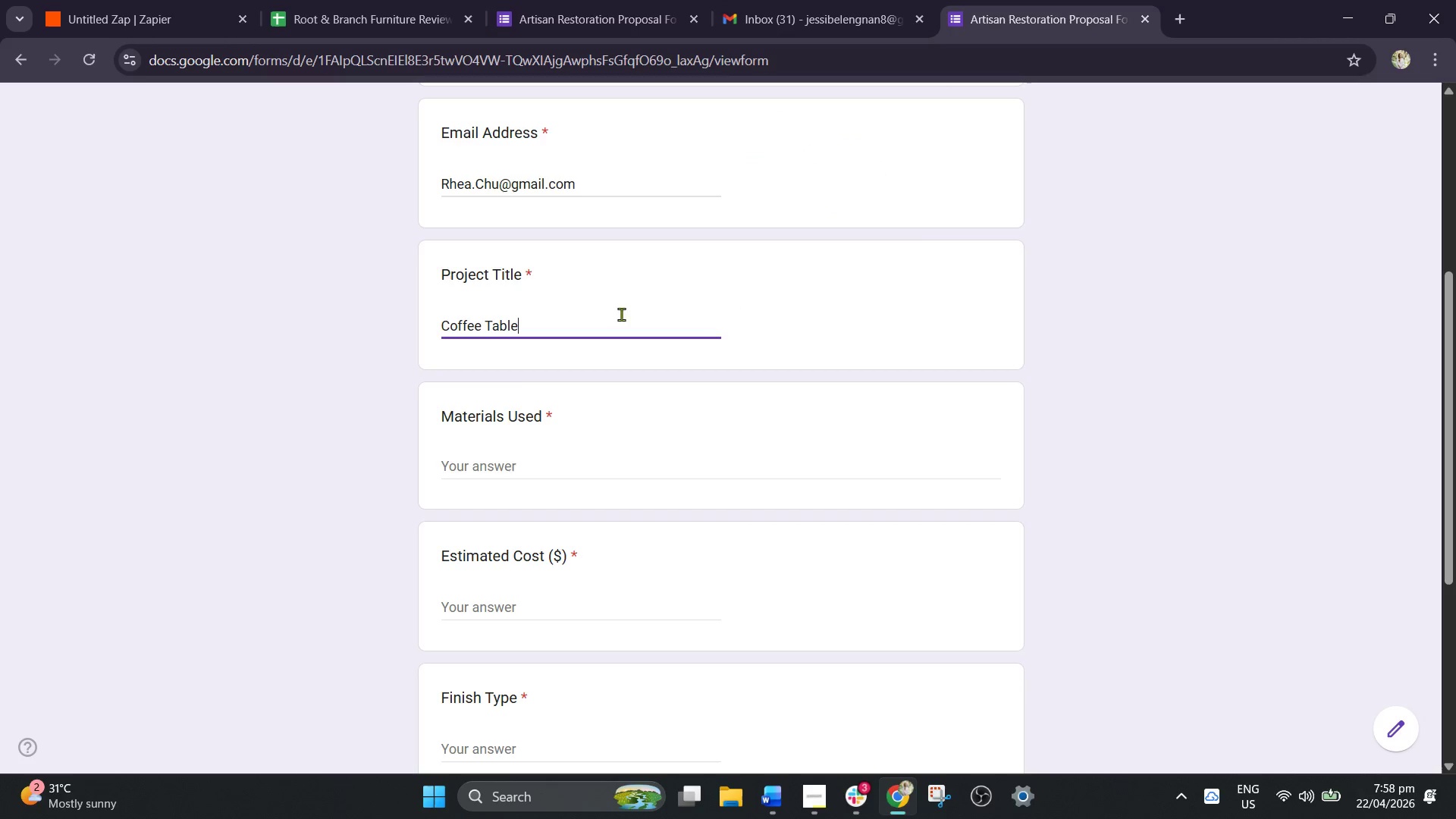 
wait(5.6)
 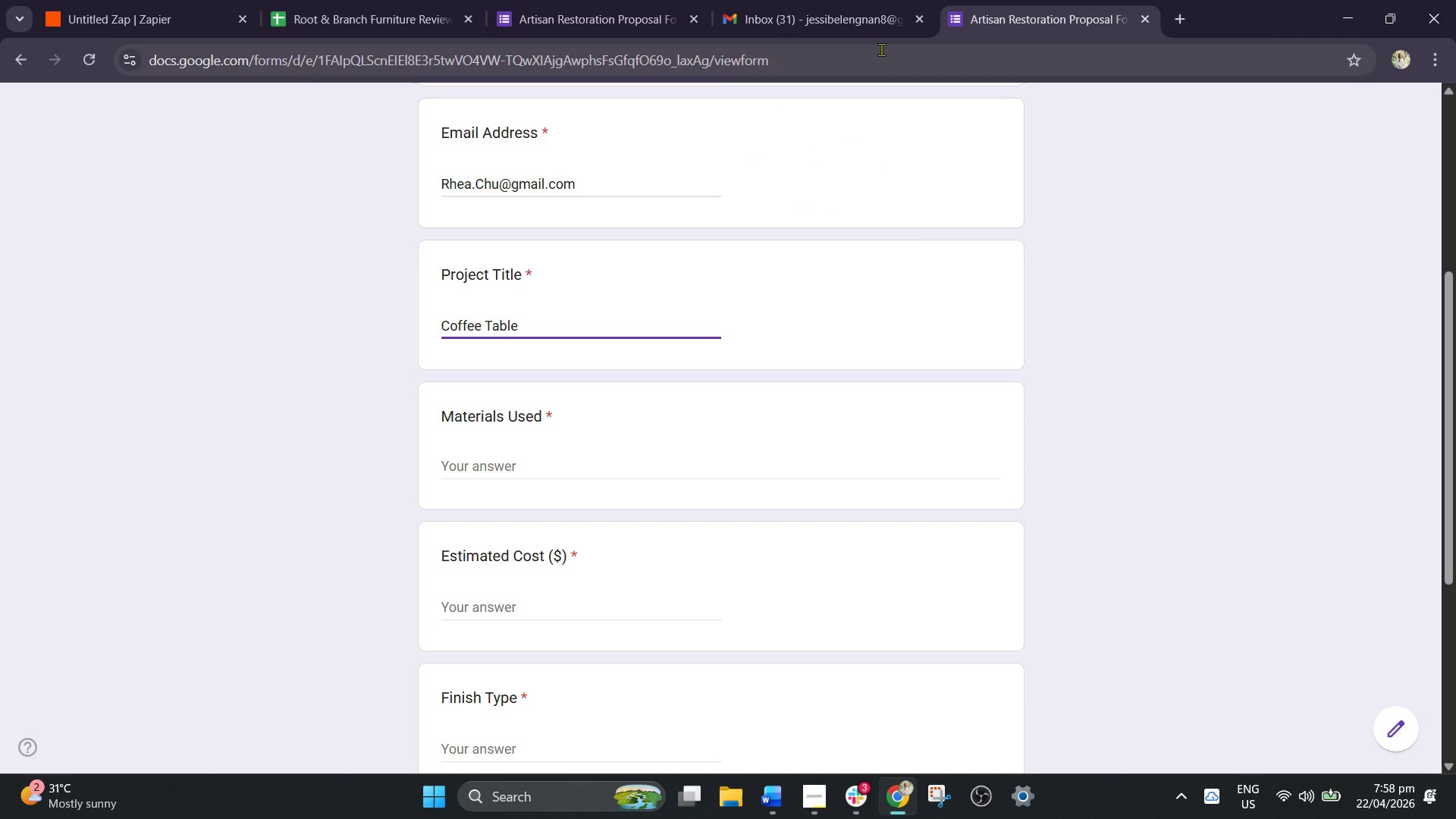 
double_click([553, 472])
 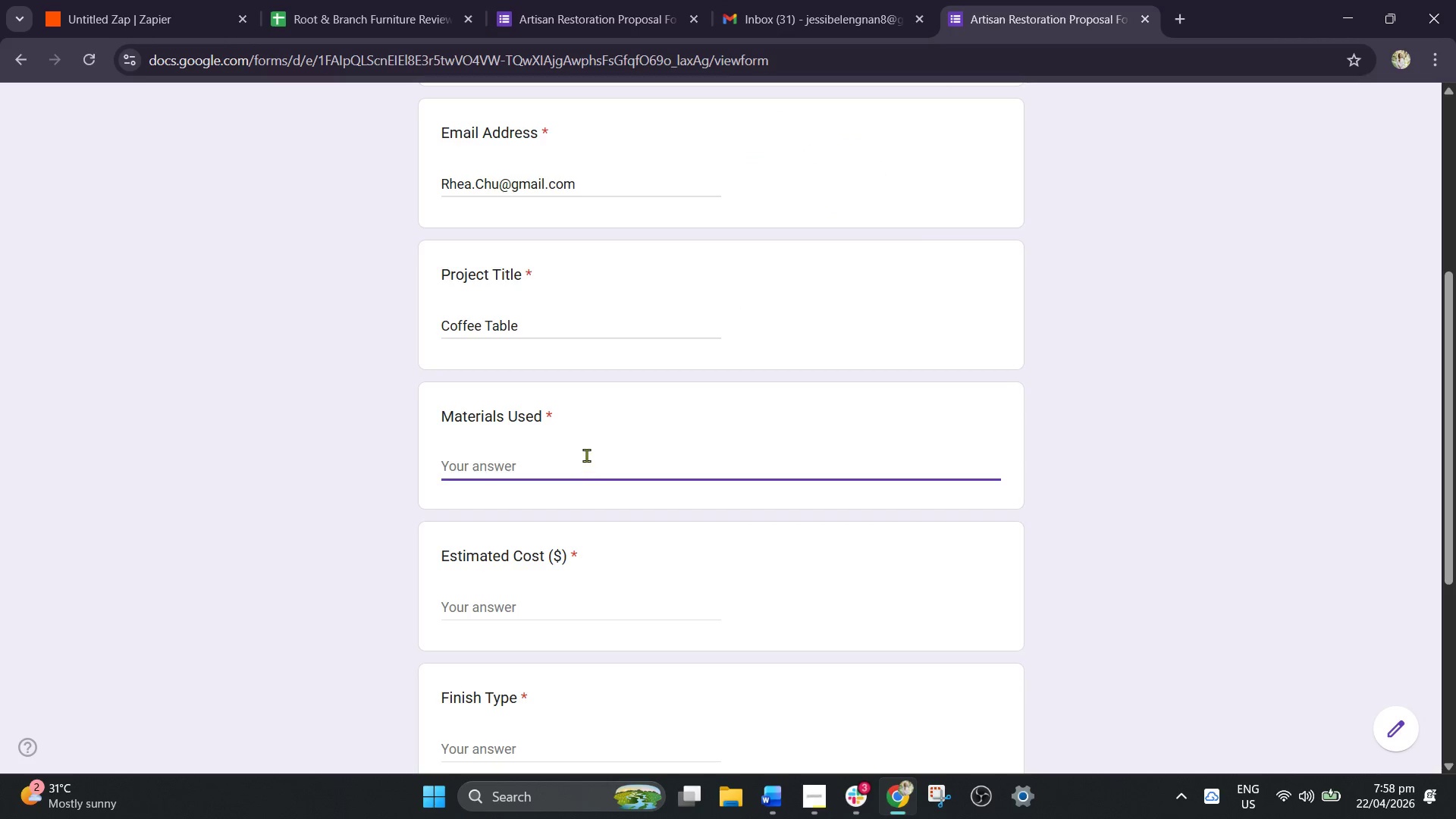 
type(bamboo wood)
 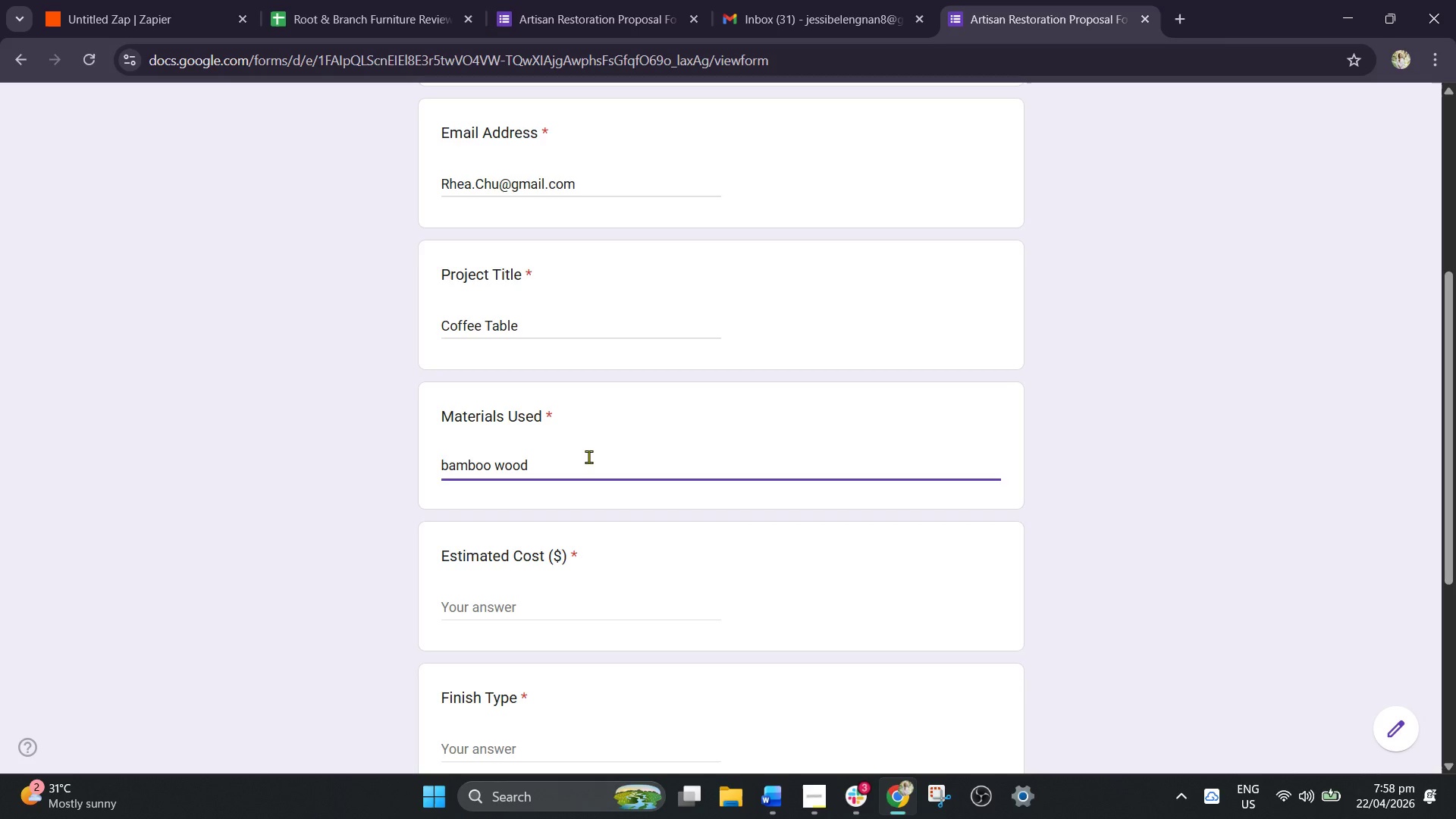 
type(, wood glue)
 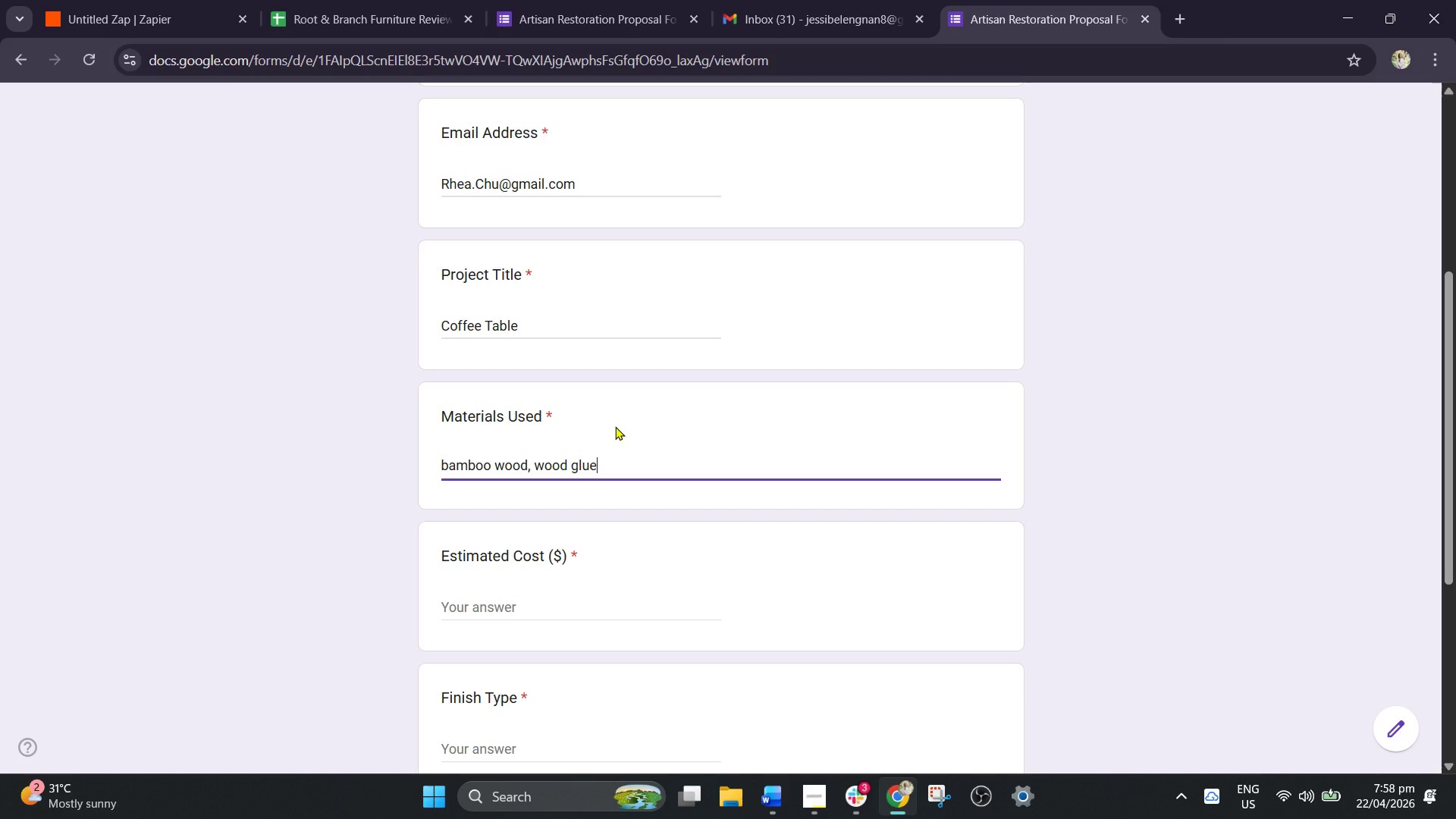 
wait(13.67)
 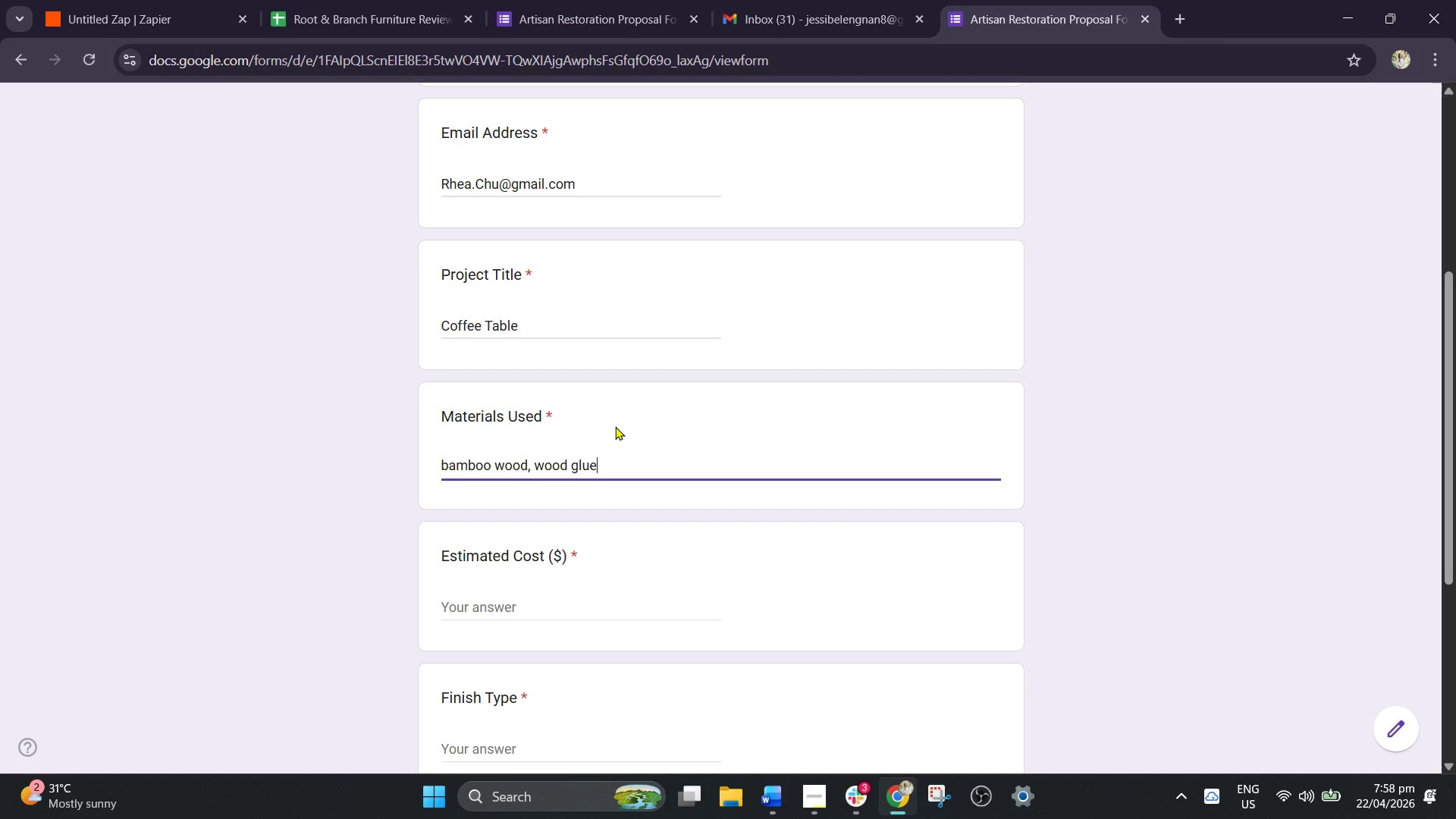 
type(, water-based varnish)
 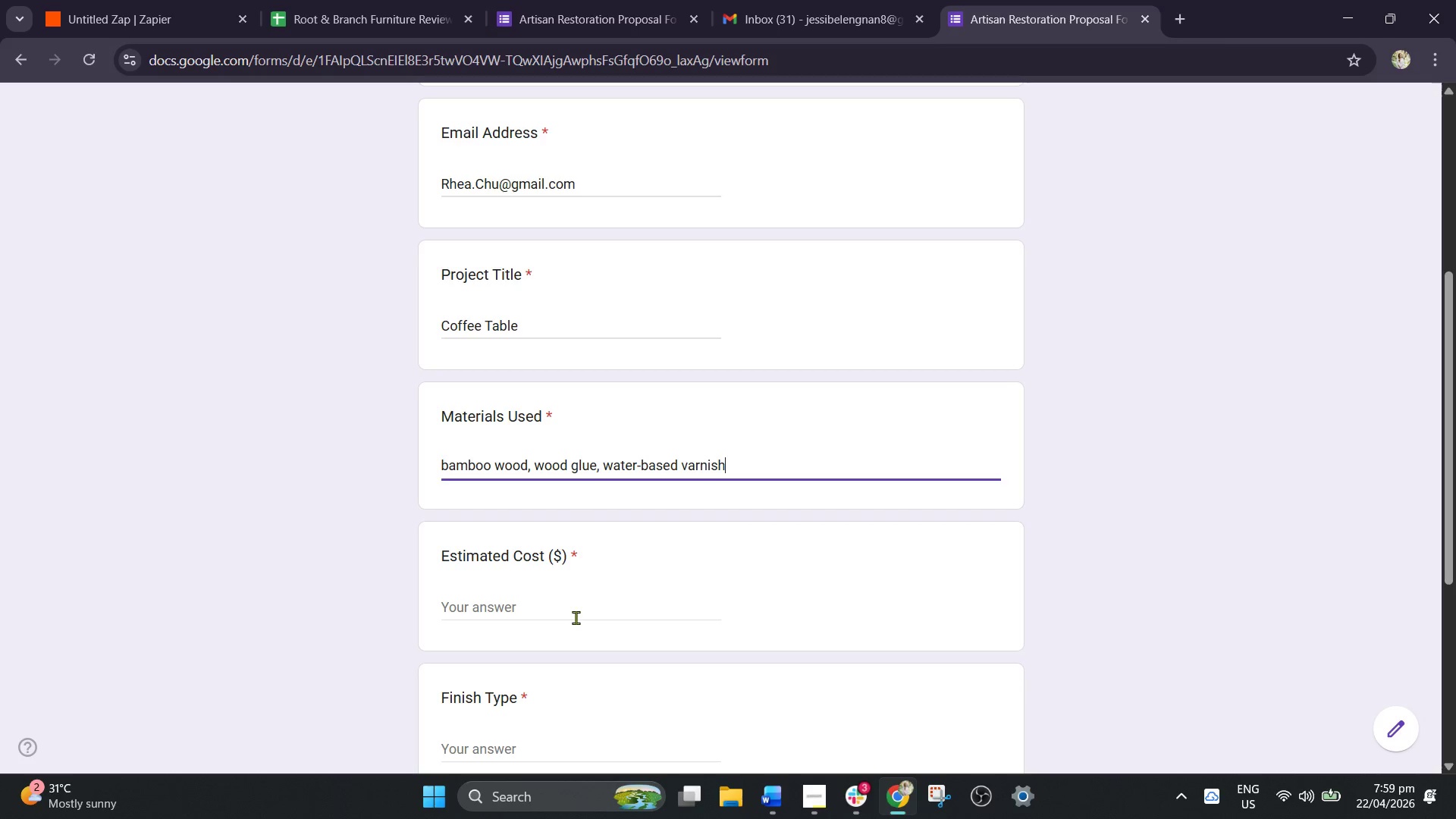 
double_click([570, 605])
 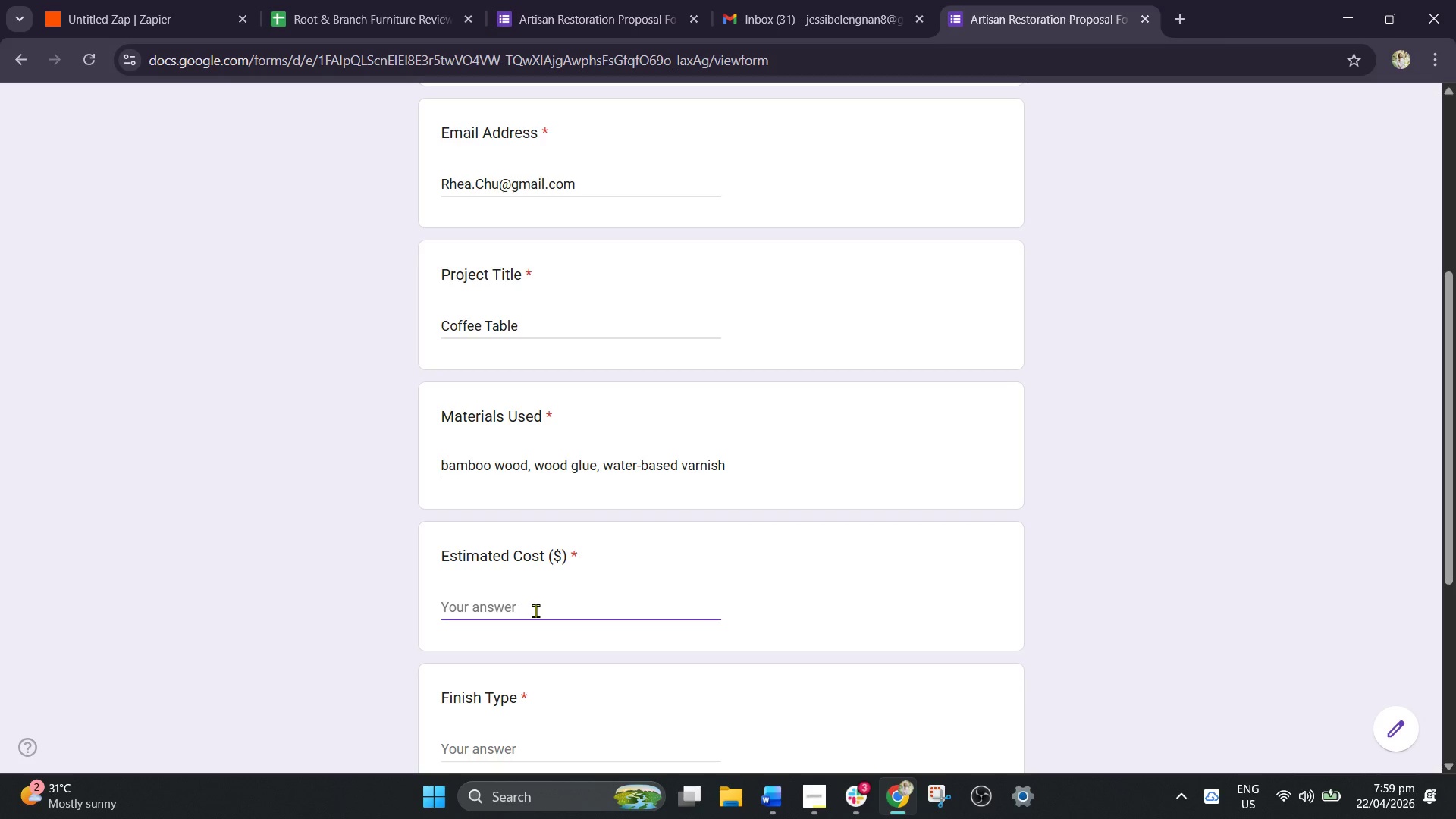 
type(12)
key(Backspace)
type(70)
 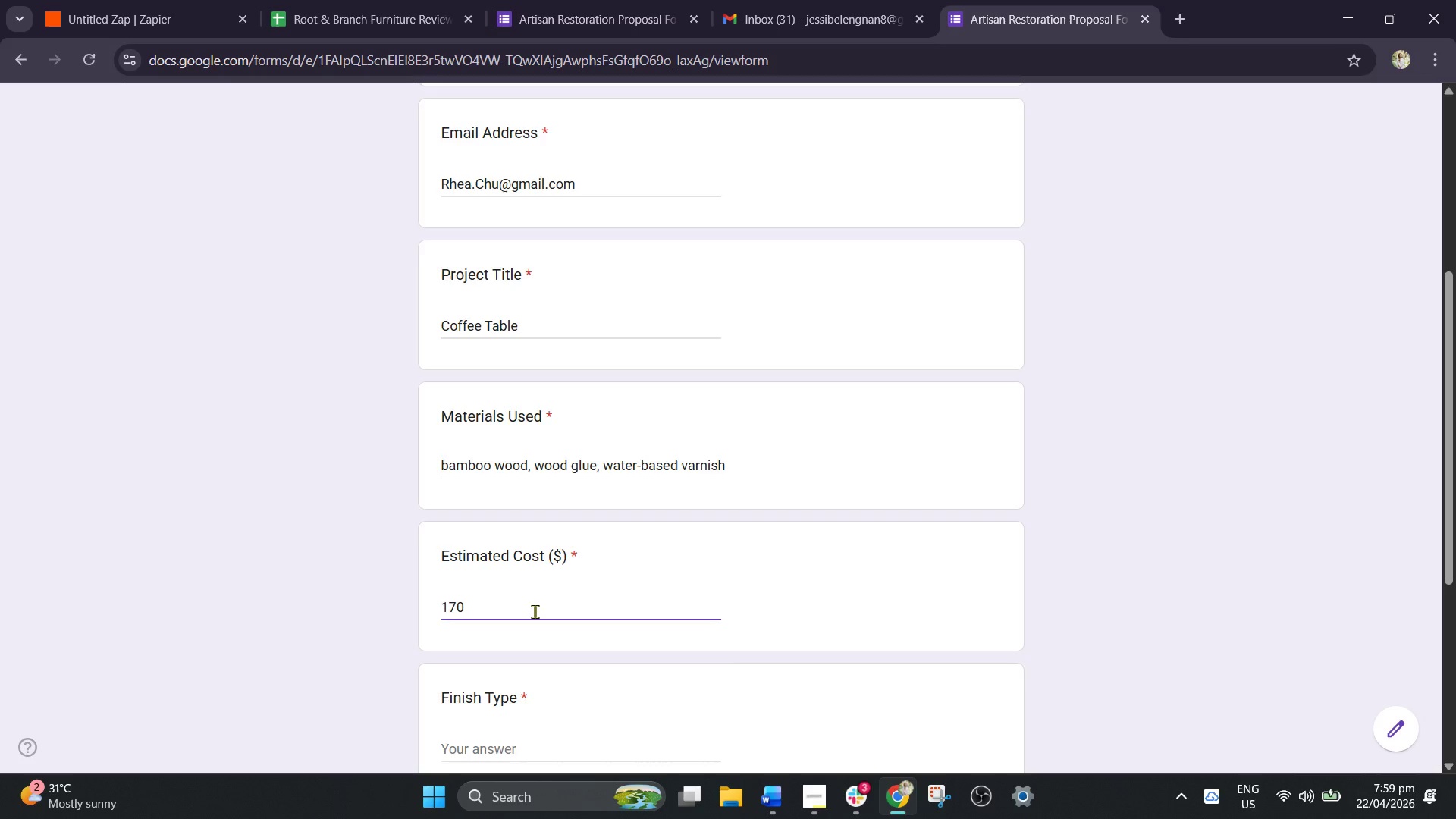 
scroll: coordinate [535, 611], scroll_direction: down, amount: 2.0
 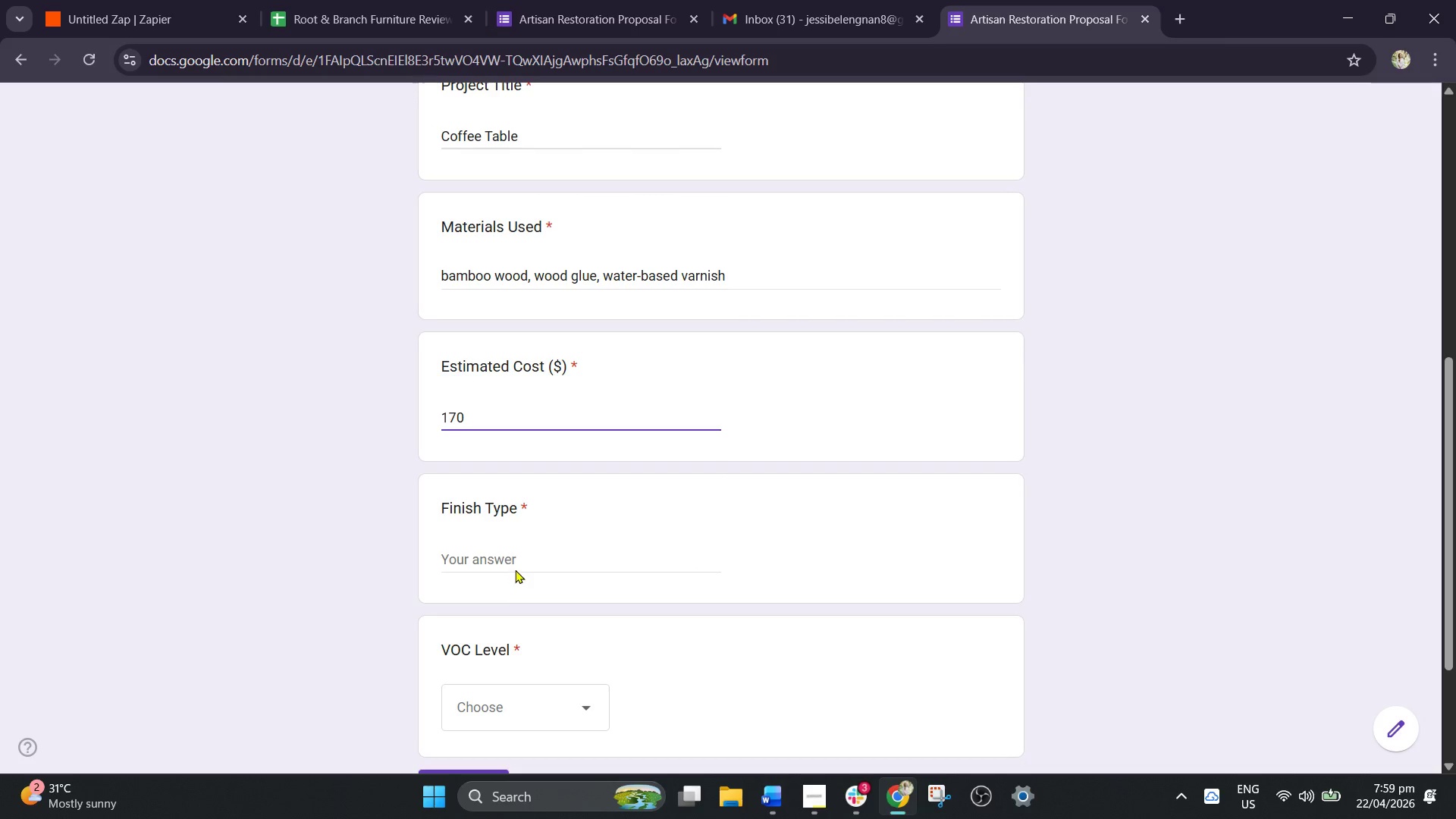 
left_click([515, 566])
 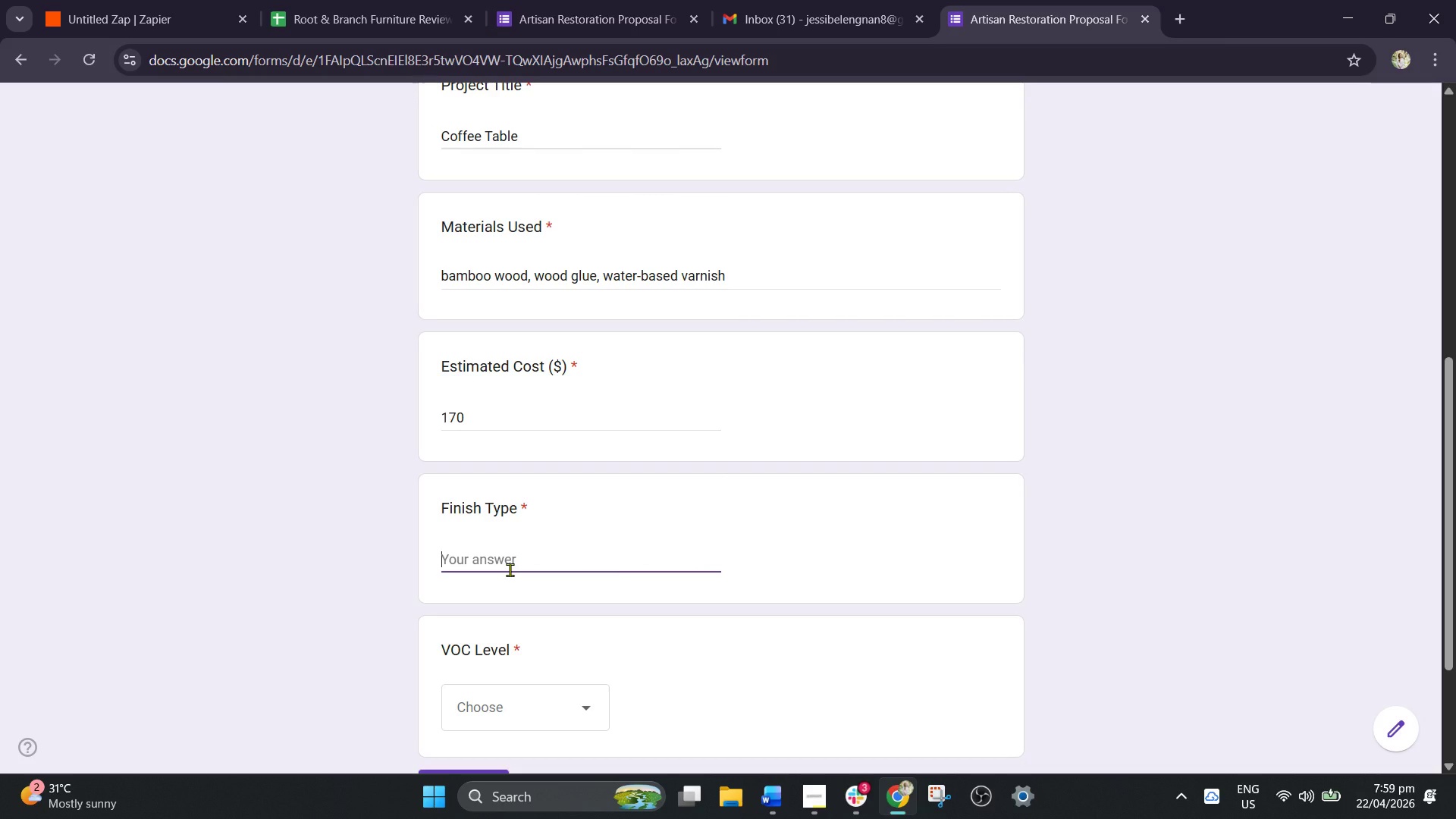 
wait(8.58)
 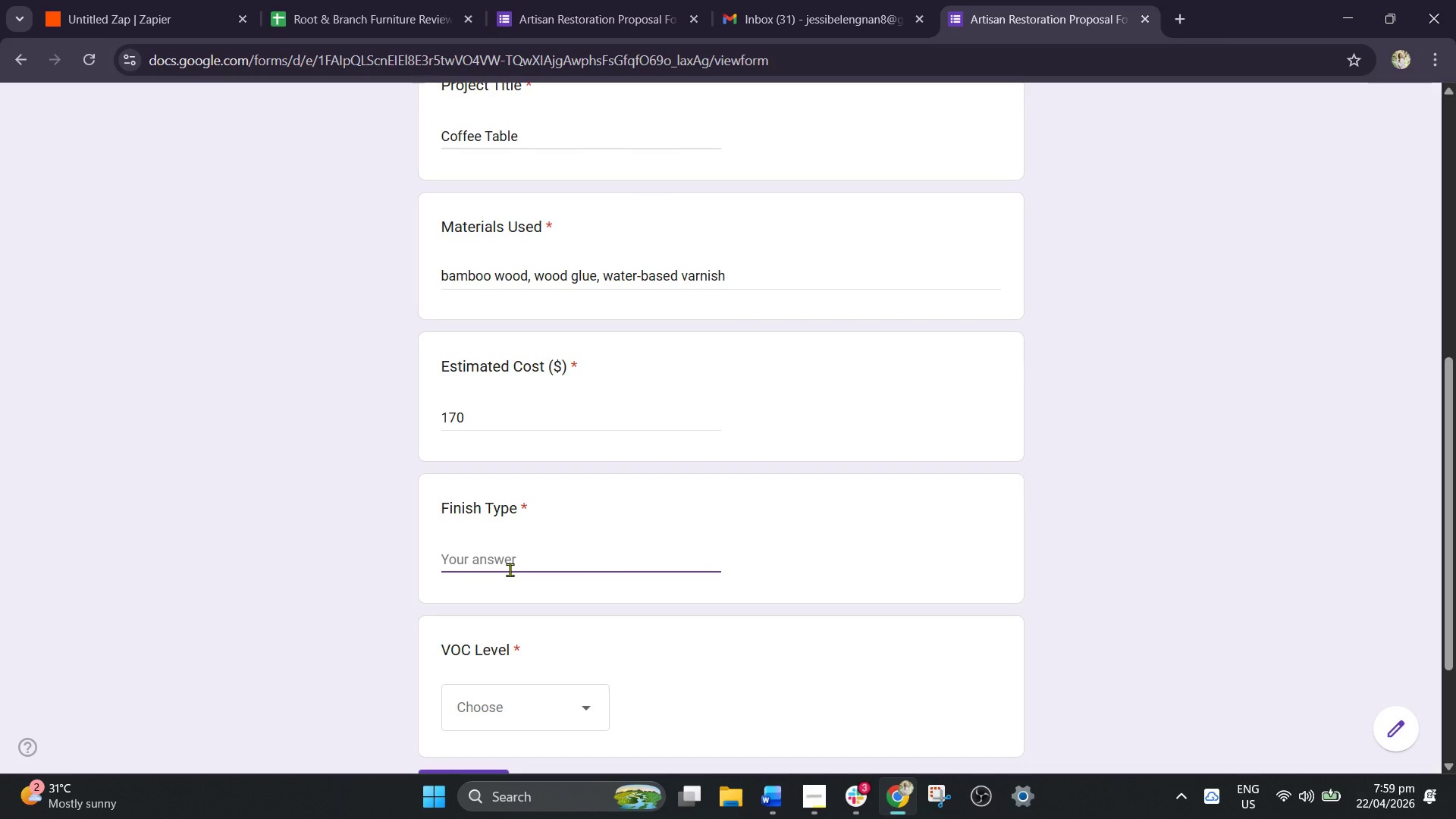 
type(Watr)
key(Backspace)
type(er-based finish)
 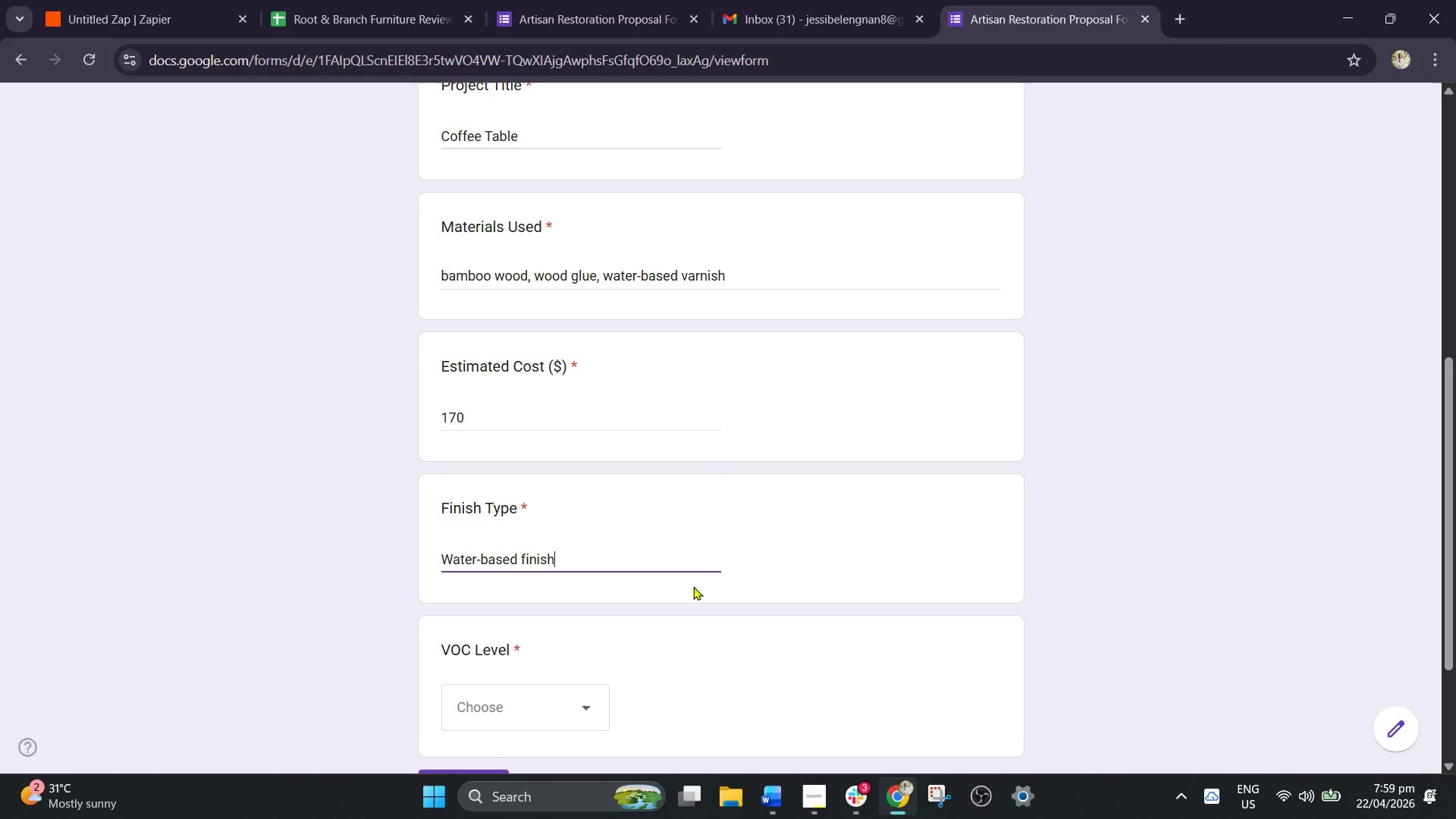 
scroll: coordinate [599, 608], scroll_direction: down, amount: 1.0
 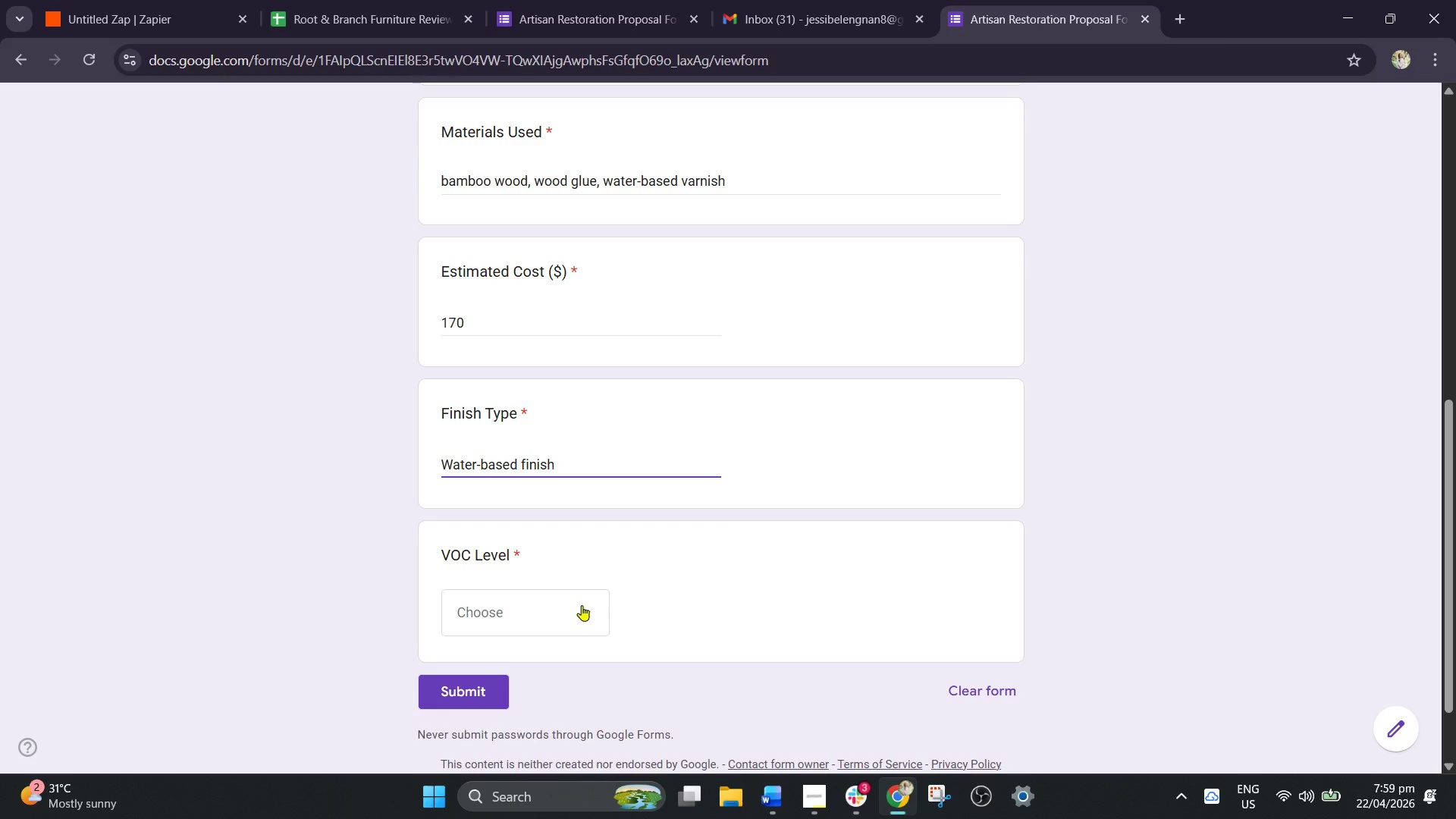 
left_click([582, 605])
 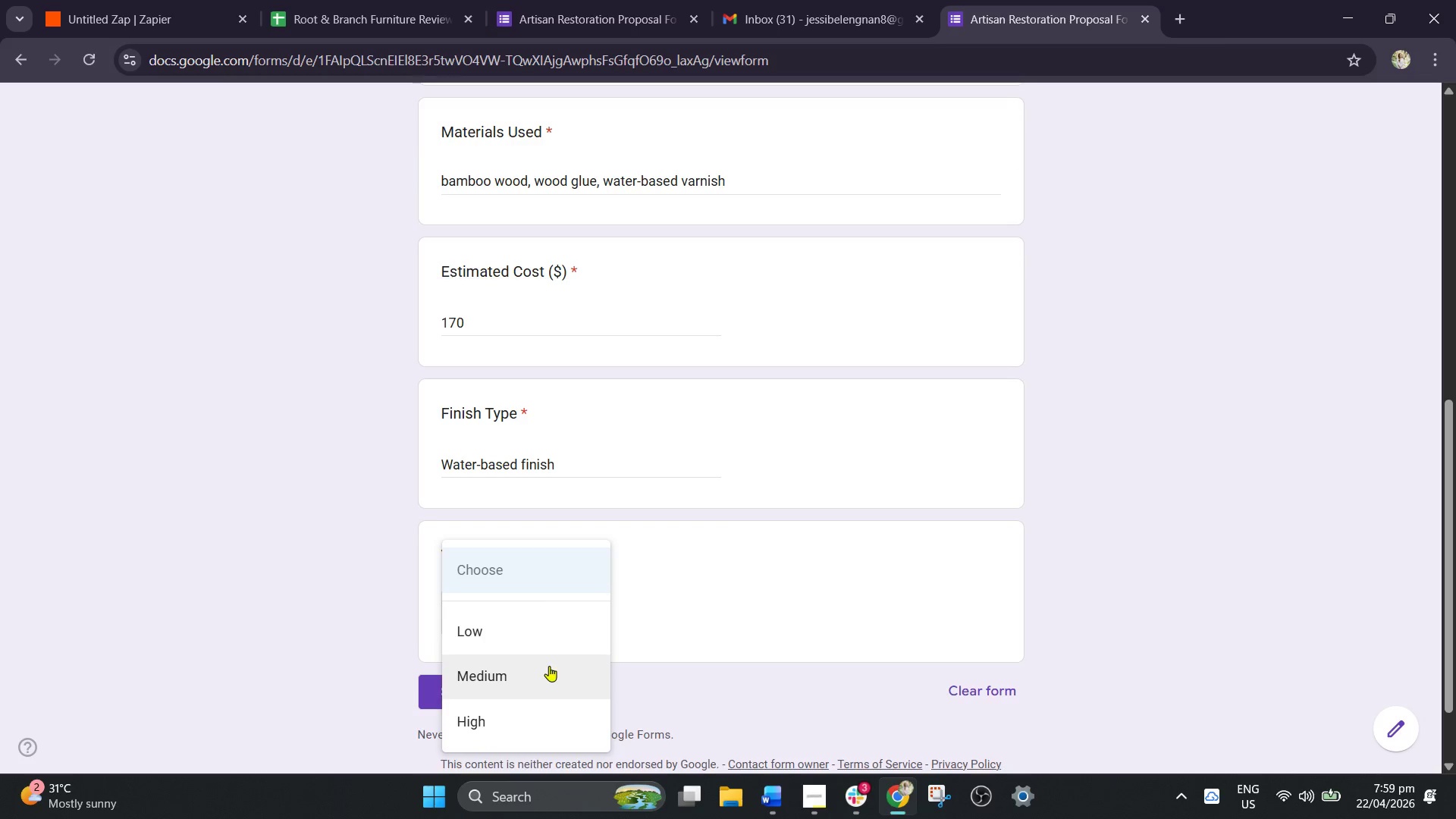 
left_click([549, 666])
 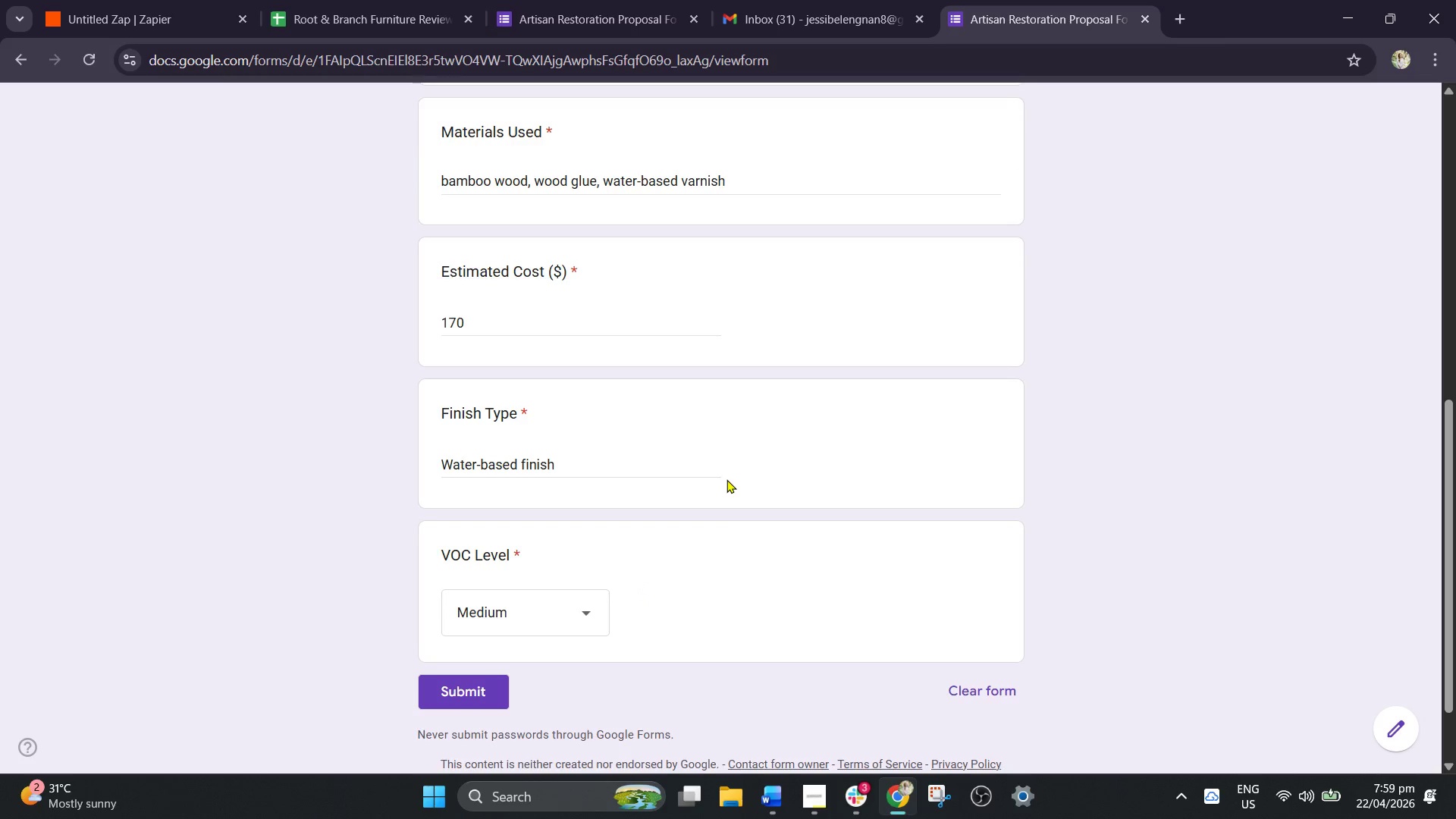 
scroll: coordinate [752, 504], scroll_direction: up, amount: 8.0
 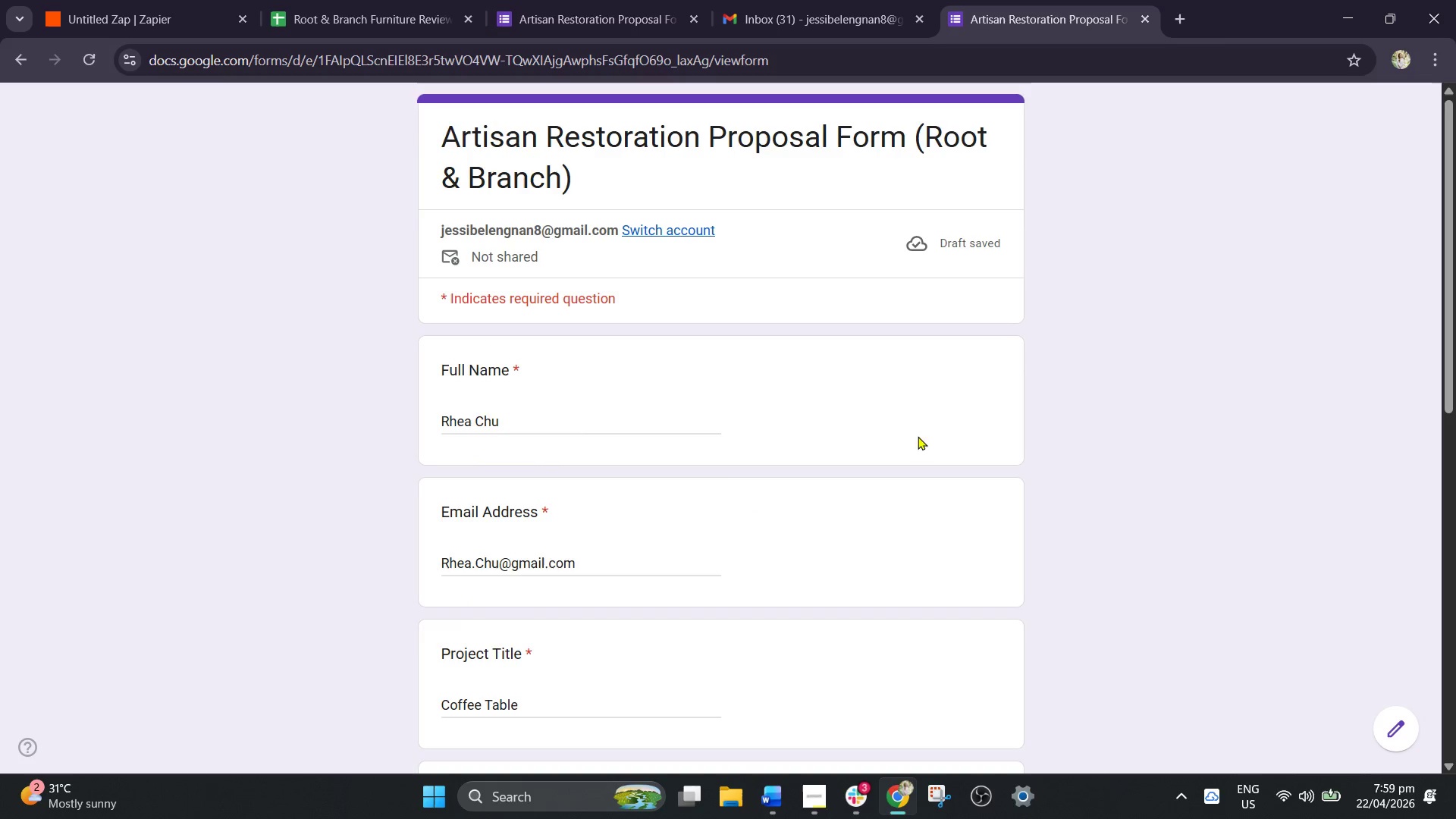 
scroll: coordinate [927, 431], scroll_direction: down, amount: 1.0
 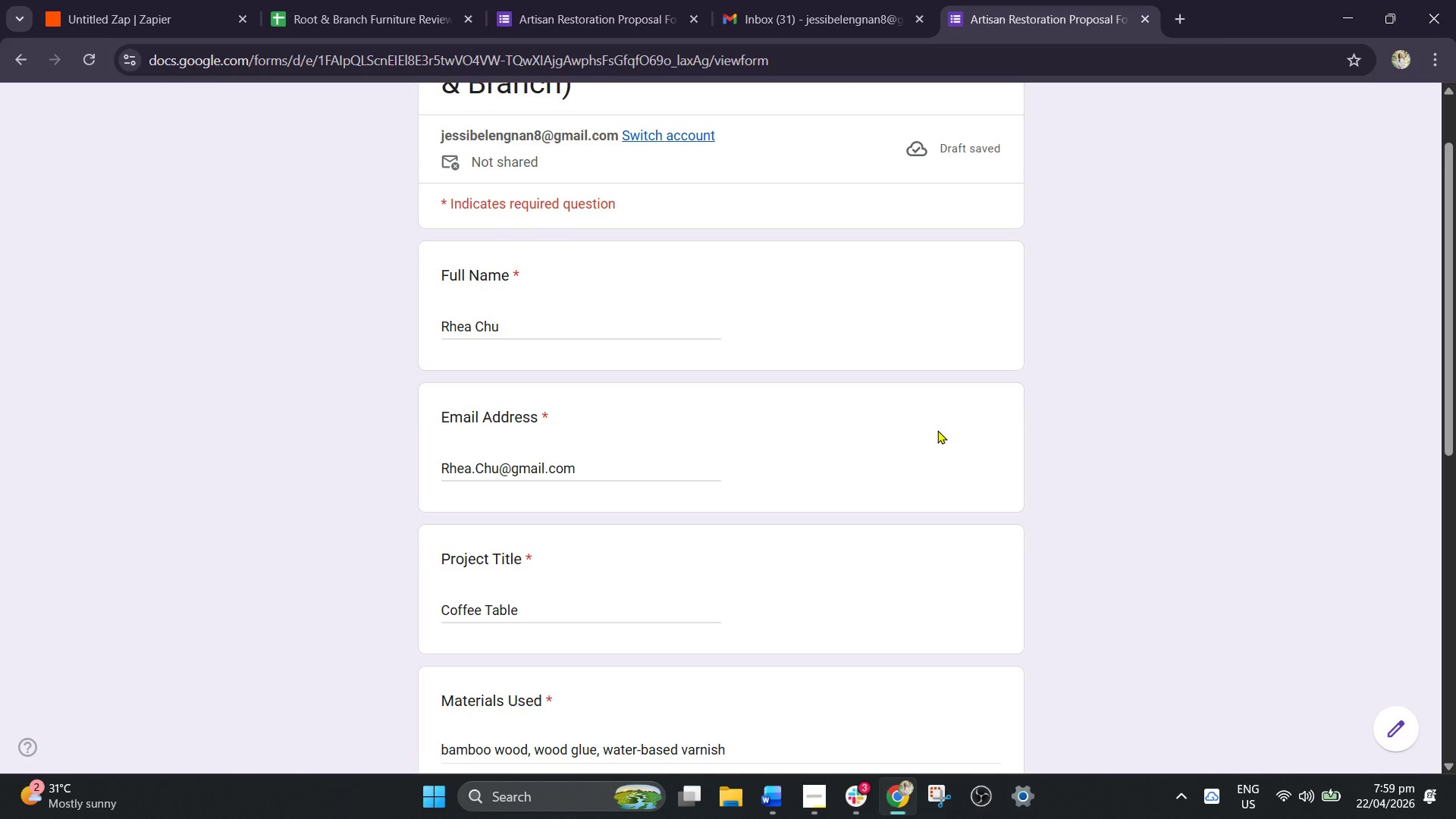 
scroll: coordinate [938, 427], scroll_direction: none, amount: 0.0
 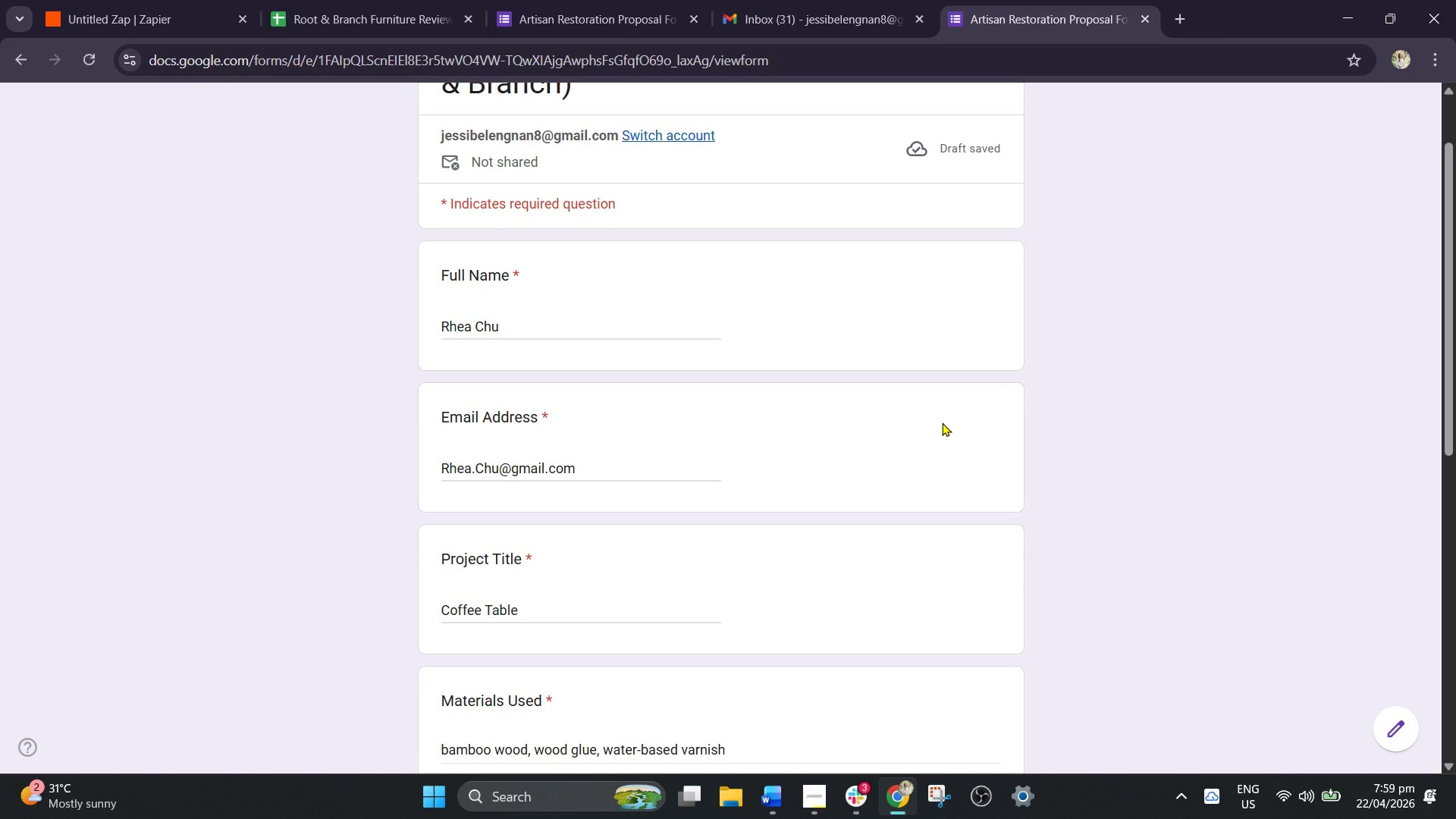 
scroll: coordinate [942, 422], scroll_direction: down, amount: 1.0
 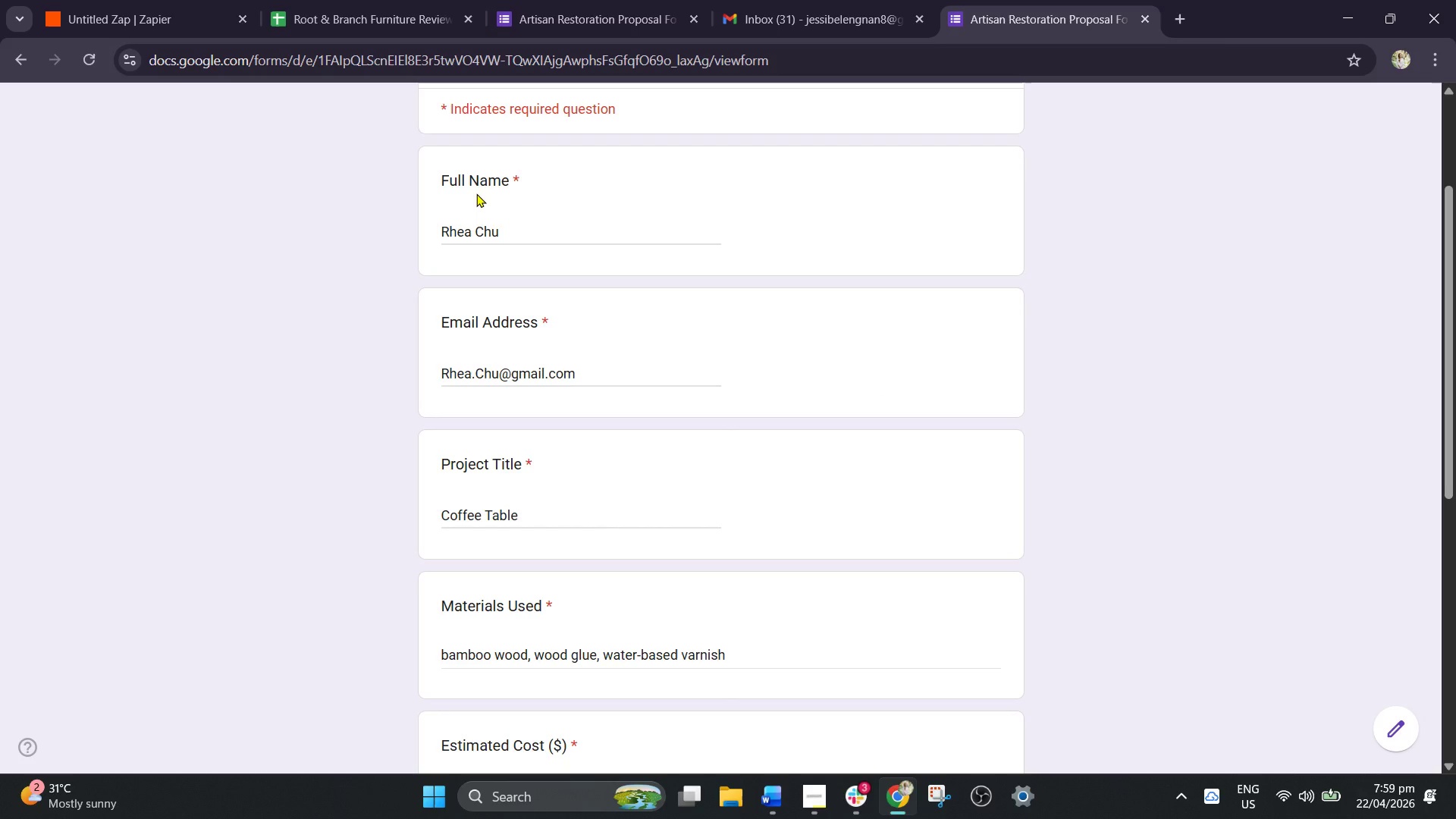 
key(PrintScreen)
 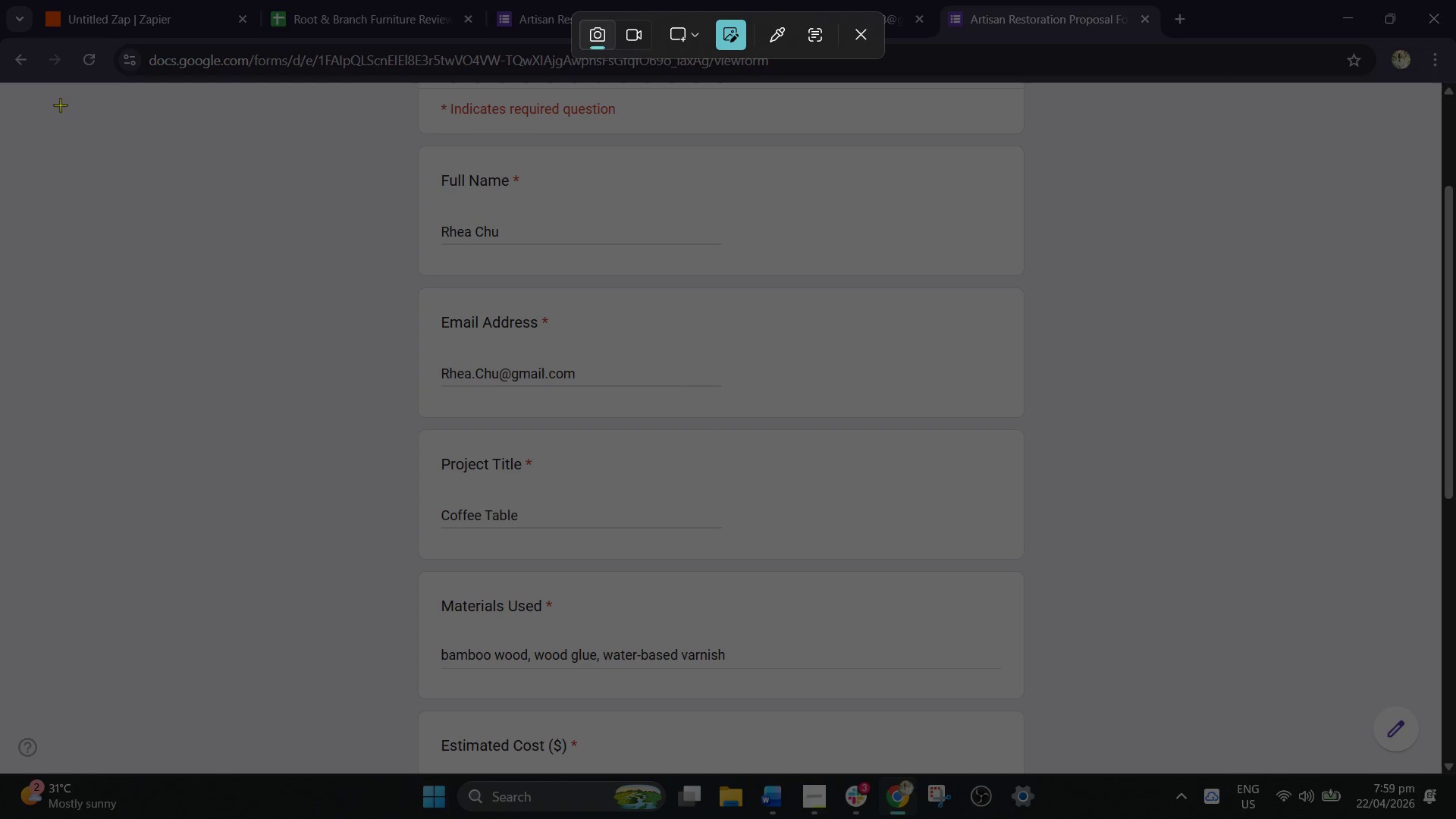 
left_click_drag(start_coordinate=[15, 91], to_coordinate=[1344, 759])
 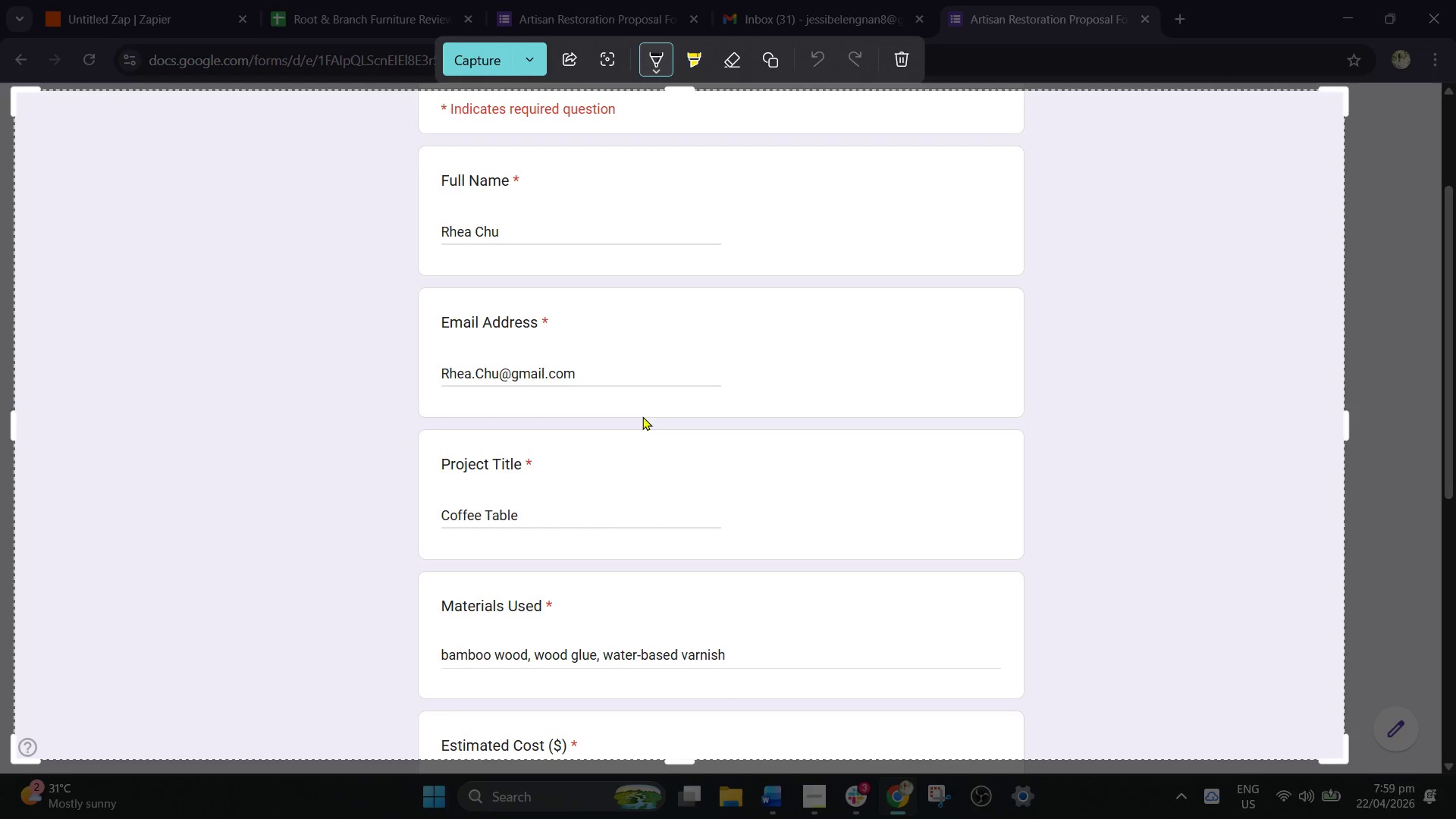 
left_click([491, 64])
 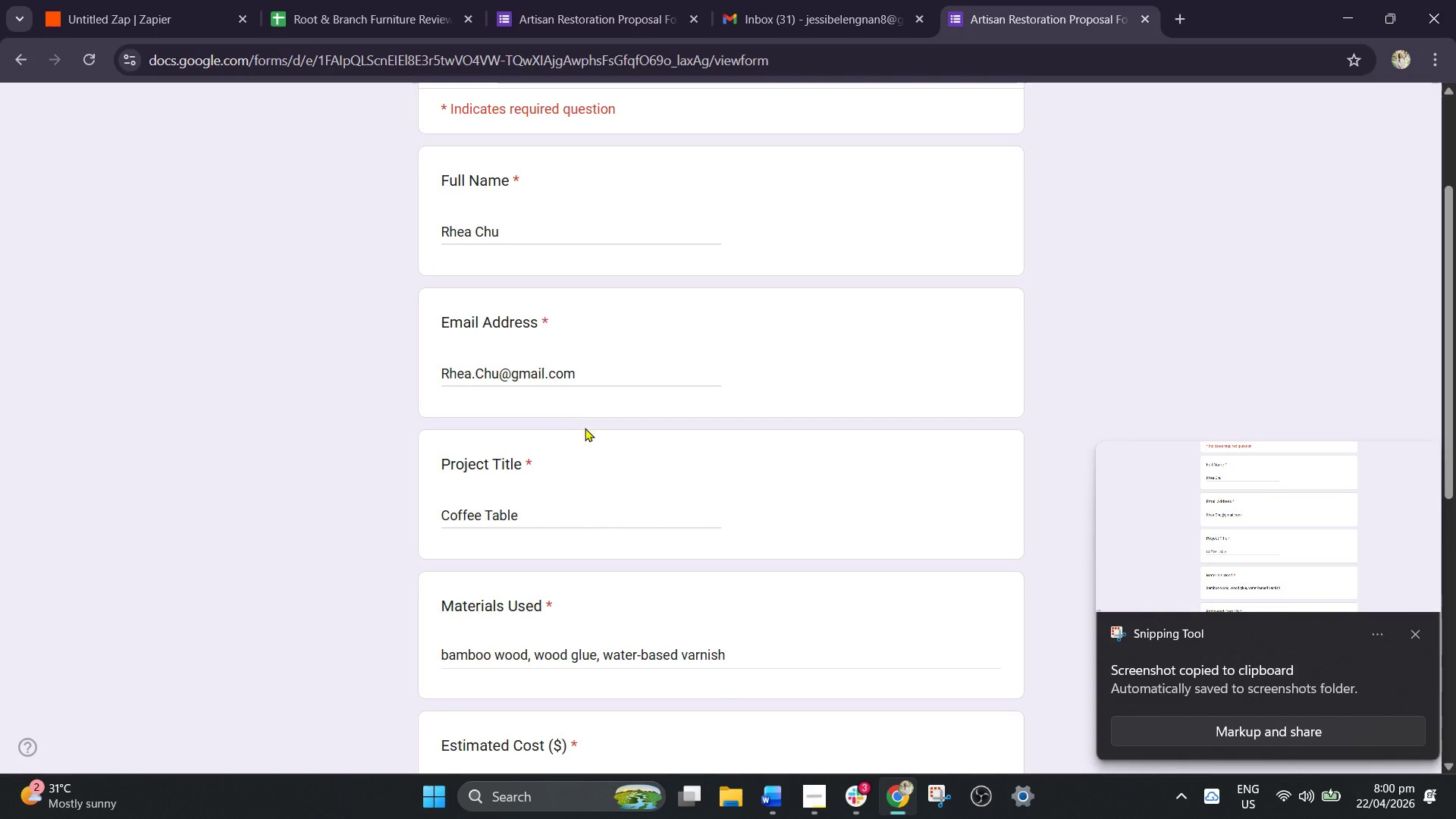 
wait(5.42)
 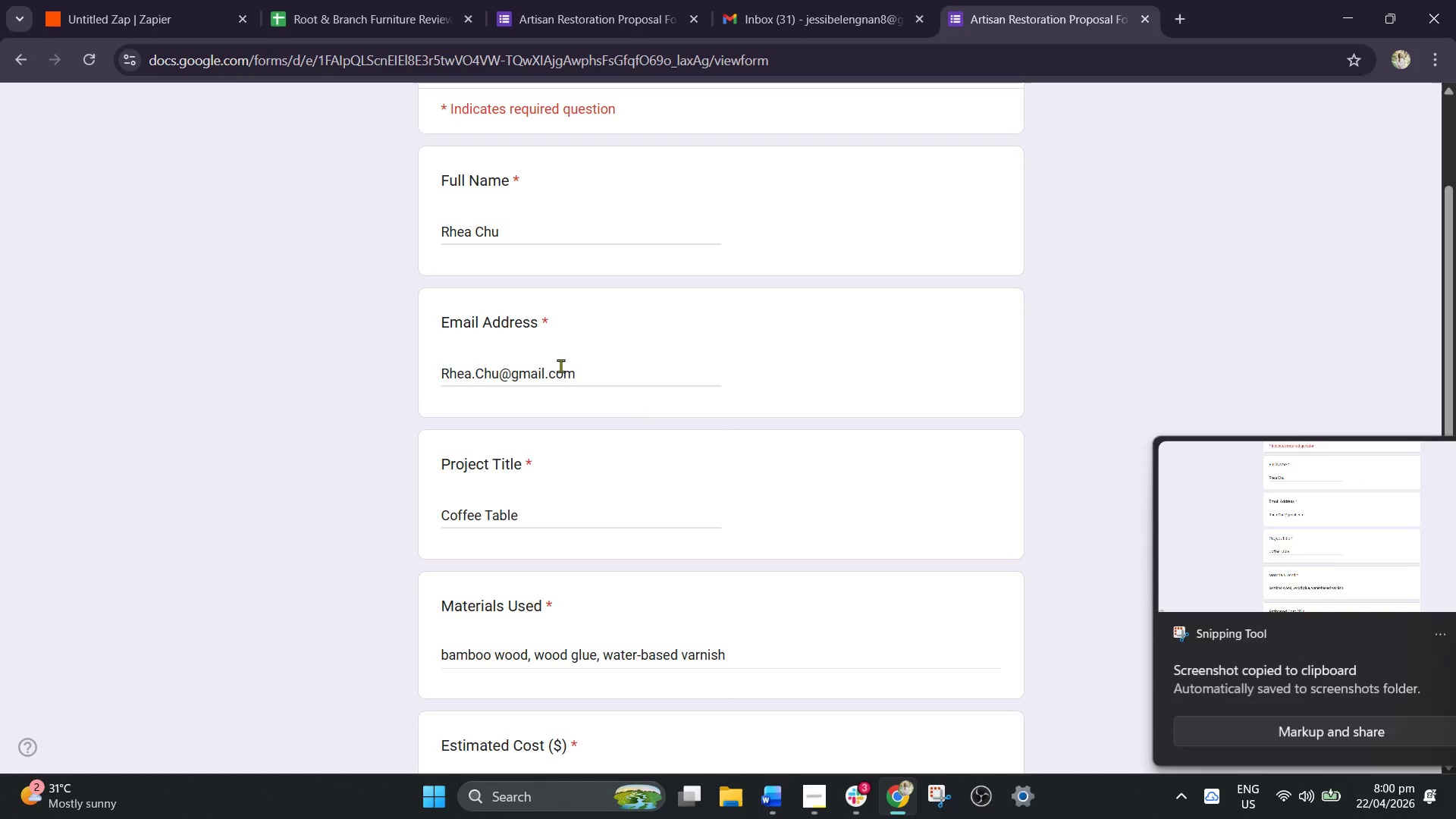 
left_click([1186, 733])
 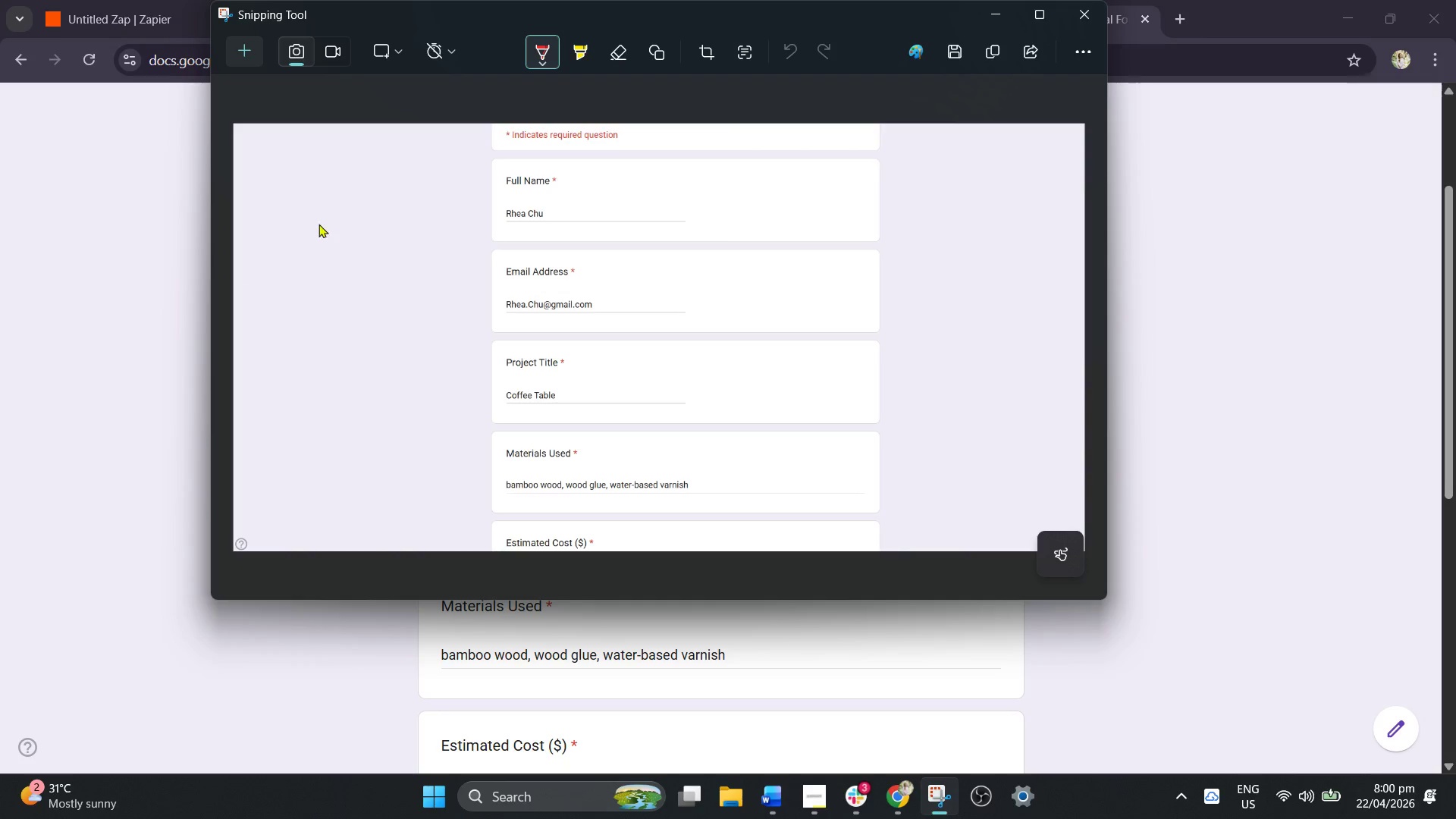 
mouse_move([245, 82])
 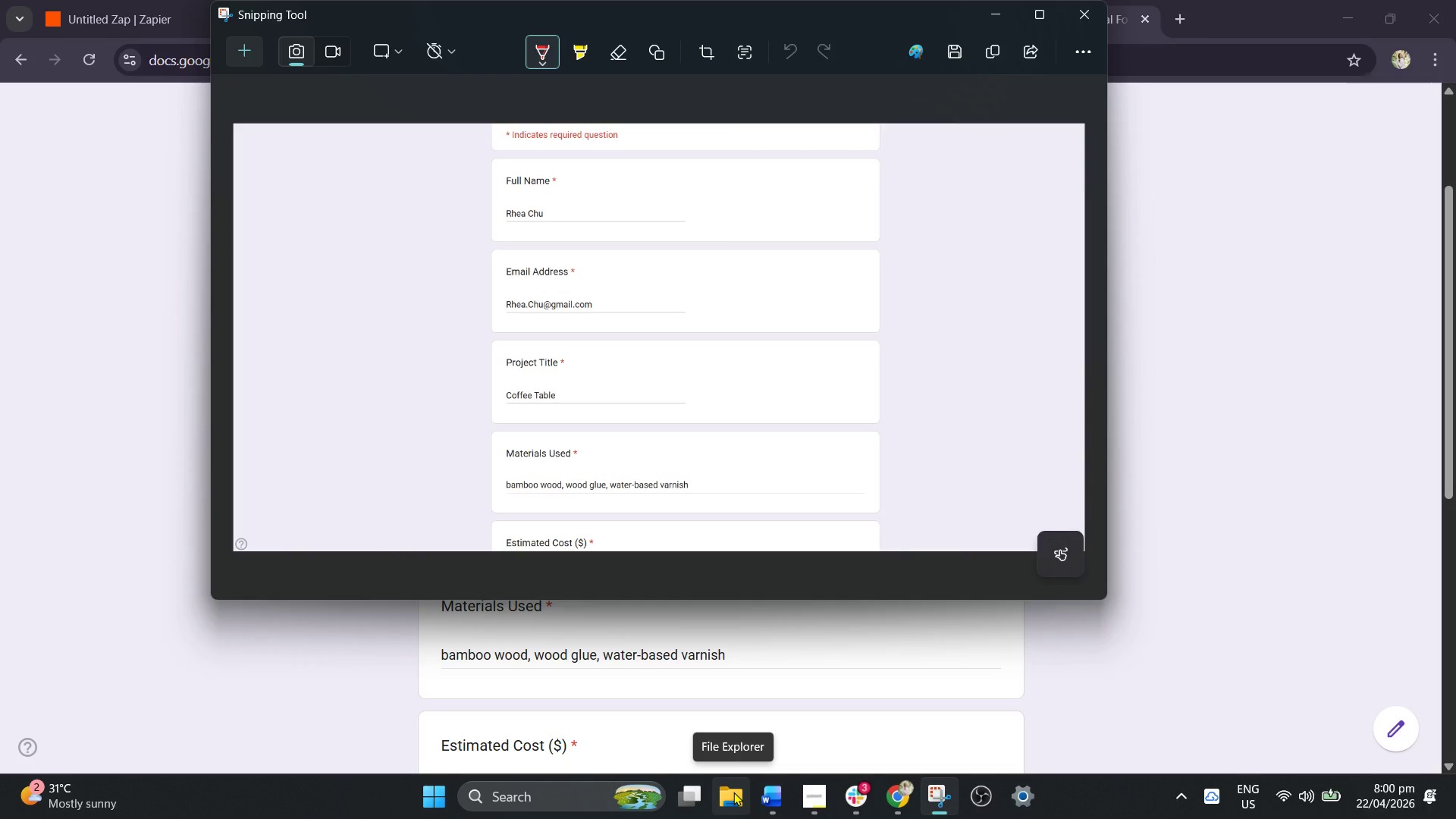 
left_click([733, 792])
 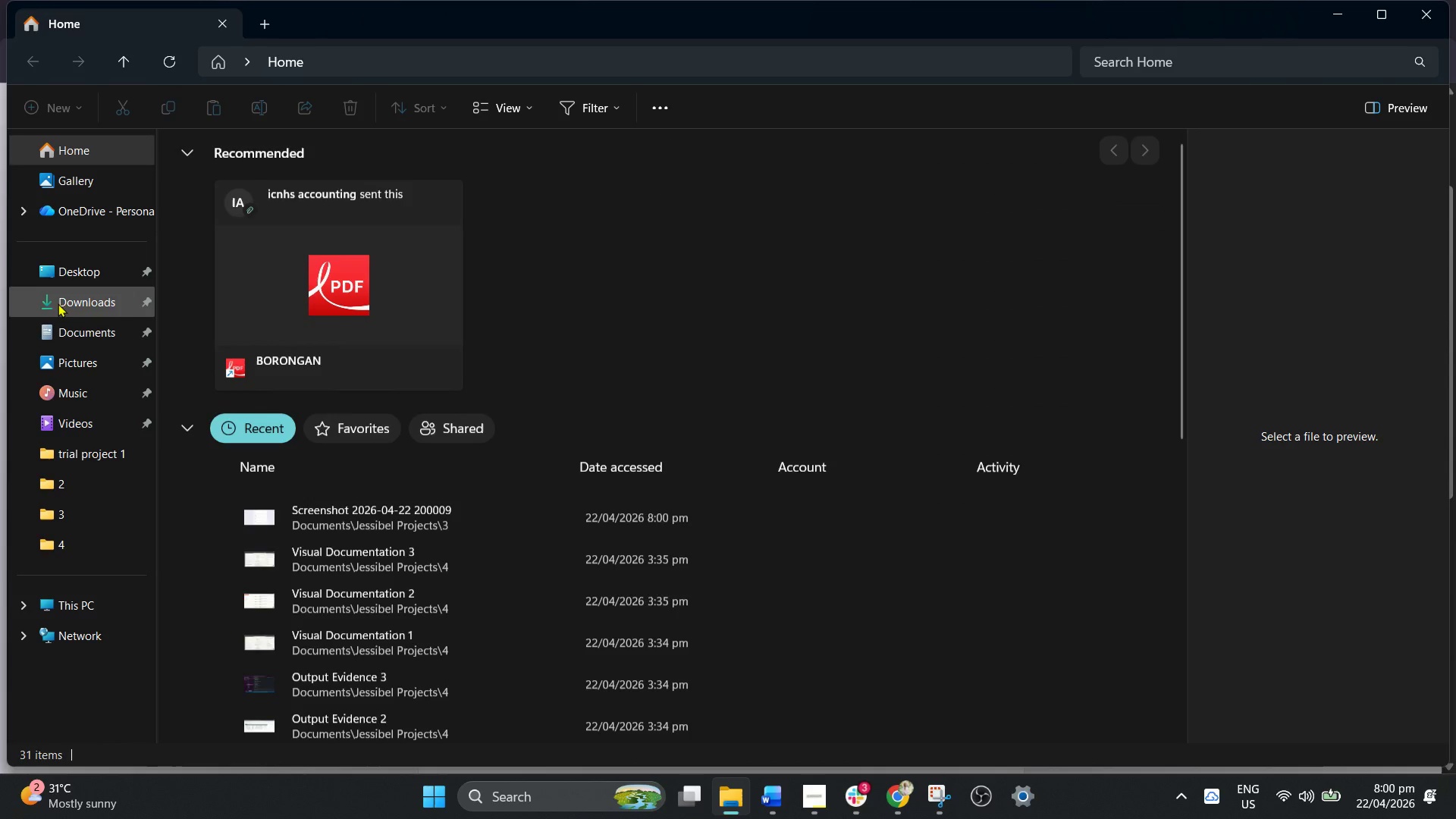 
left_click([72, 328])
 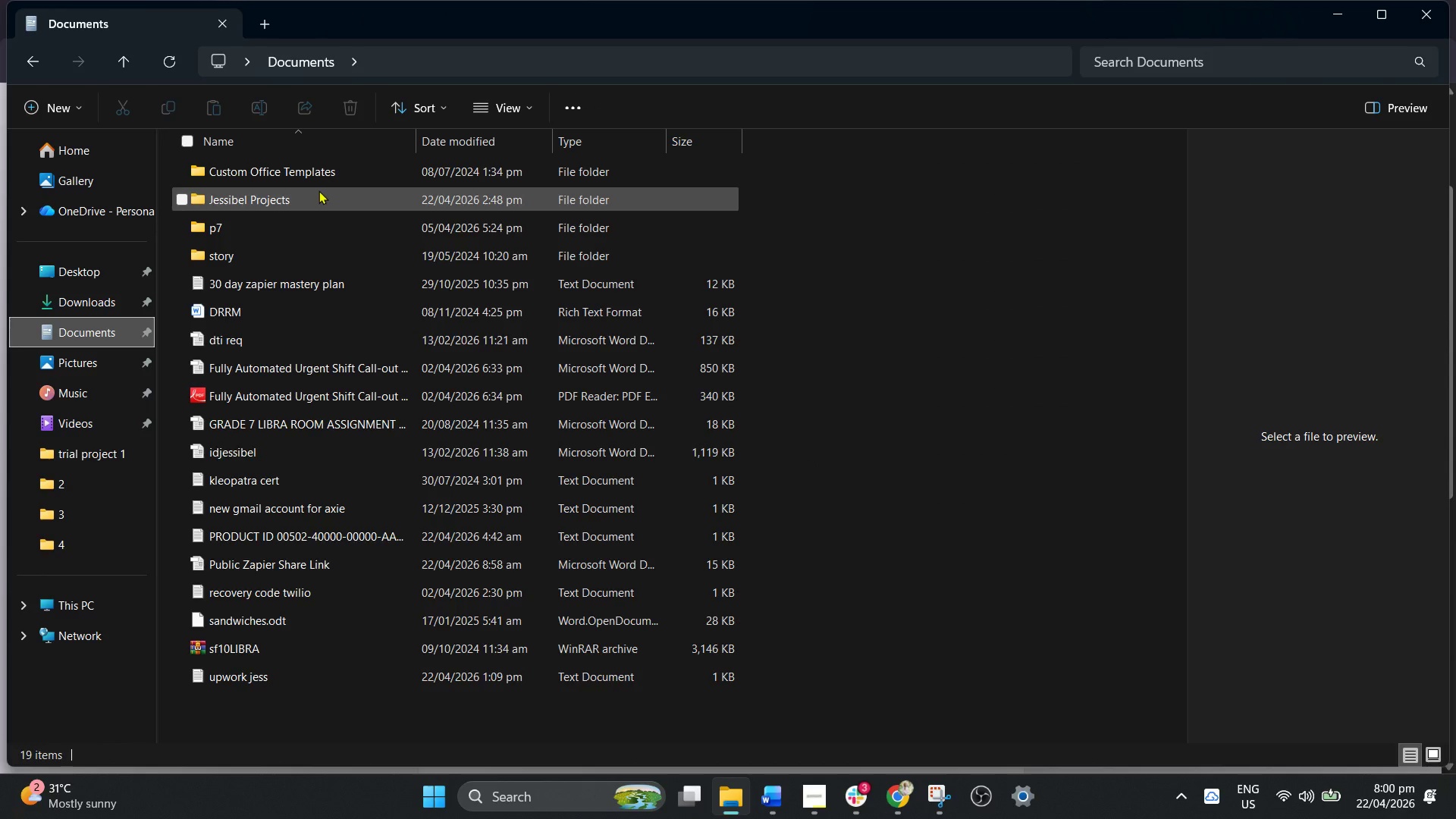 
left_click([318, 192])
 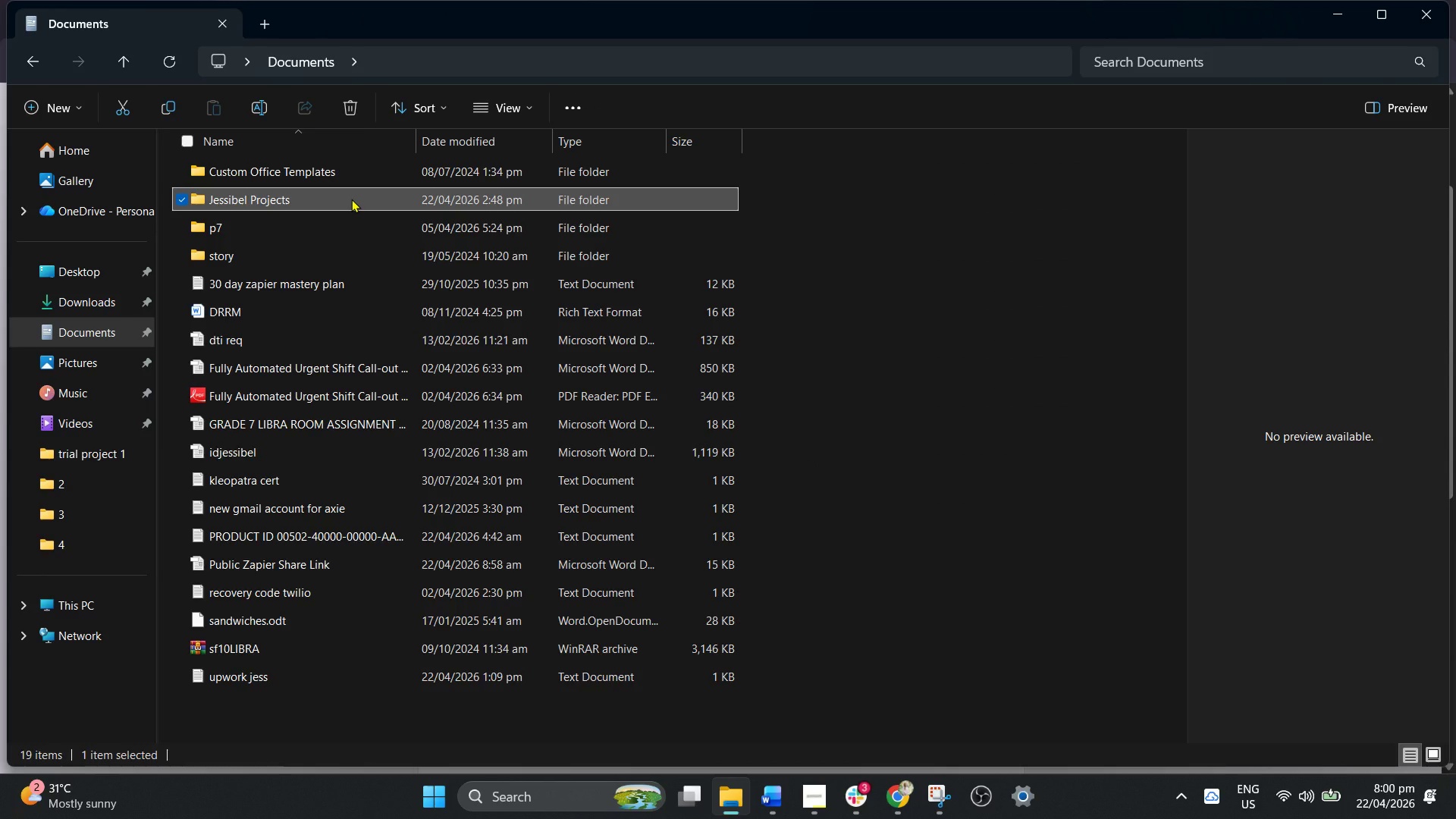 
double_click([351, 199])
 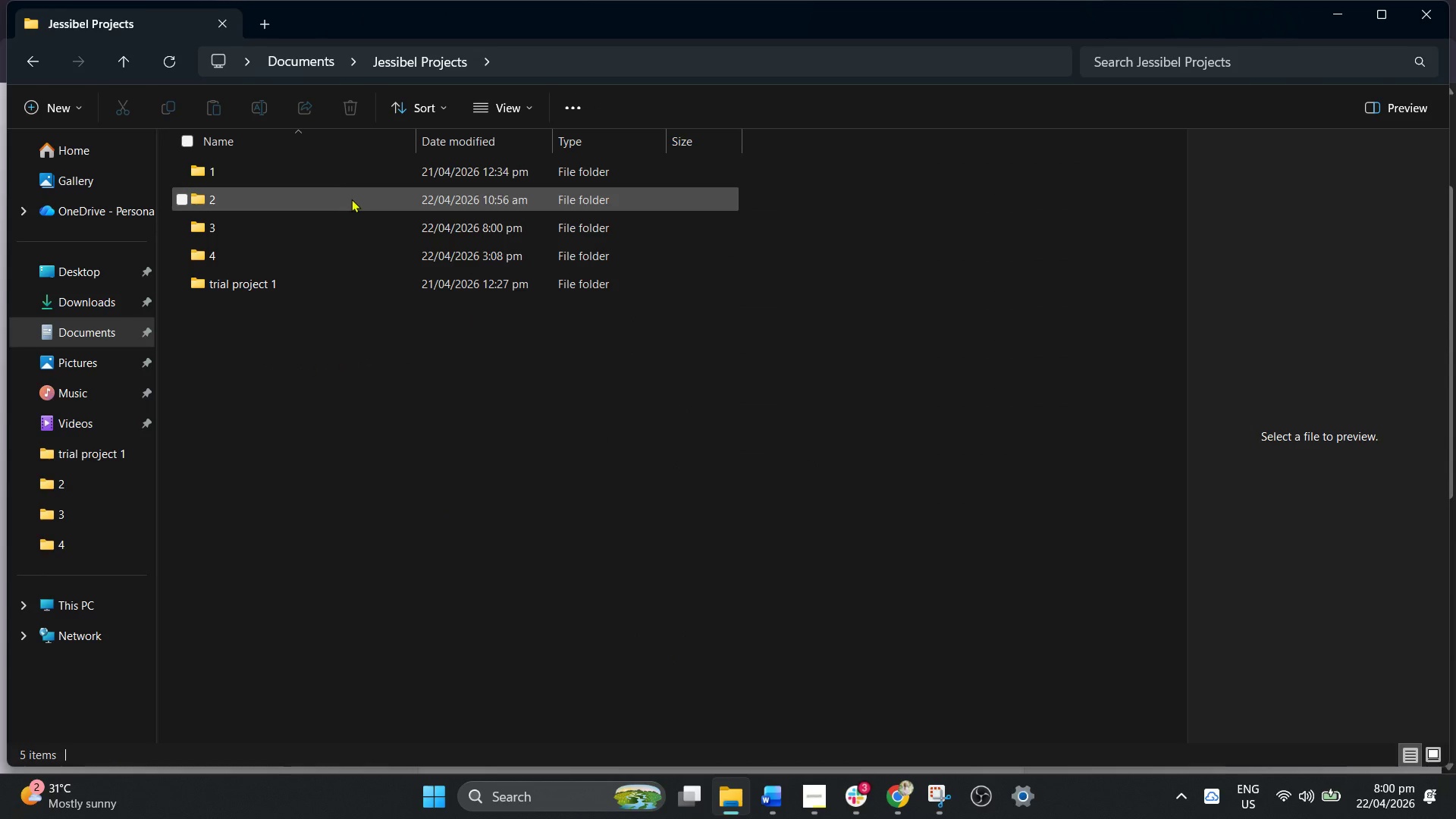 
mouse_move([312, 167])
 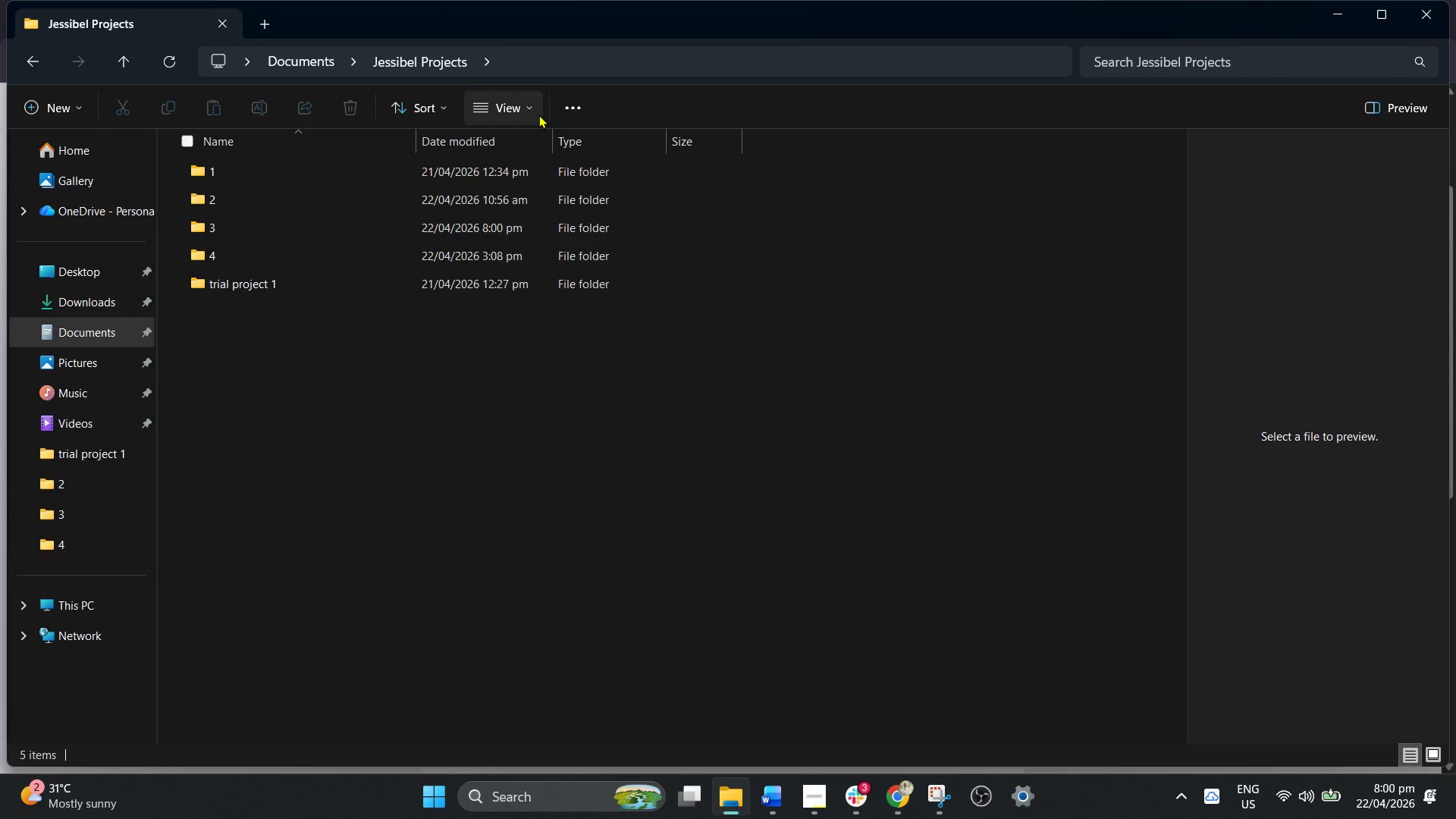 
mouse_move([544, 119])
 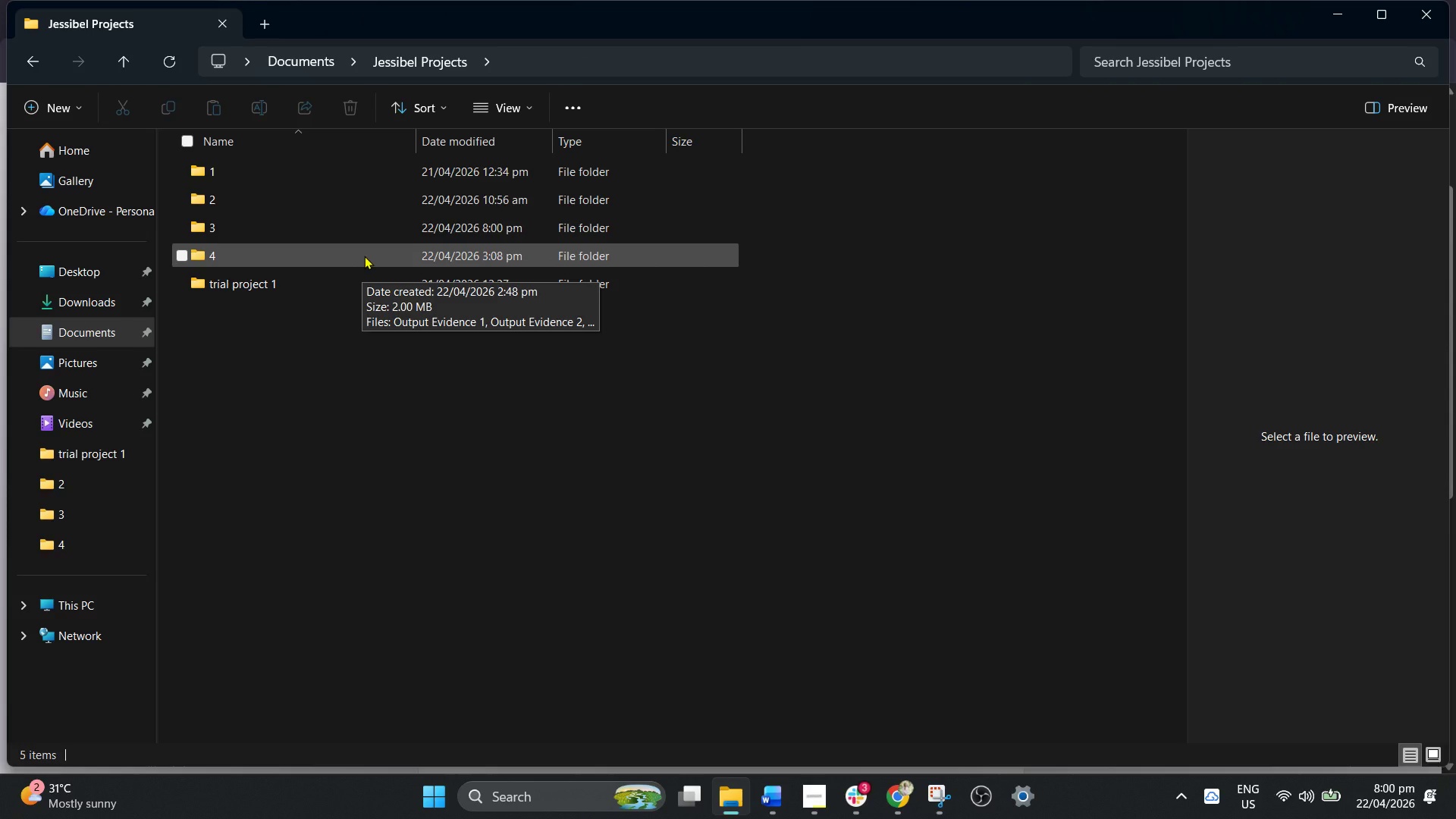 
left_click([364, 256])
 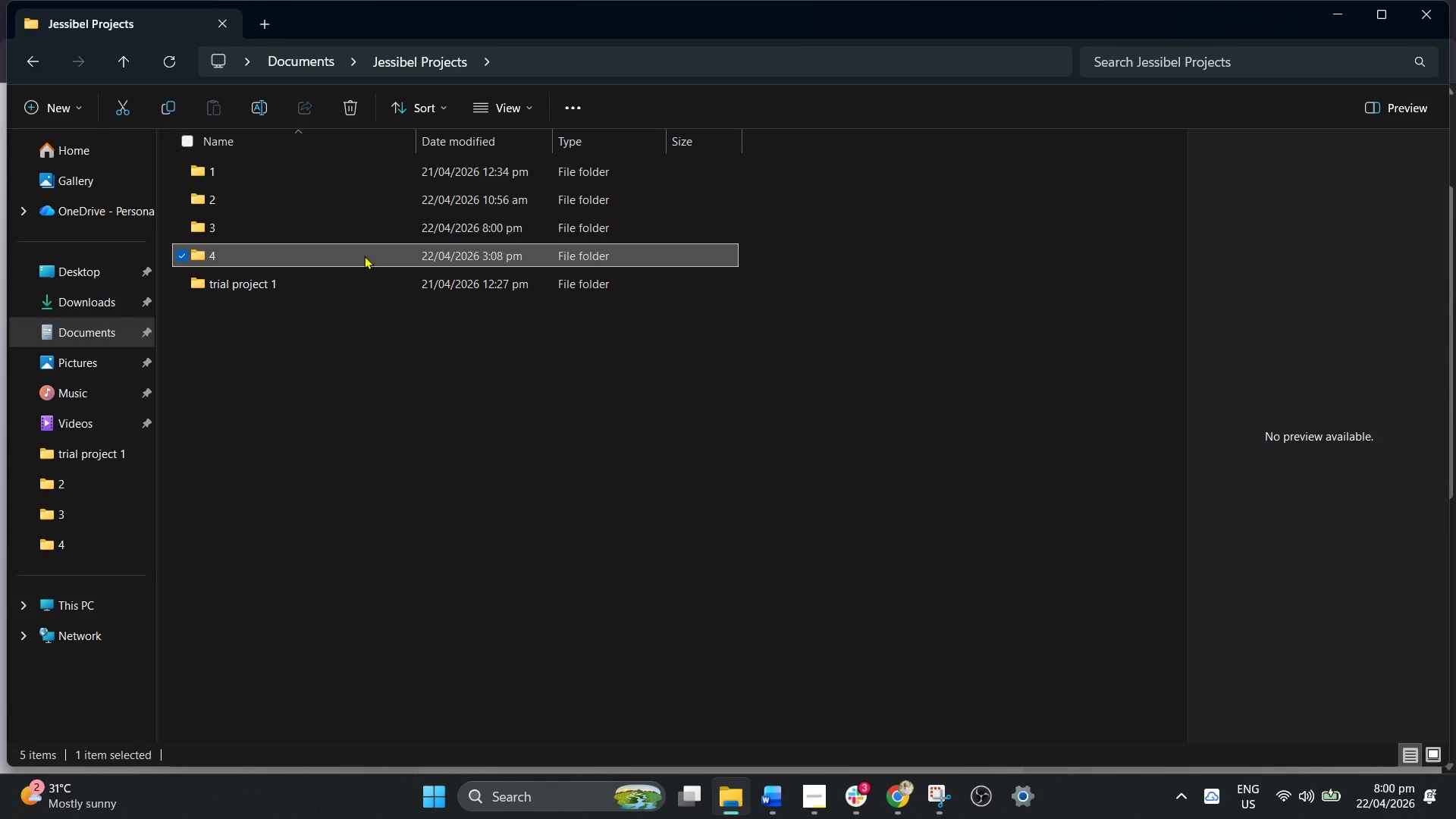 
left_click([364, 256])
 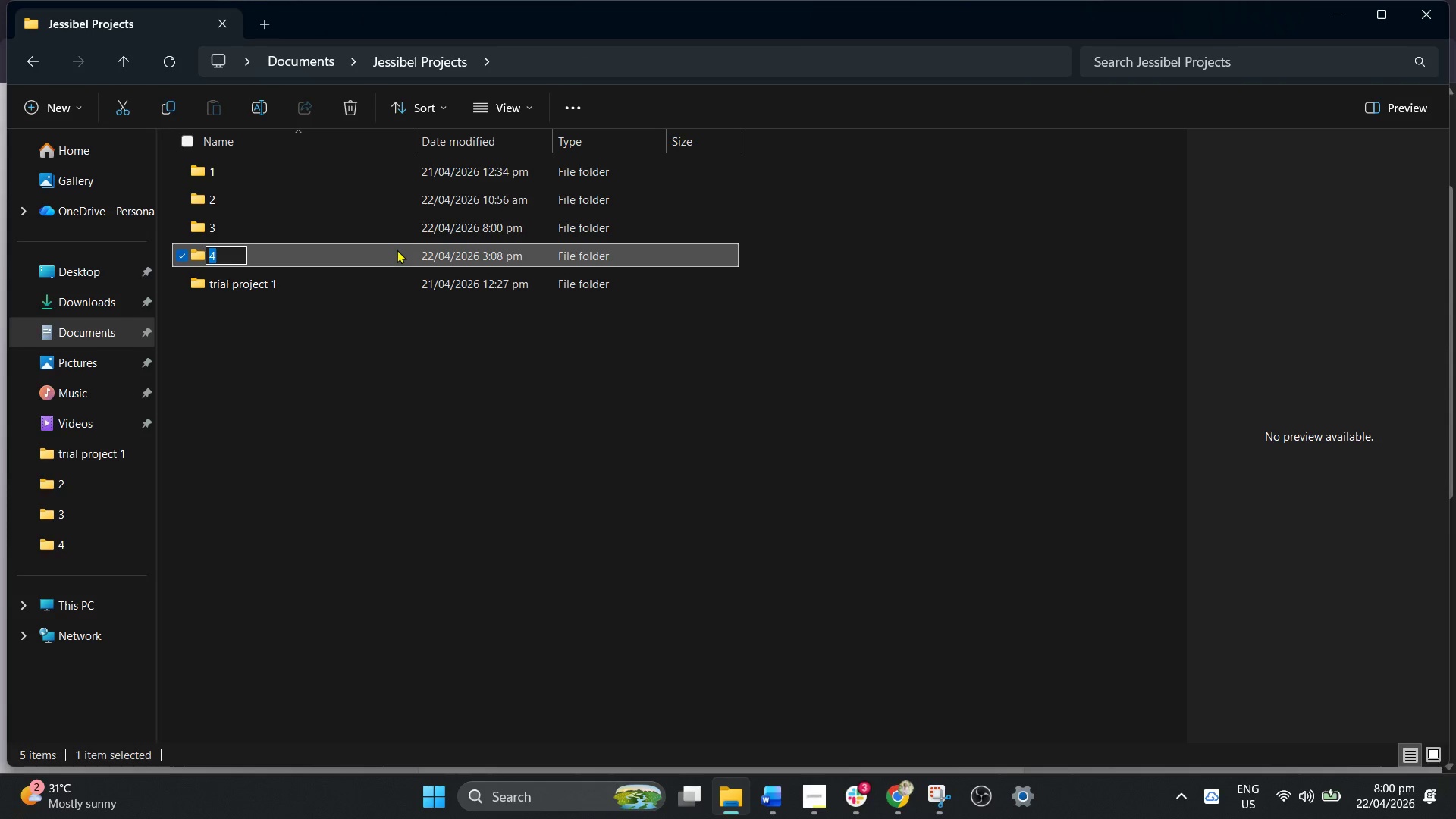 
left_click([397, 249])
 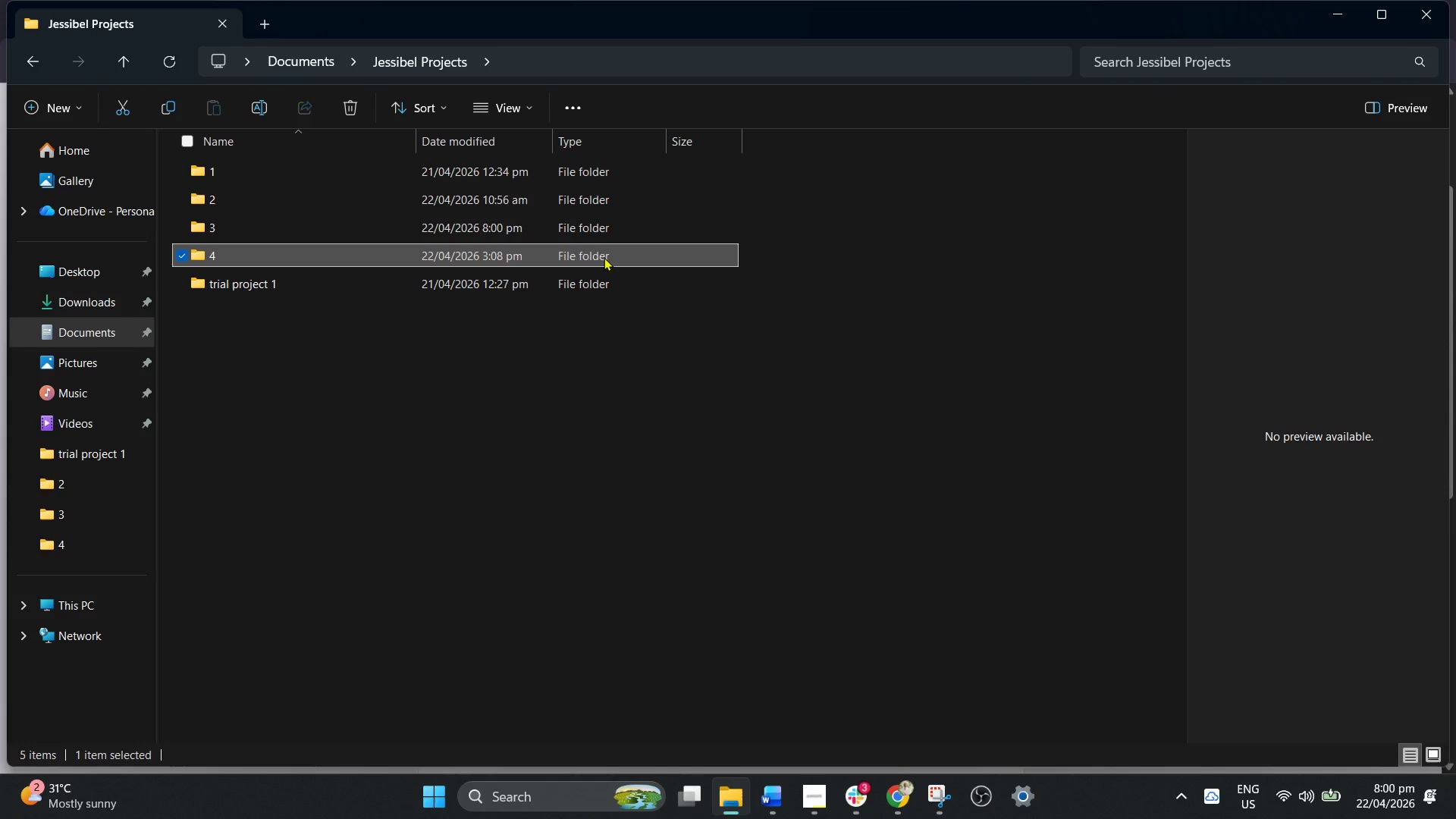 
double_click([604, 254])
 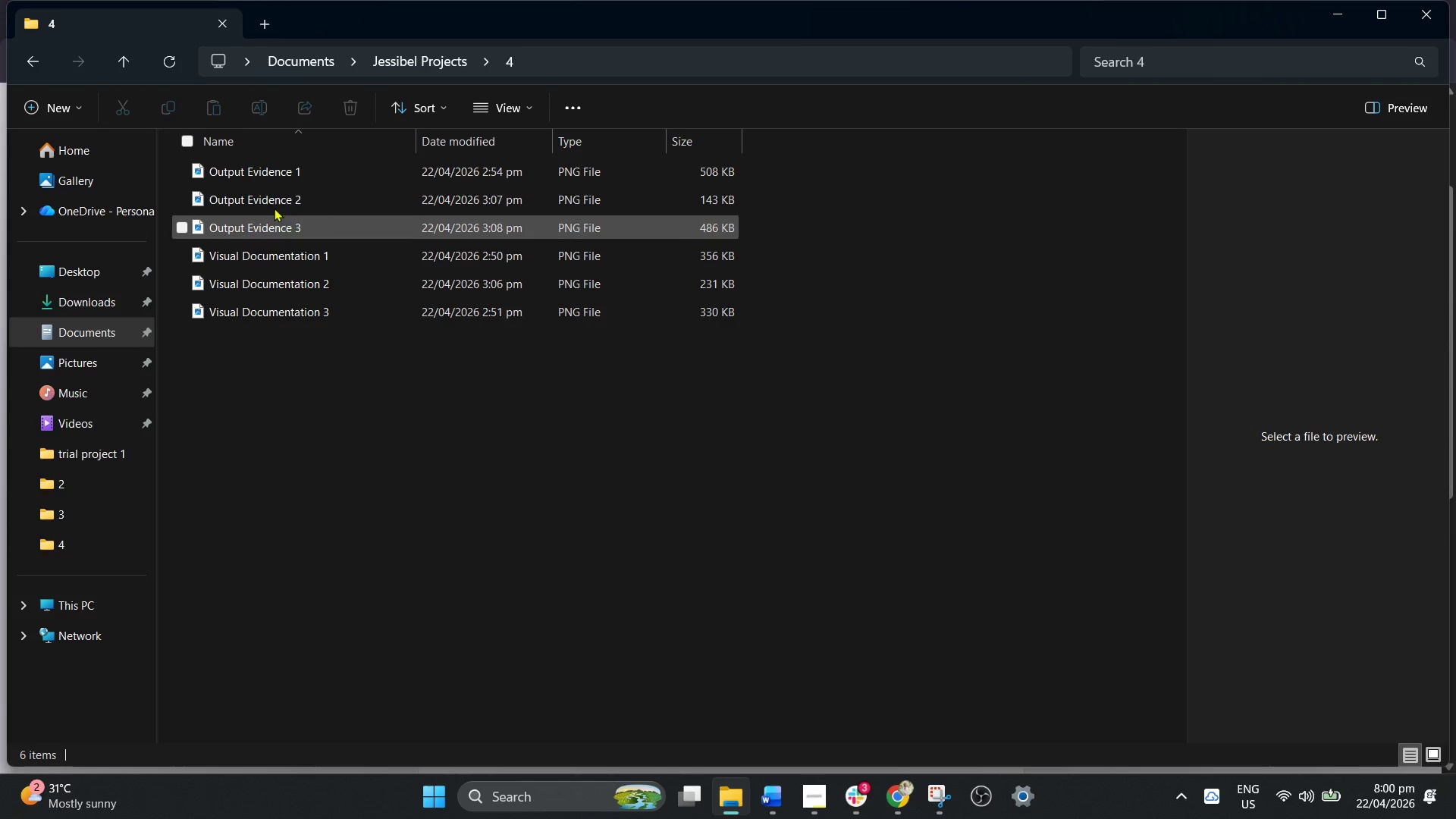 
wait(13.91)
 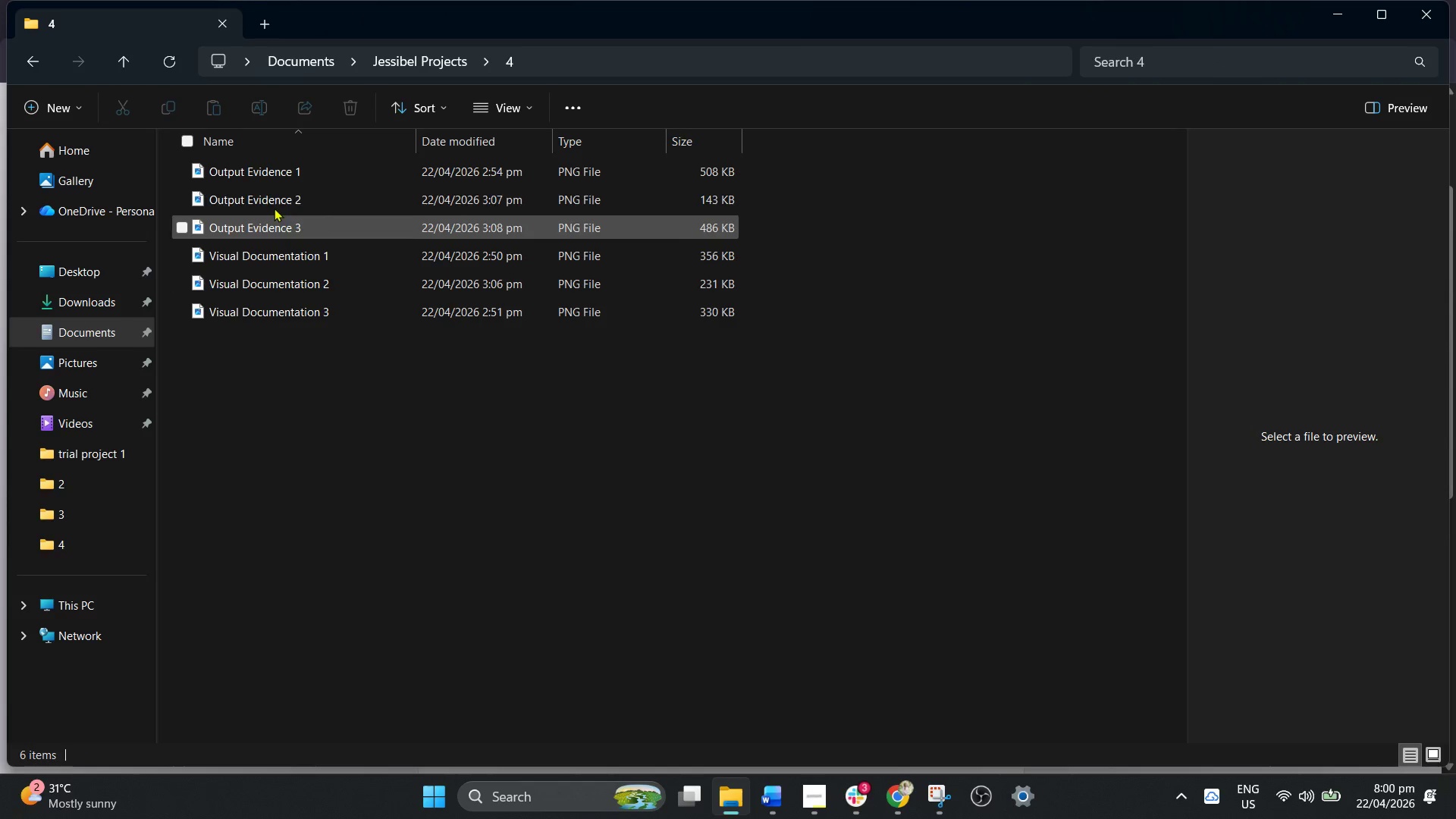 
left_click([32, 66])
 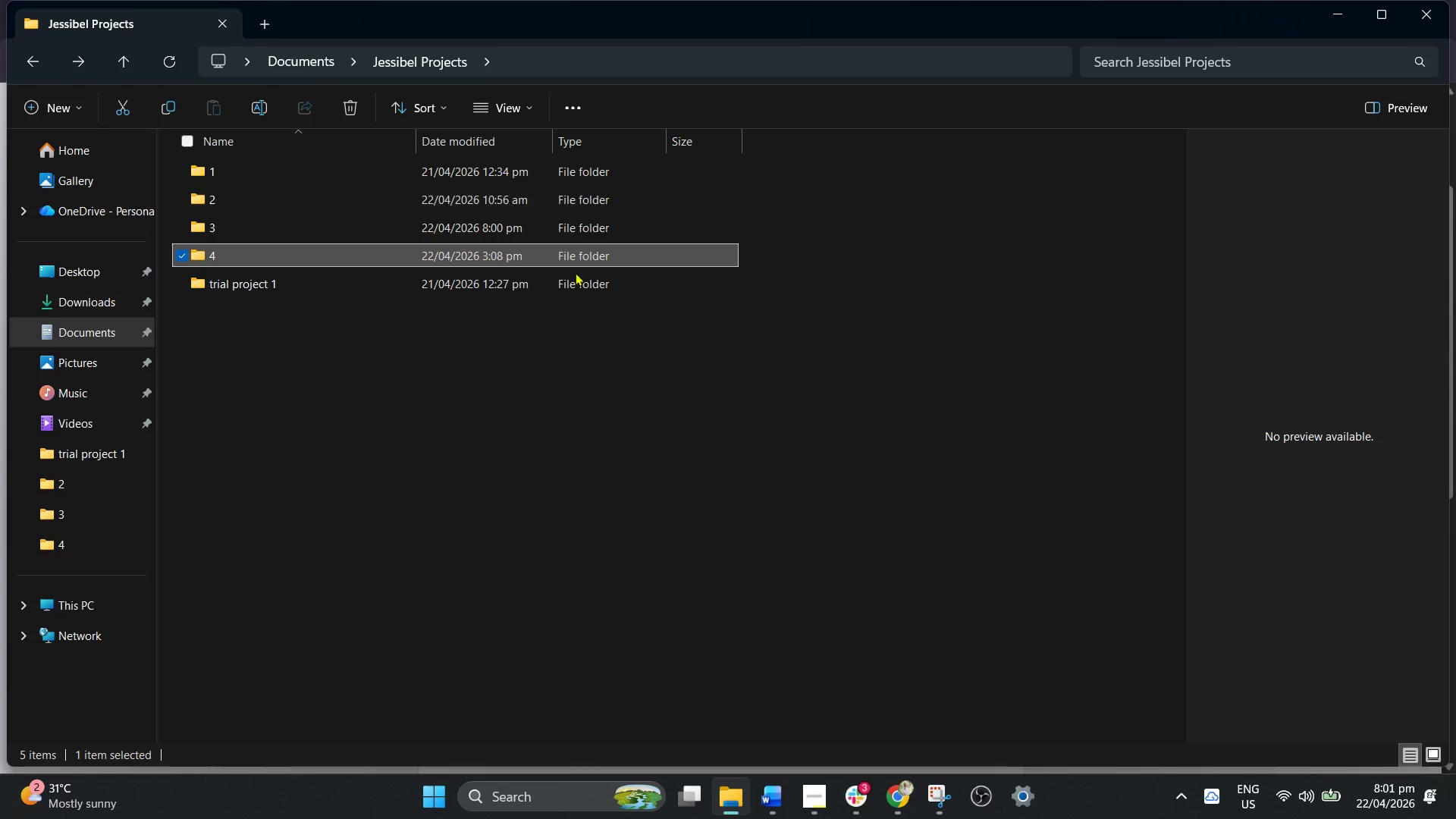 
right_click([453, 254])
 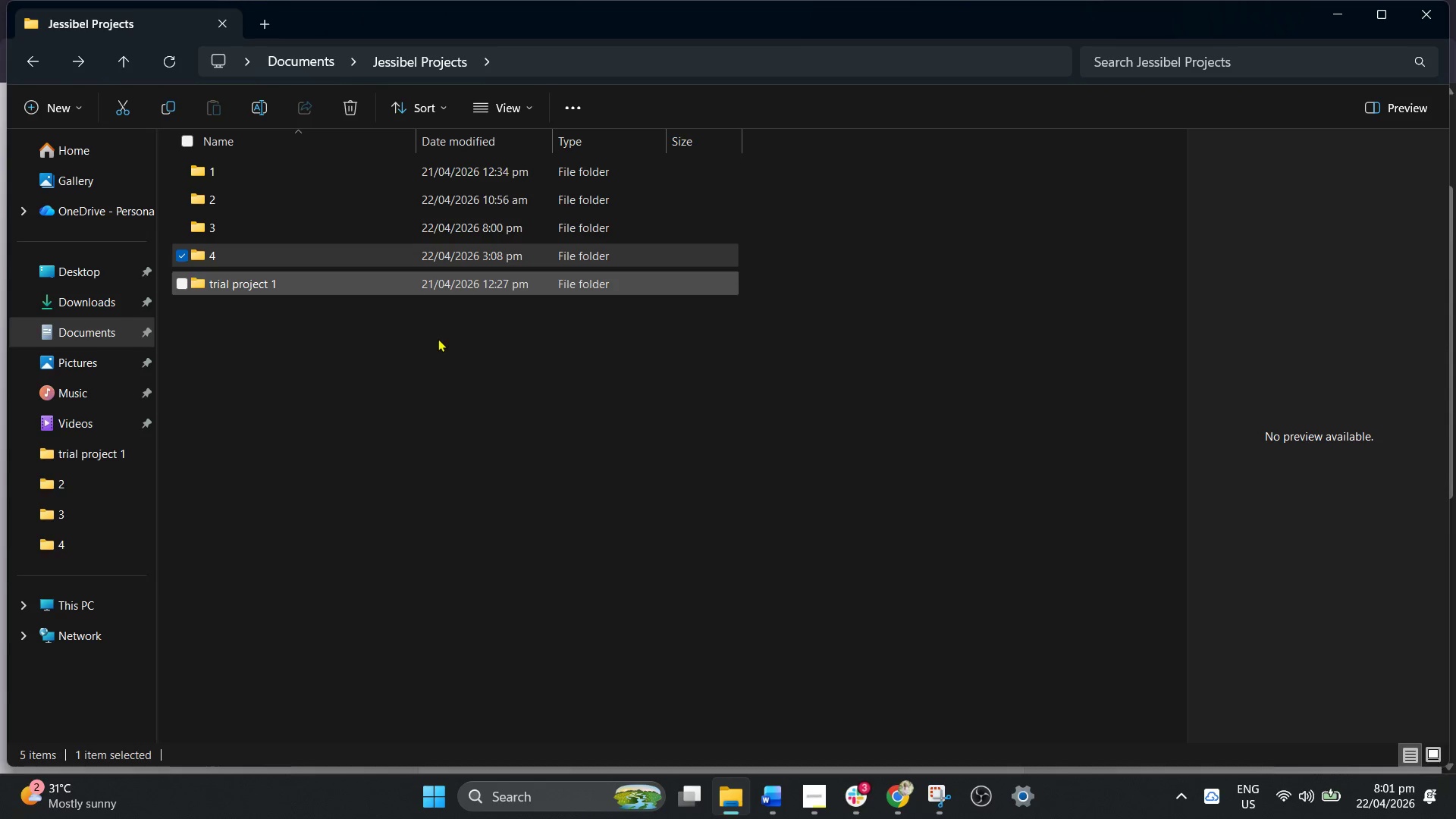 
right_click([438, 338])
 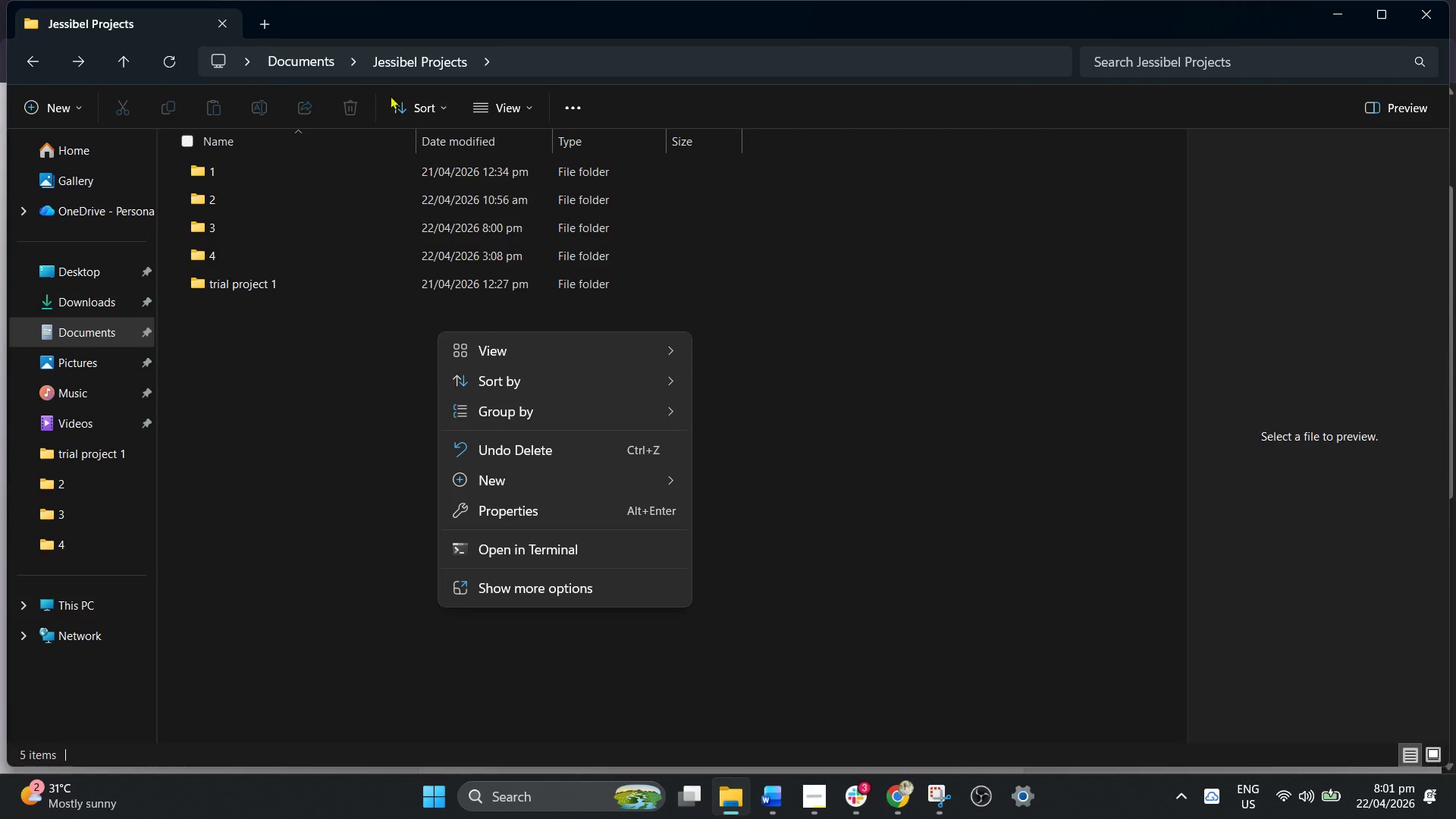 
mouse_move([513, 105])
 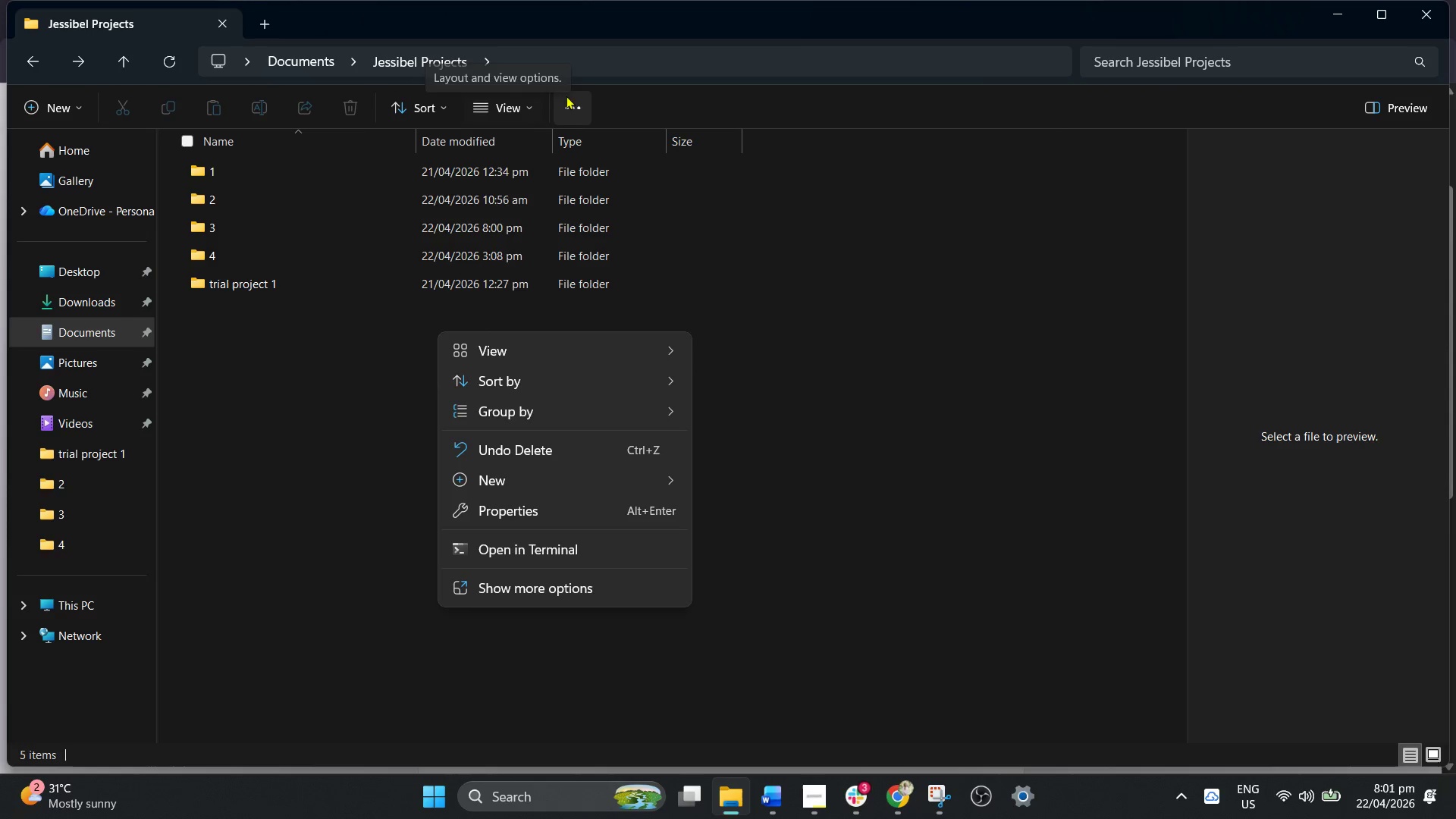 
mouse_move([560, 112])
 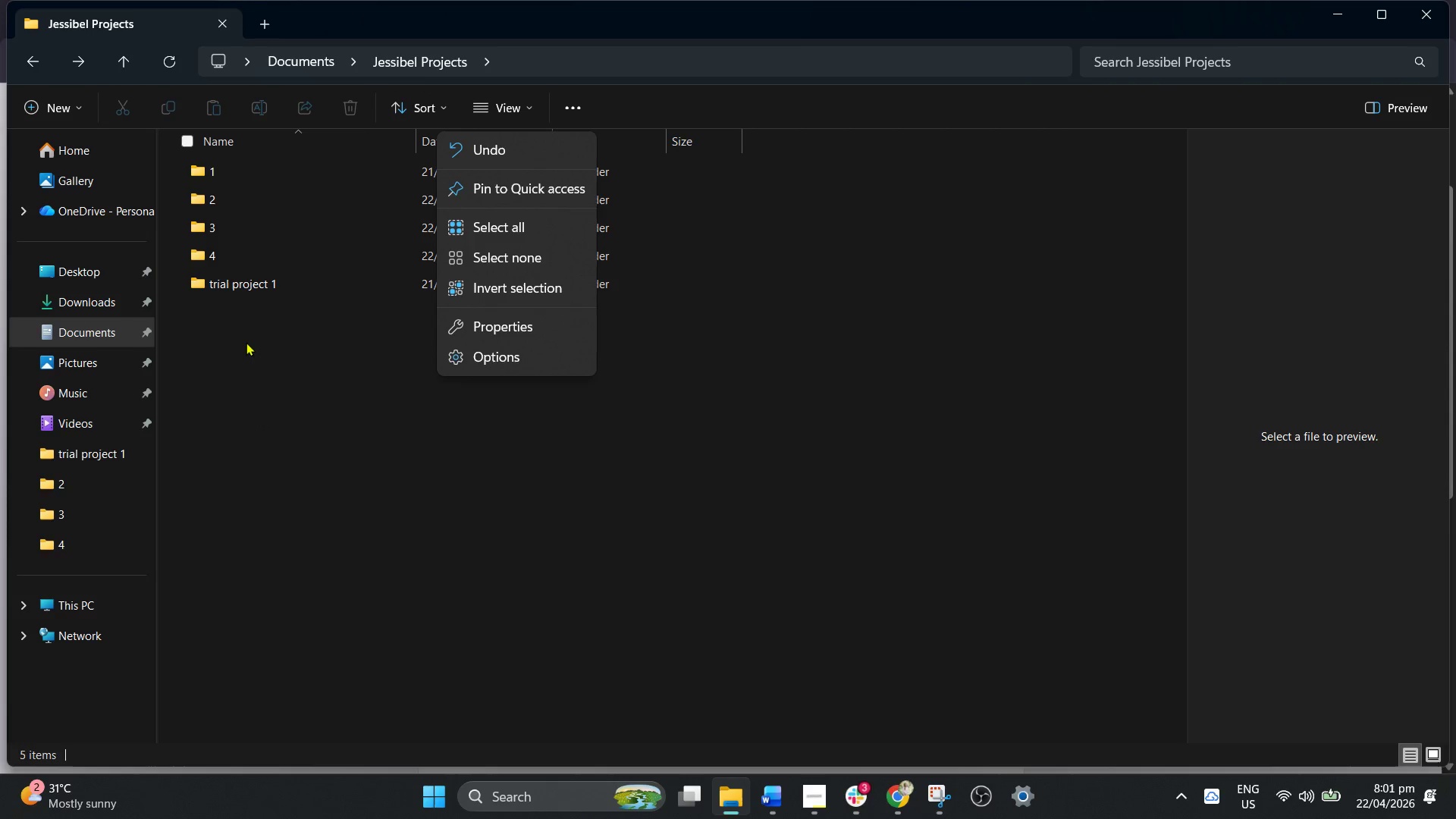 
left_click([275, 349])
 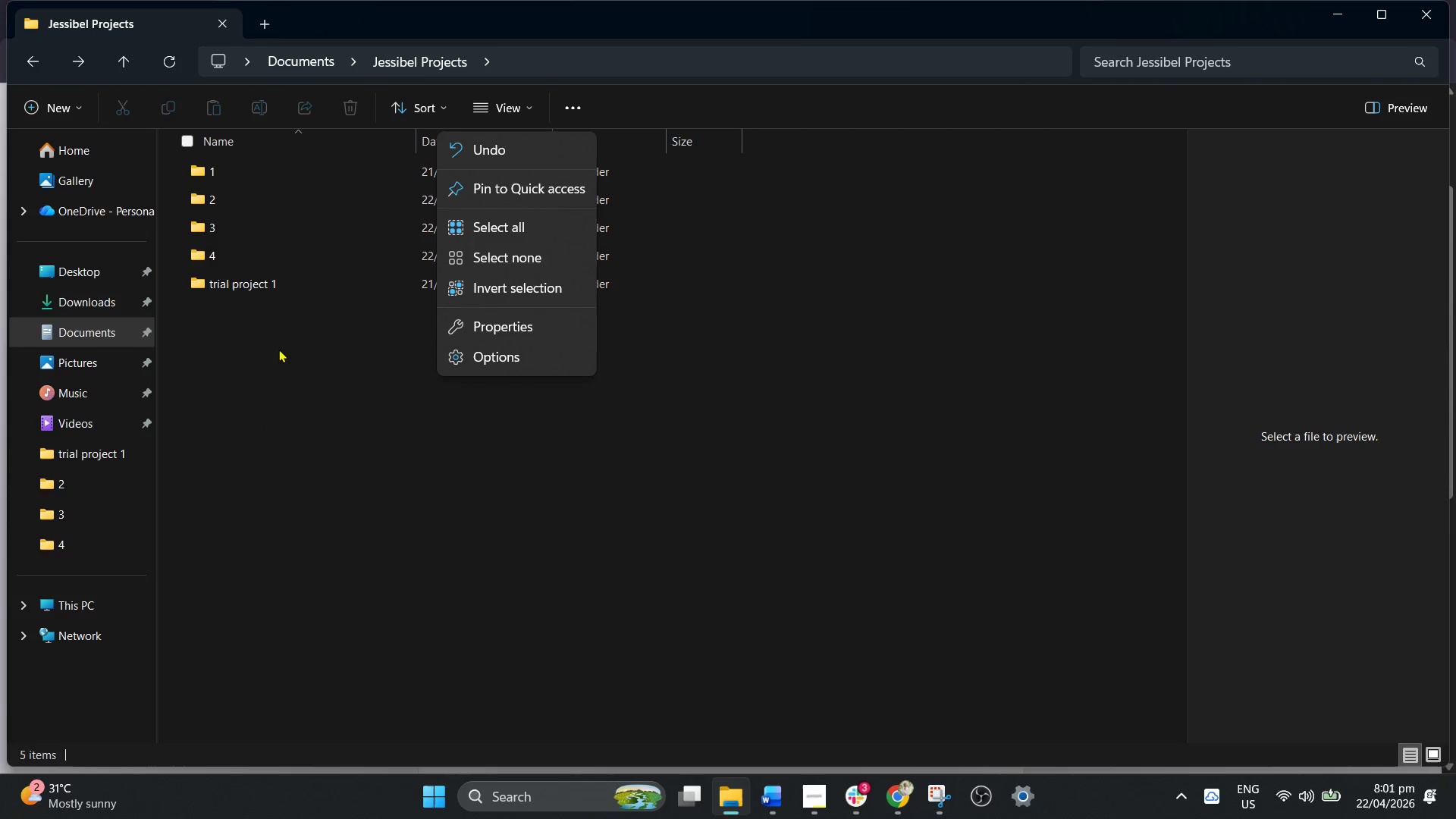 
left_click([285, 353])
 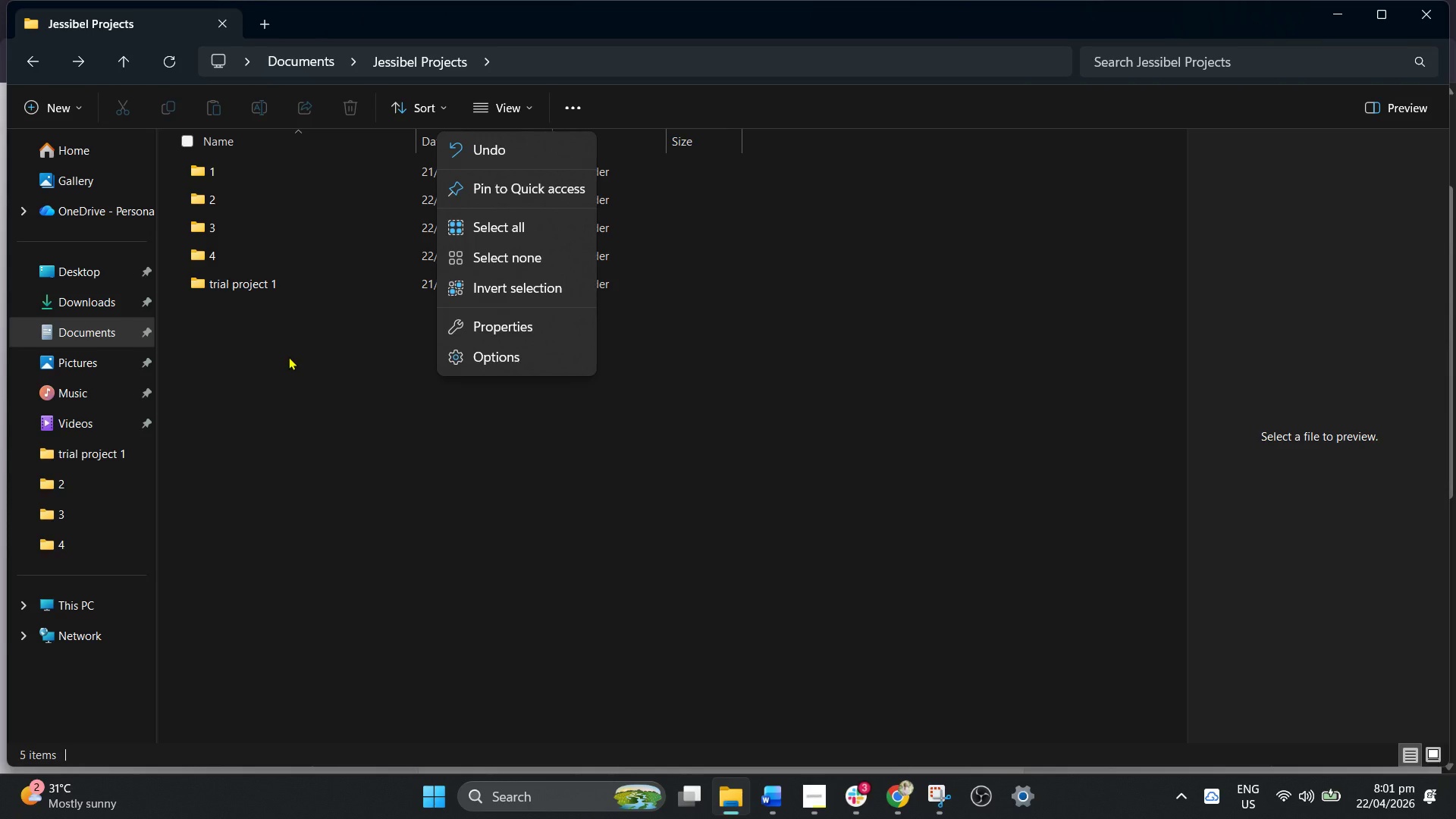 
left_click([288, 356])
 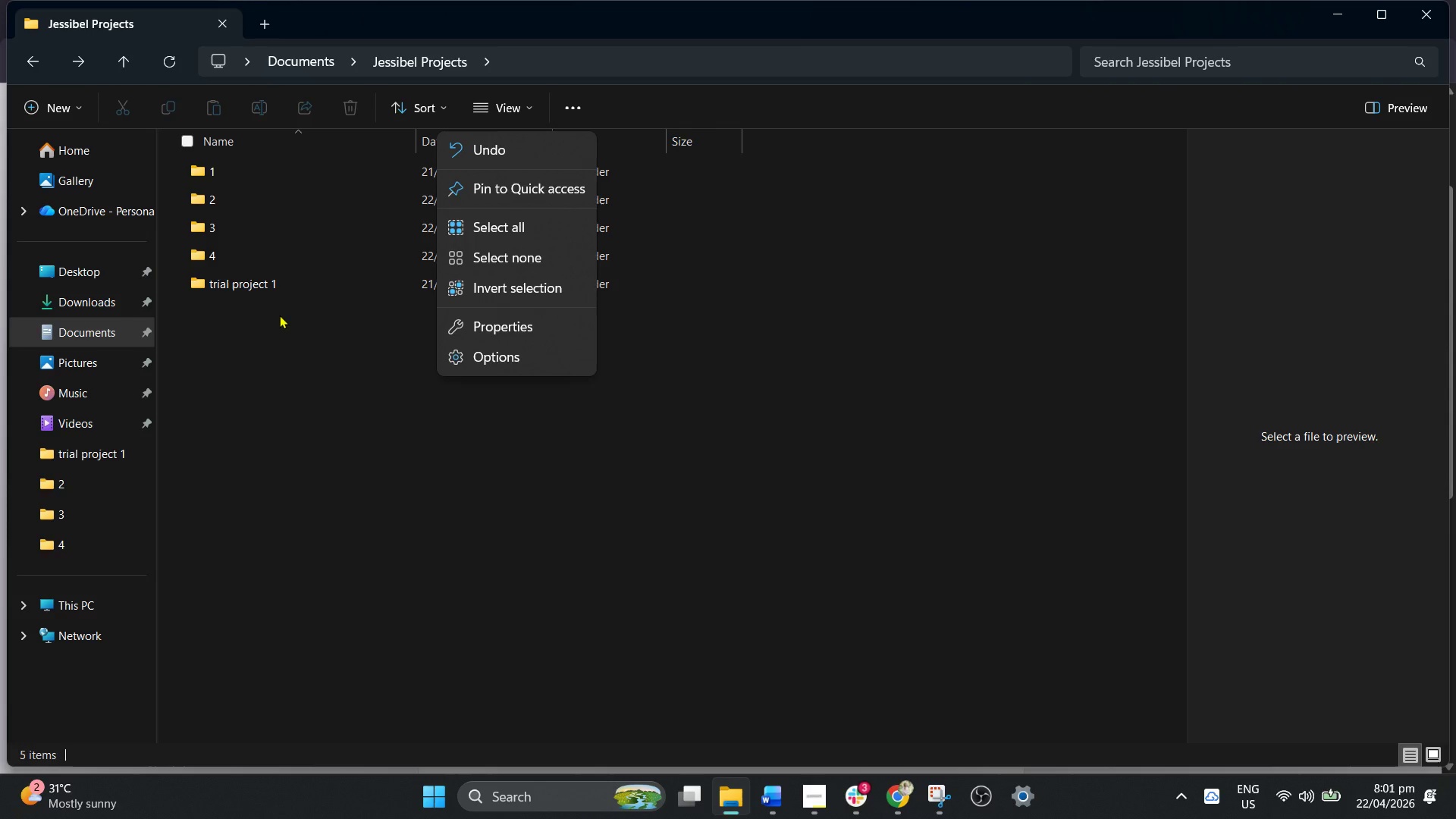 
right_click([281, 315])
 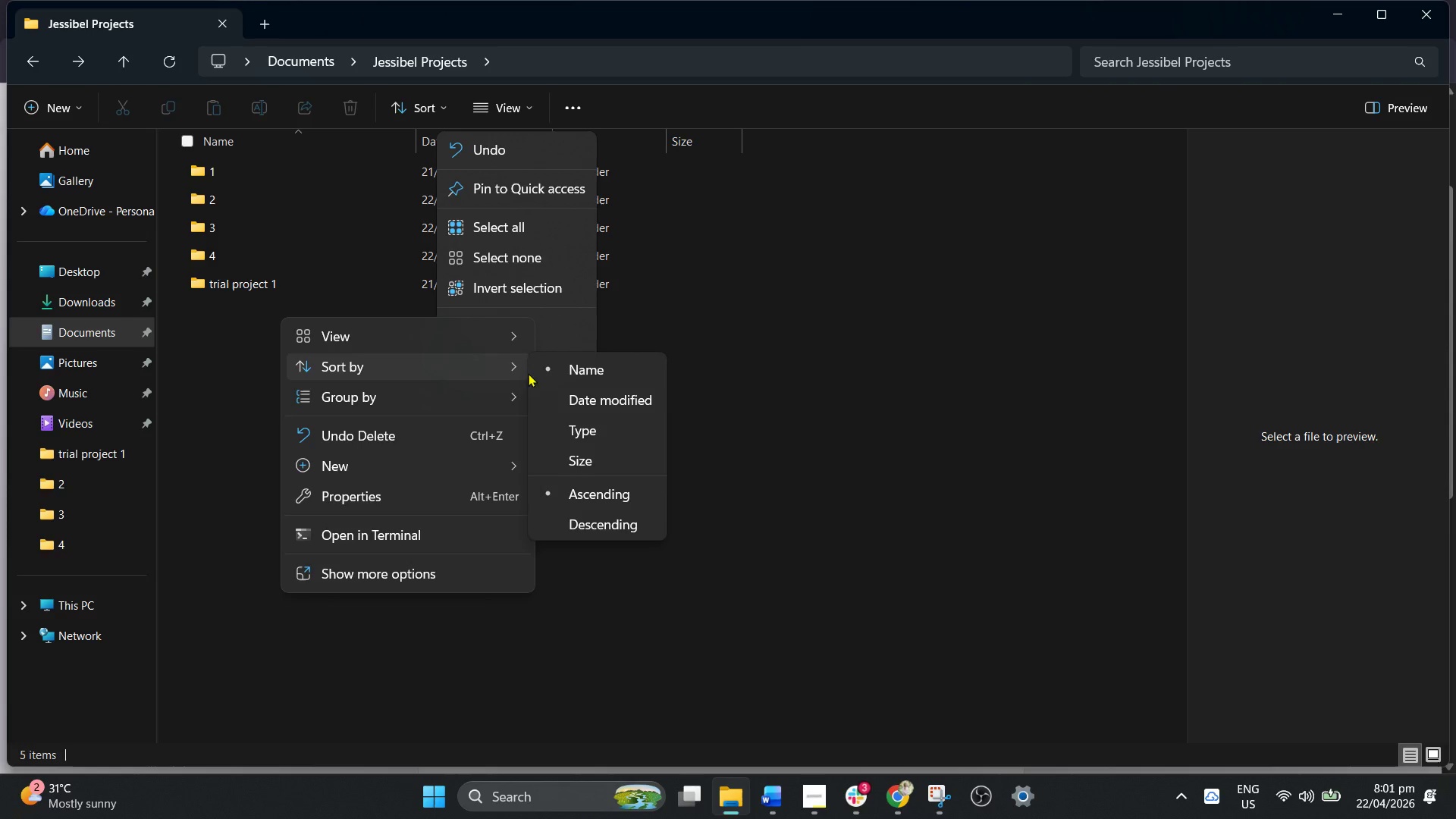 
left_click([376, 460])
 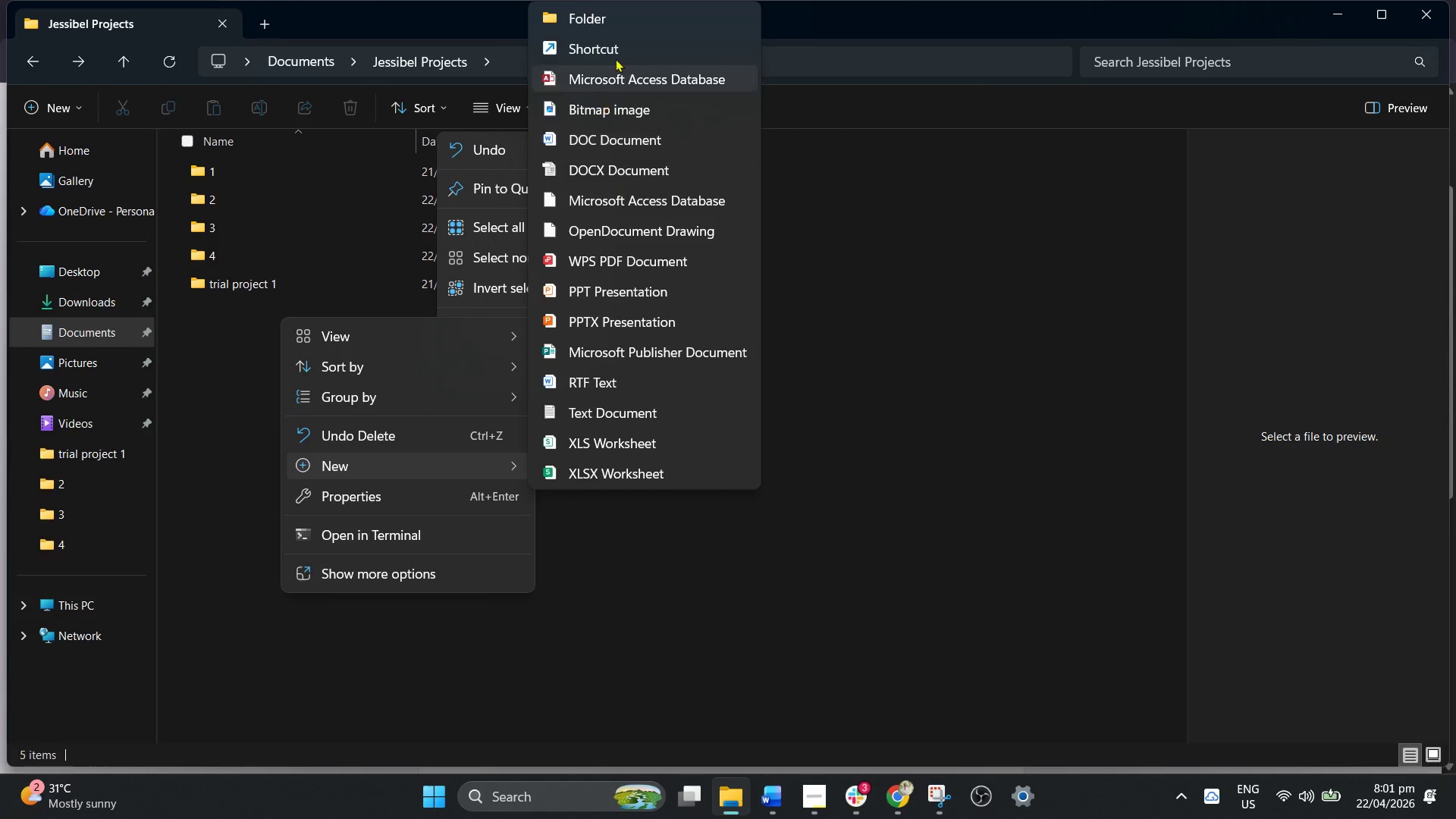 
left_click([621, 15])
 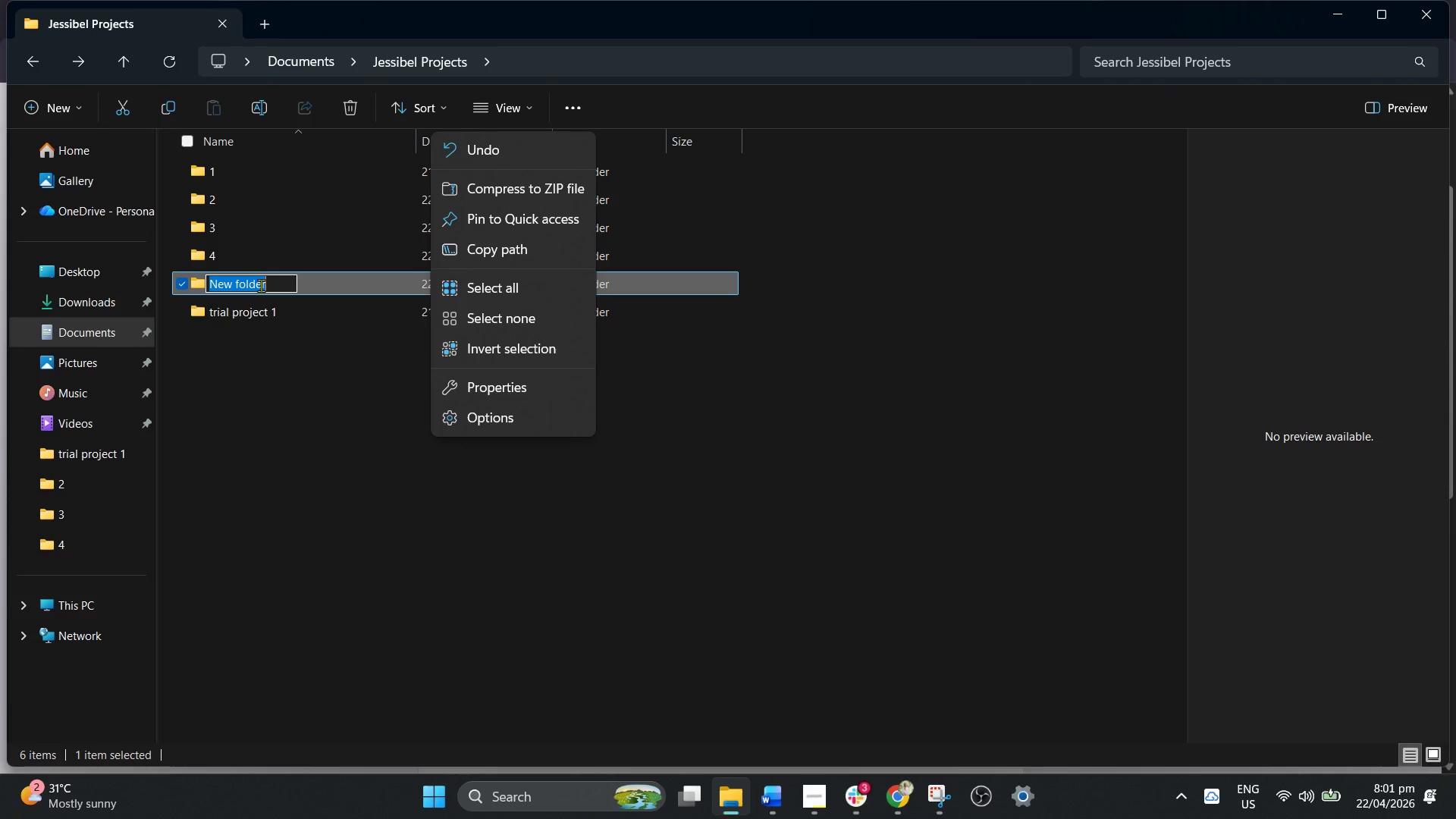 
key(5)
 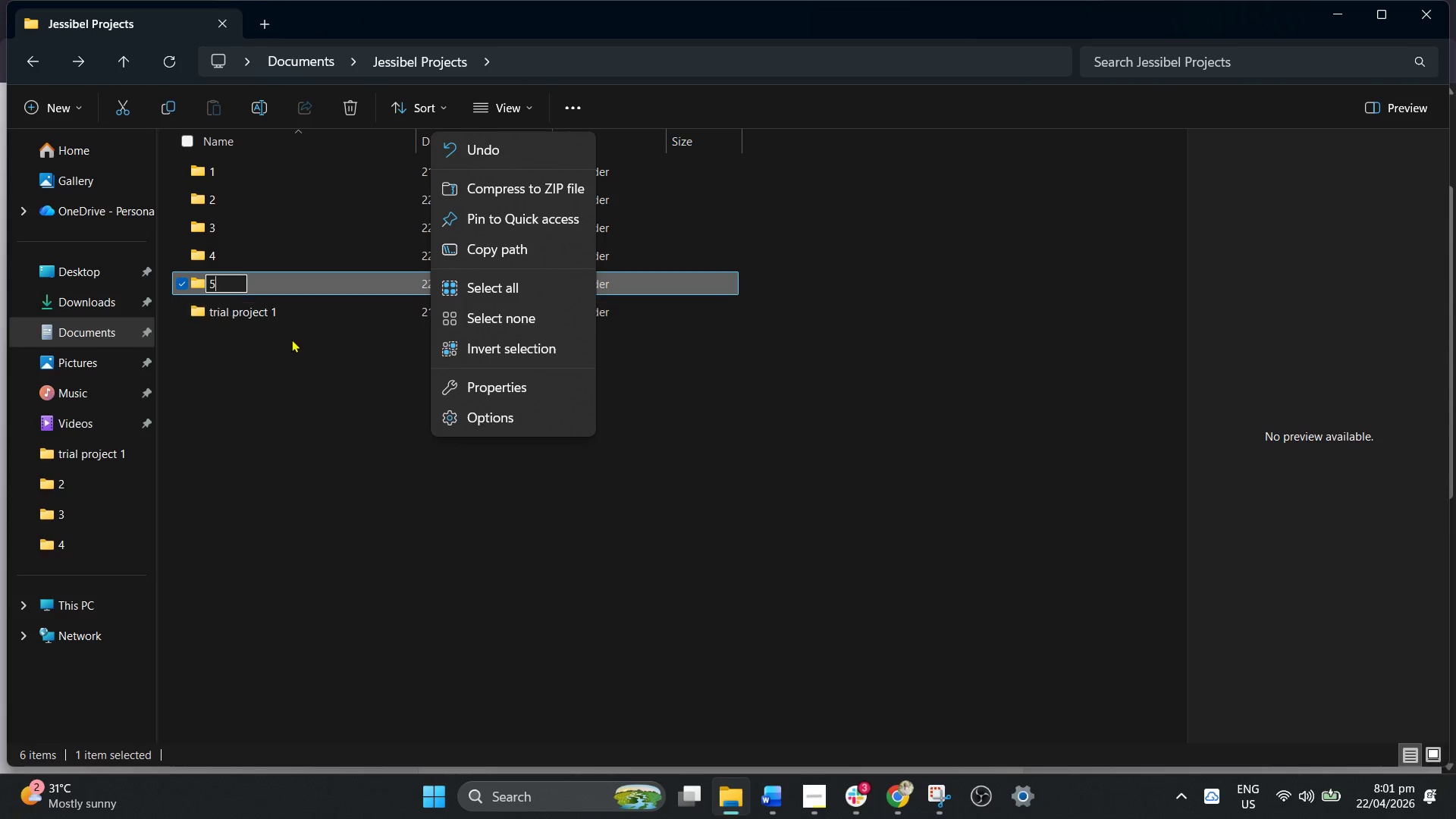 
left_click([292, 345])
 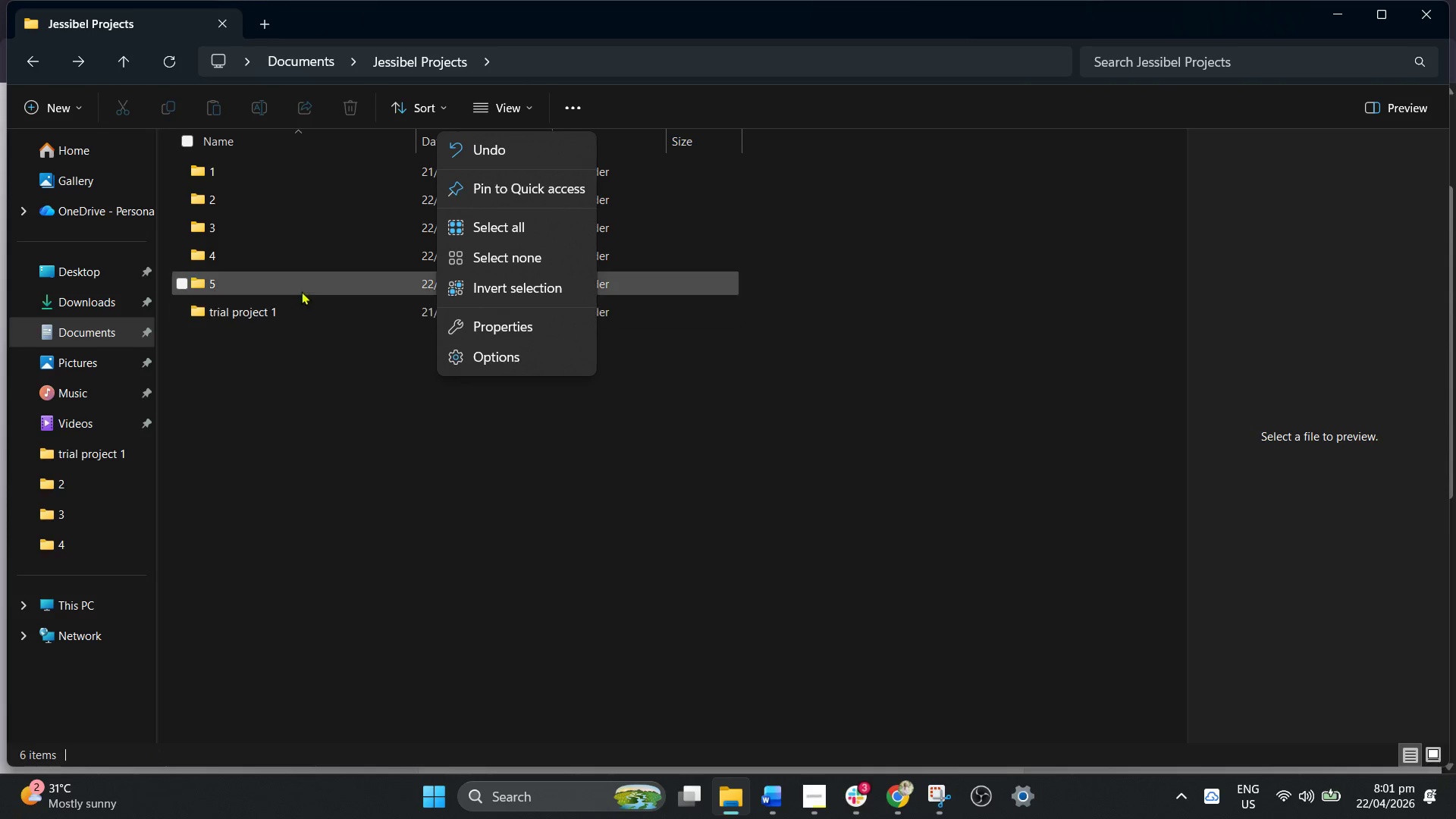 
double_click([306, 285])
 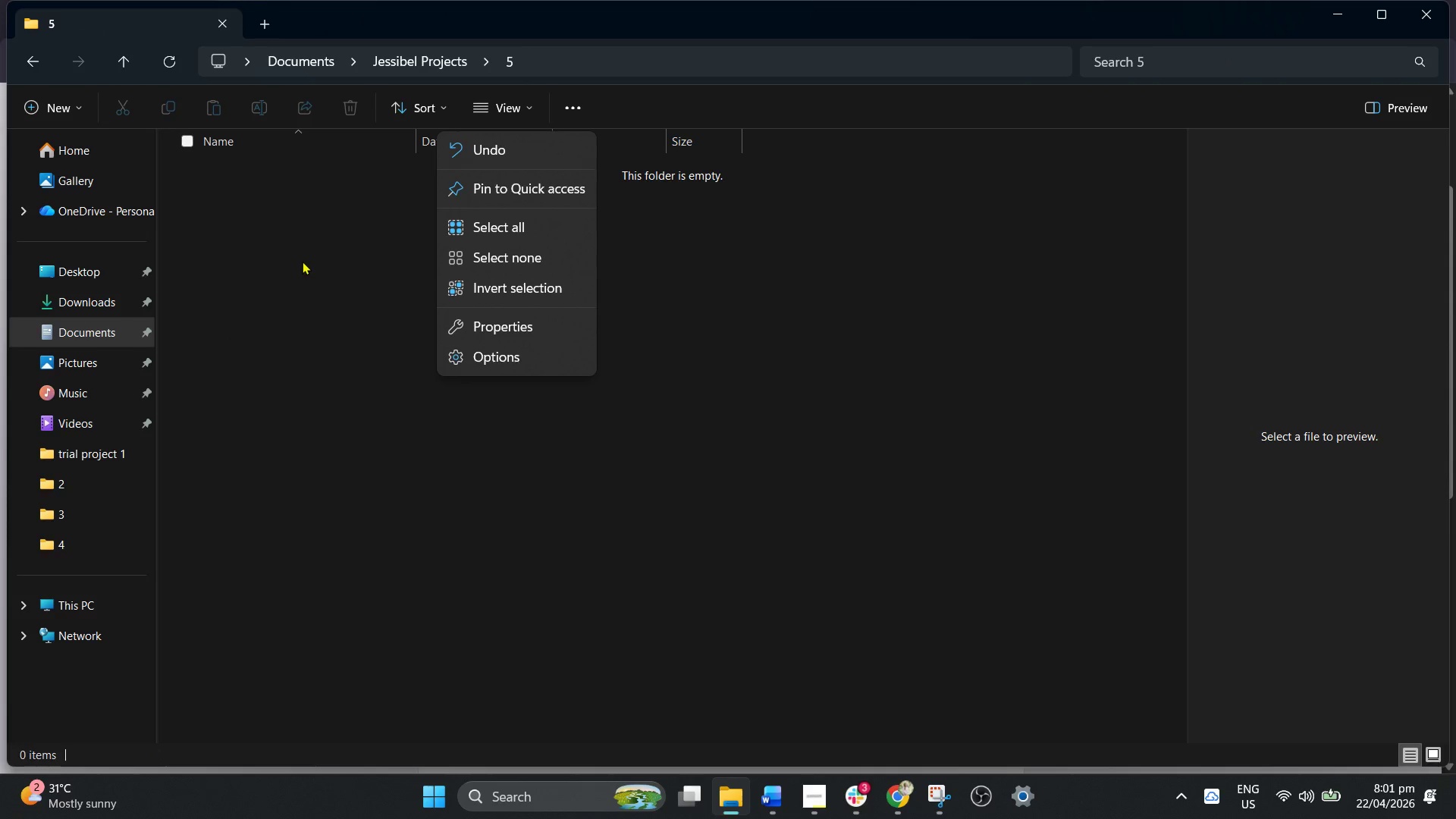 
left_click([302, 261])
 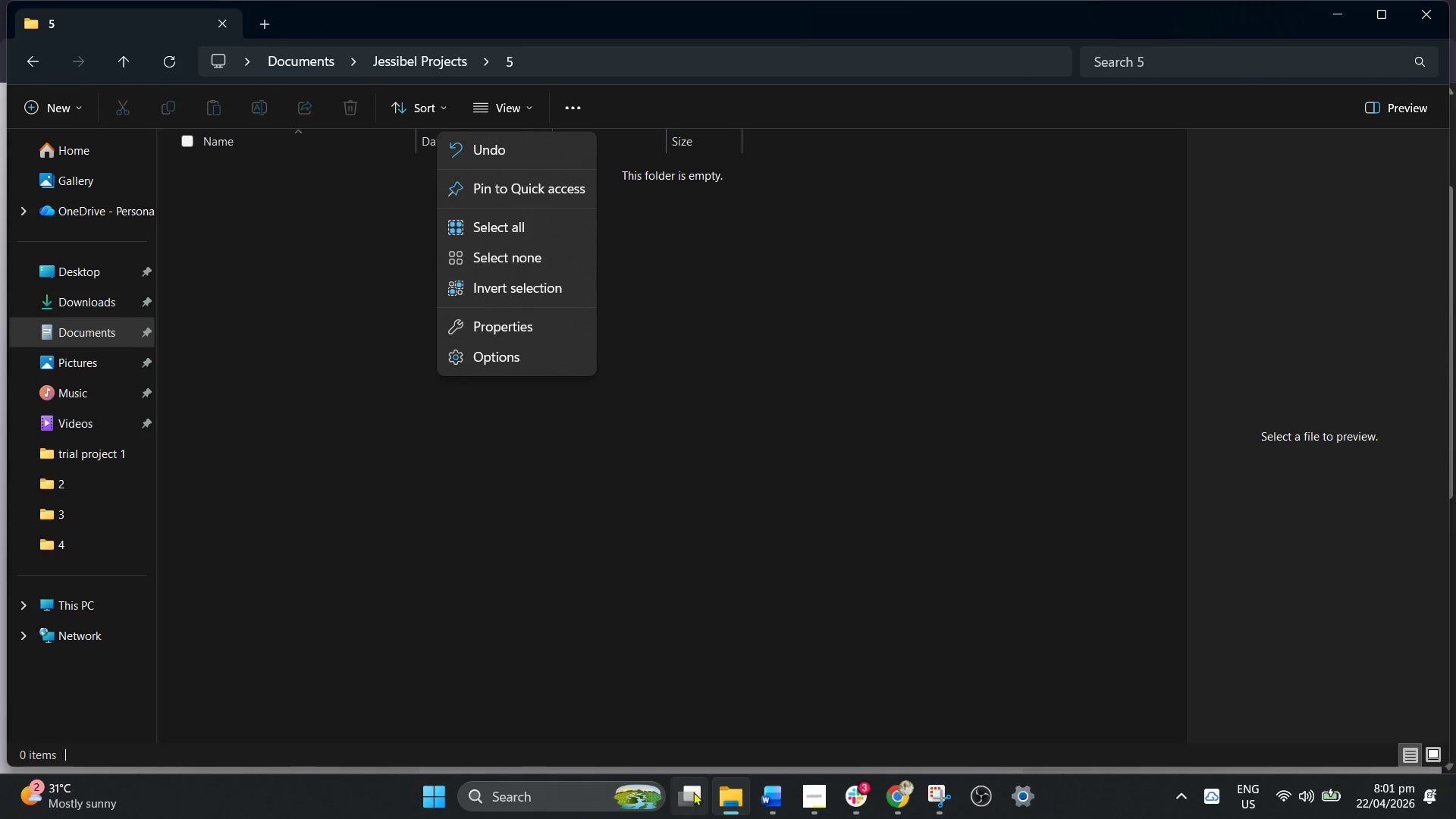 
wait(10.81)
 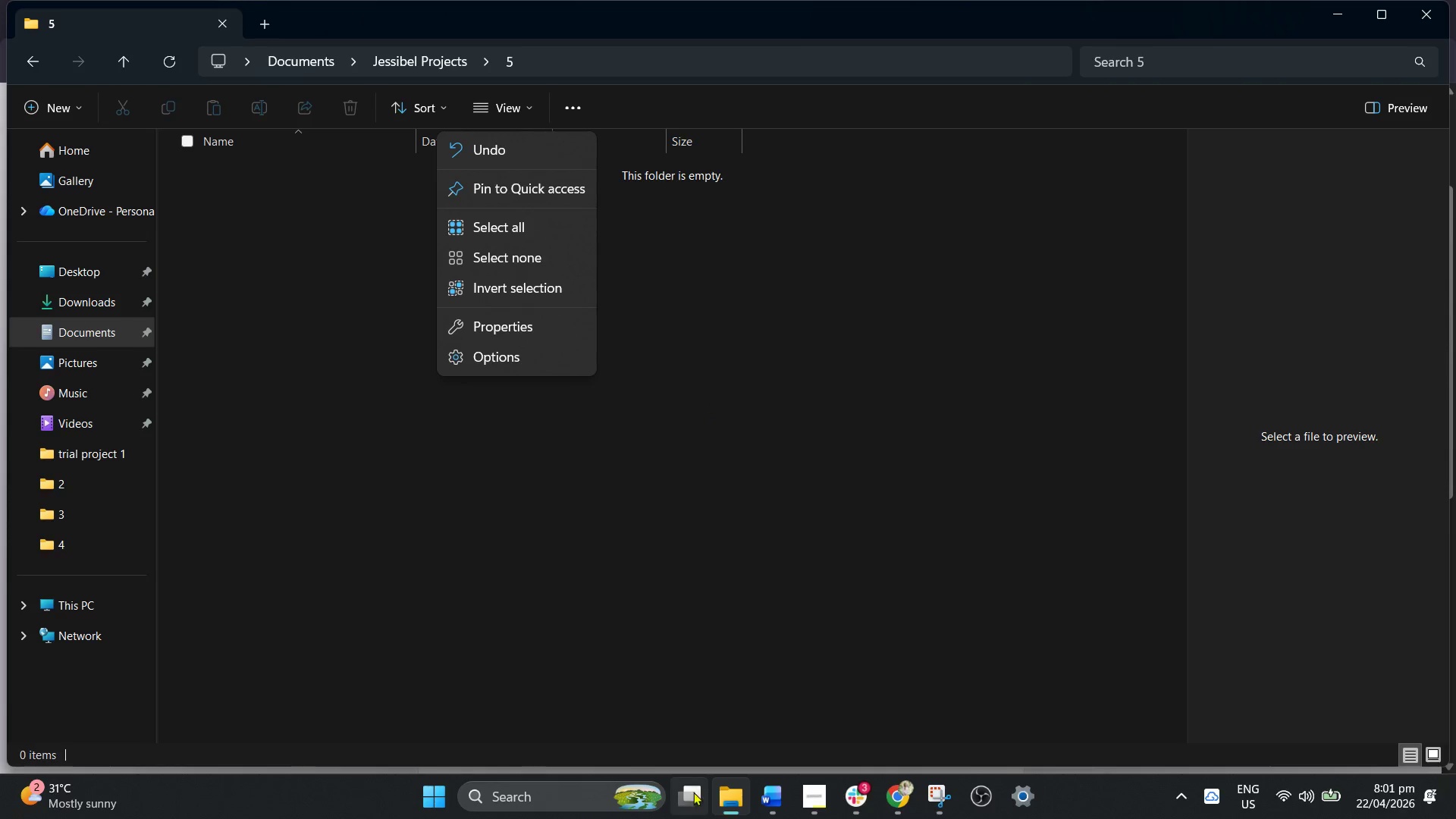 
mouse_move([849, 772])
 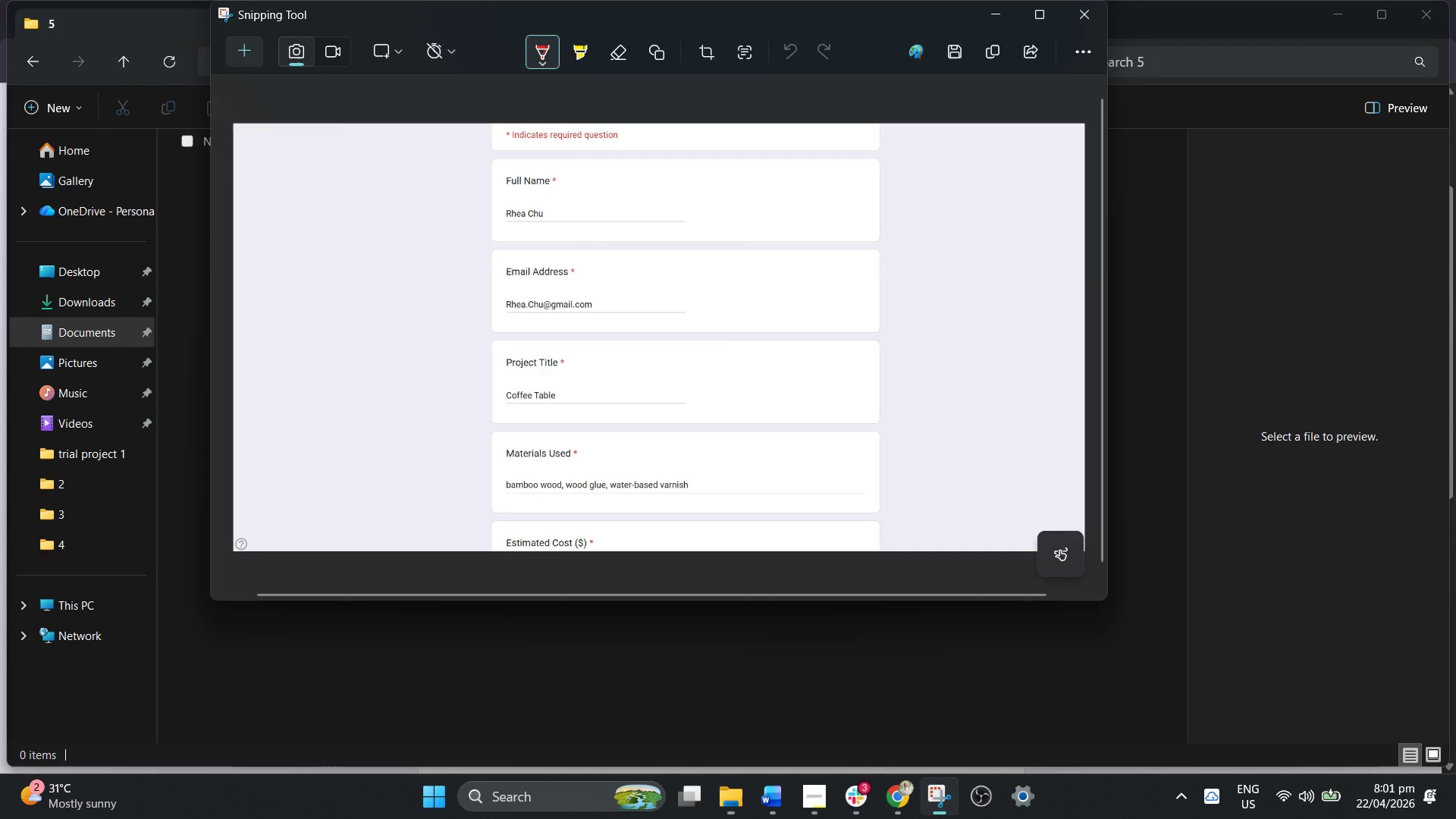 
wait(11.79)
 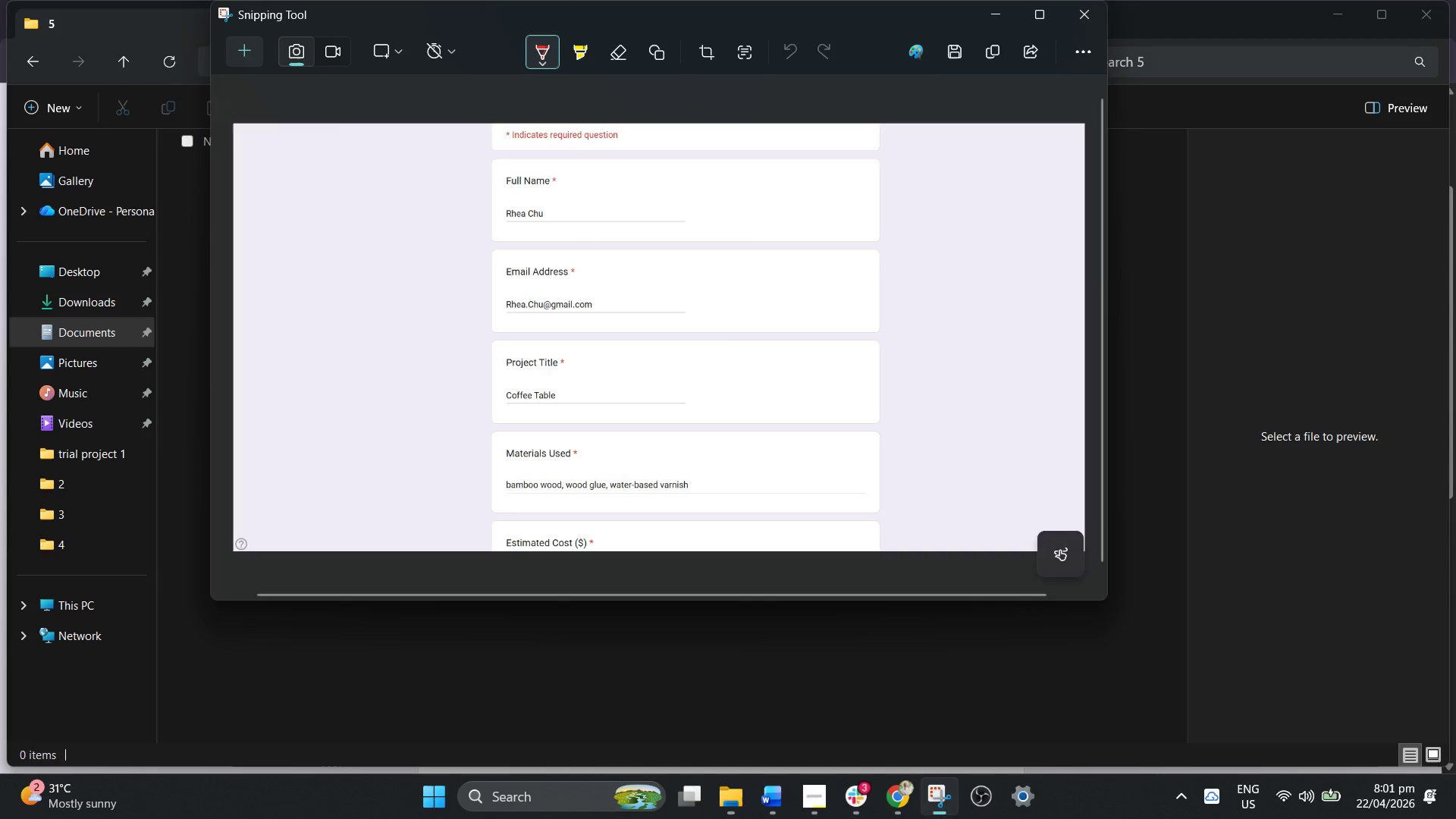 
right_click([392, 102])
 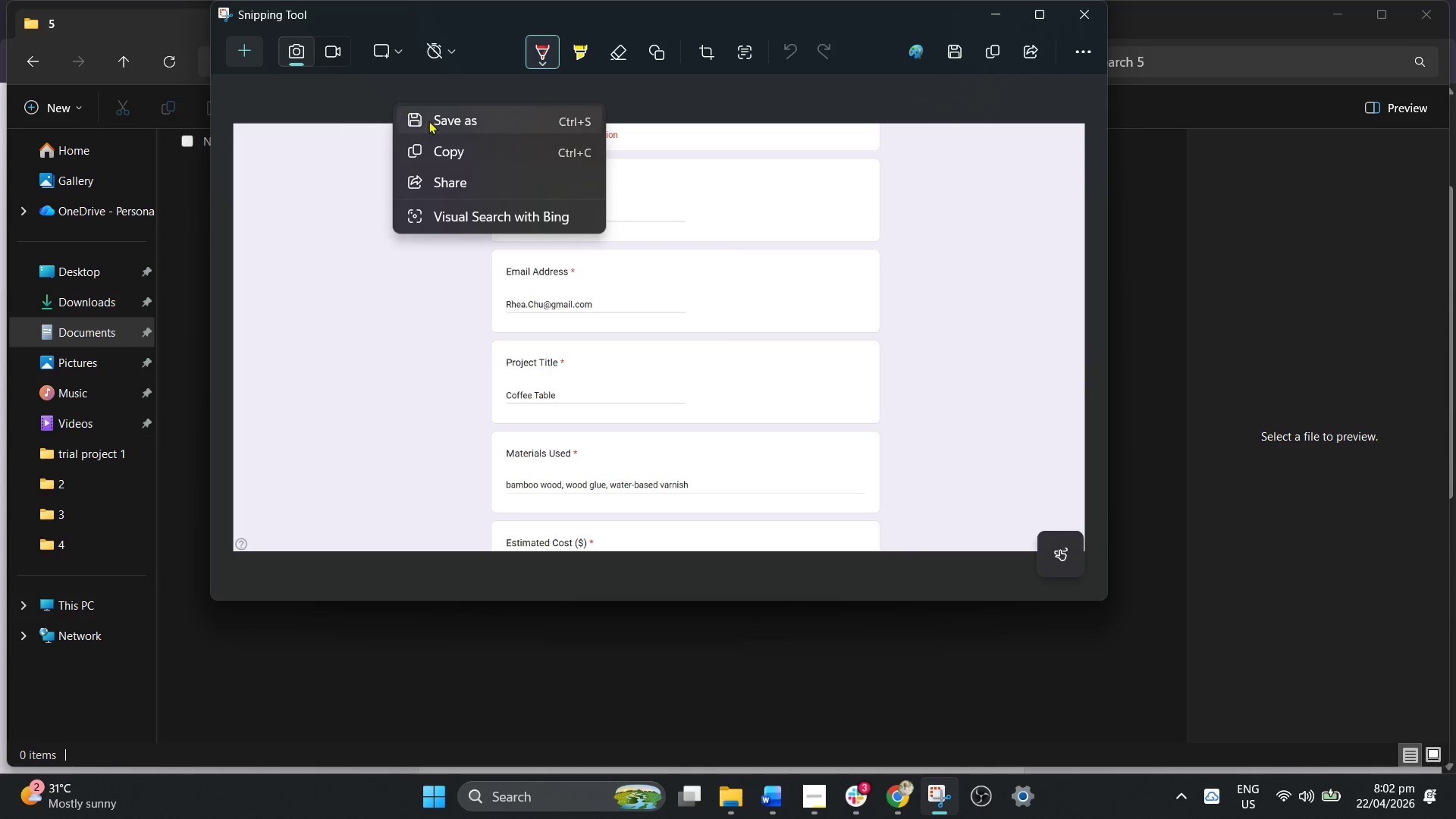 
left_click([430, 121])
 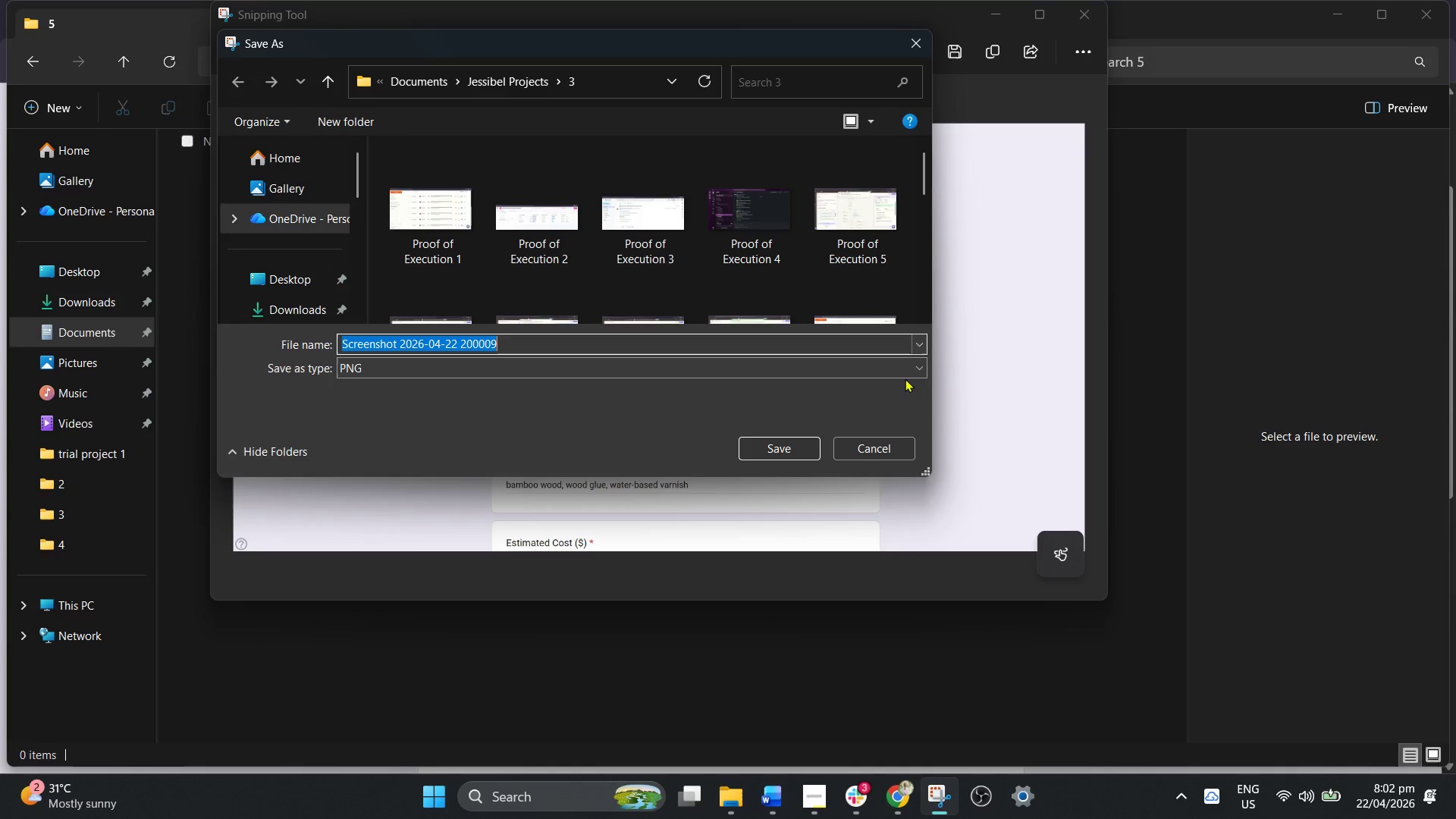 
wait(6.52)
 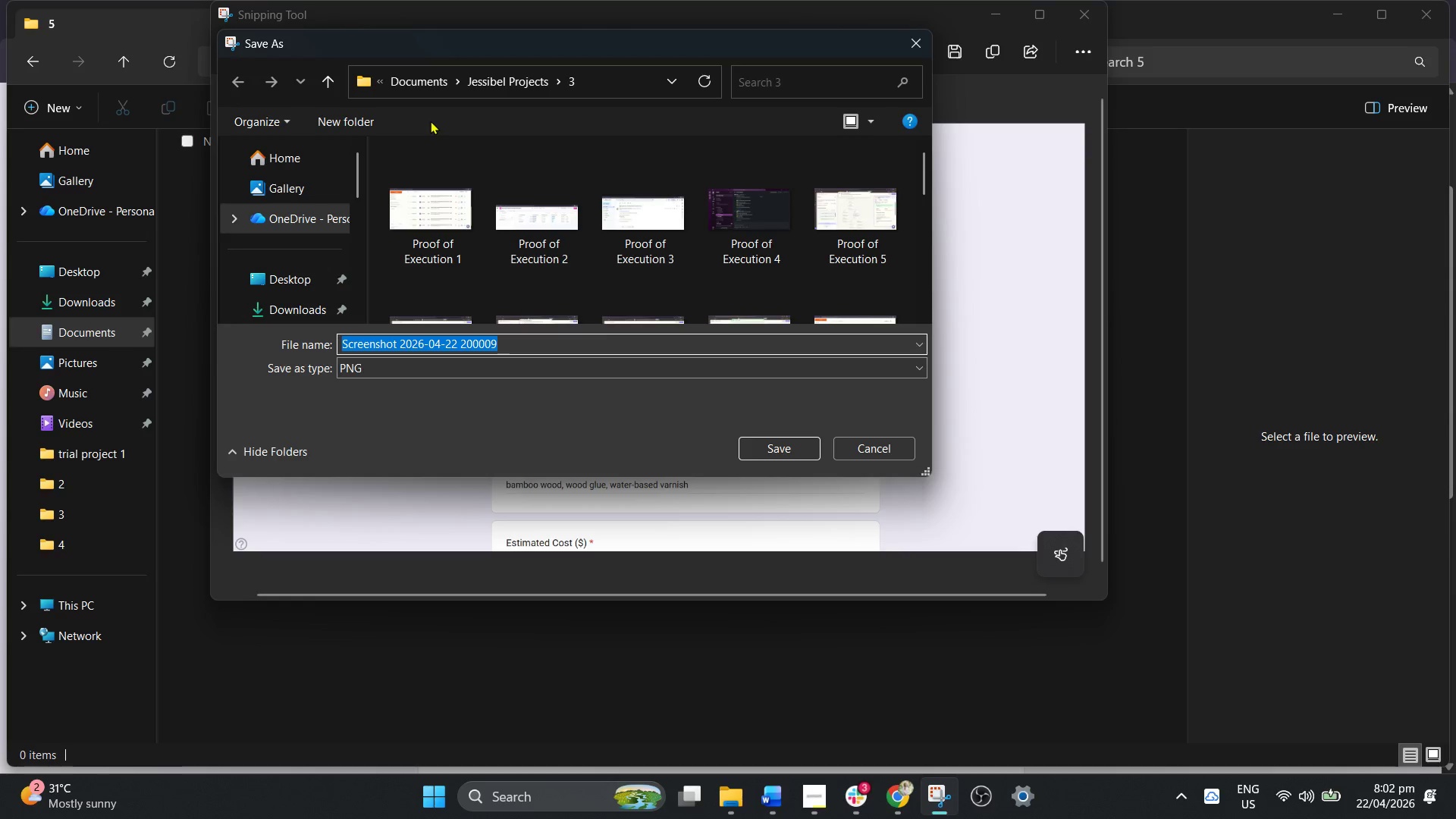 
scroll: coordinate [252, 189], scroll_direction: down, amount: 1.0
 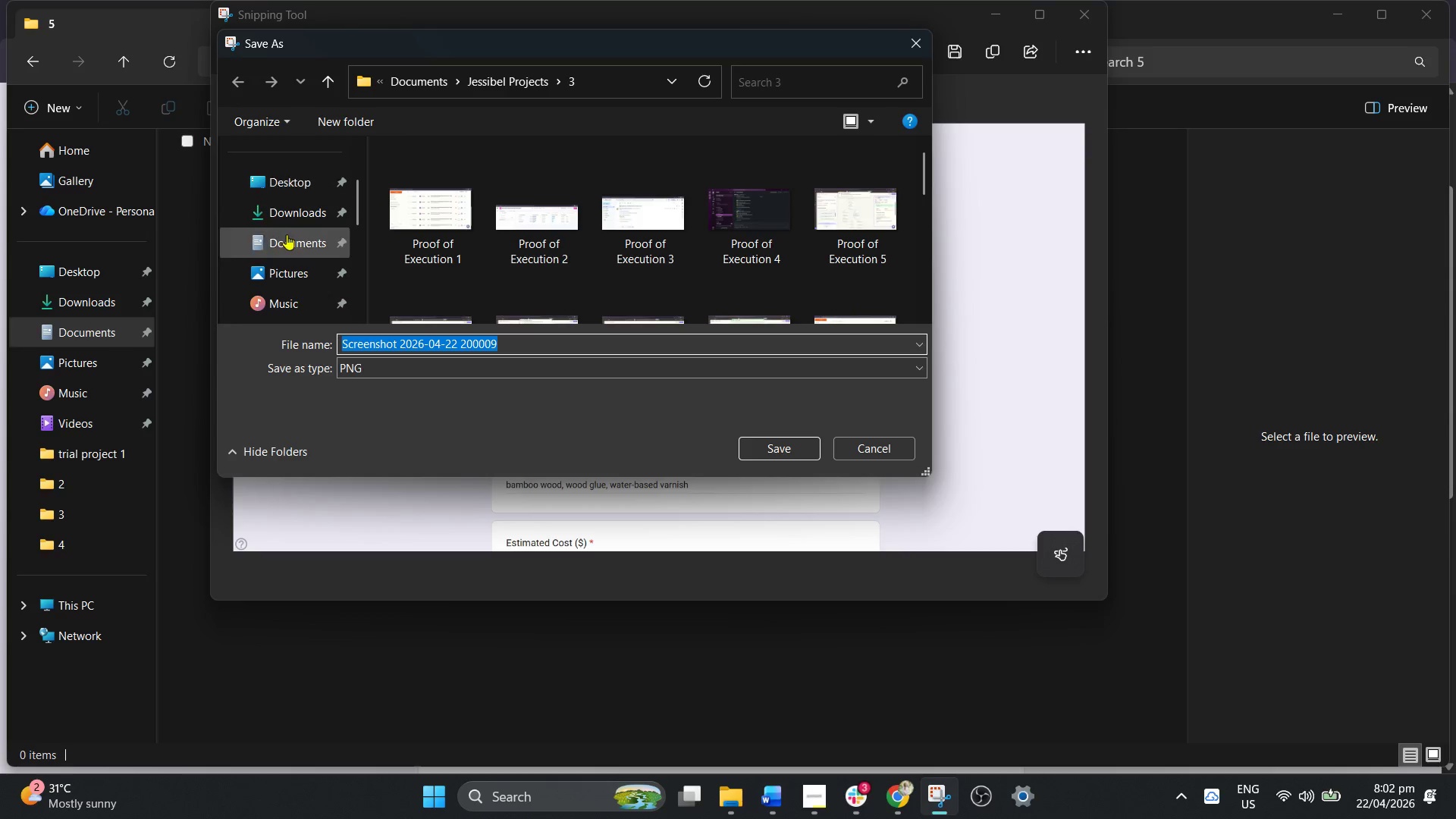 
left_click([287, 234])
 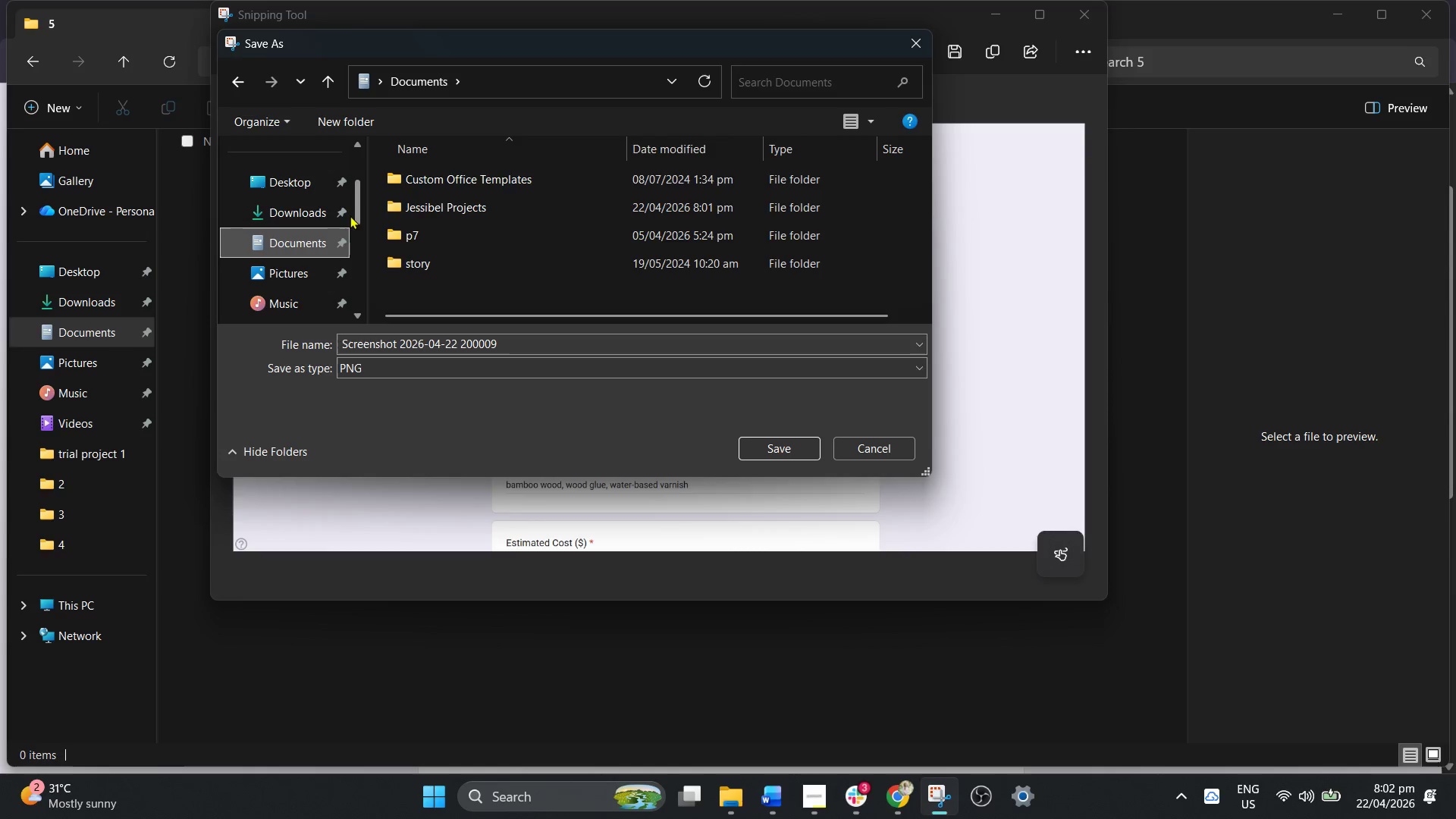 
double_click([434, 199])
 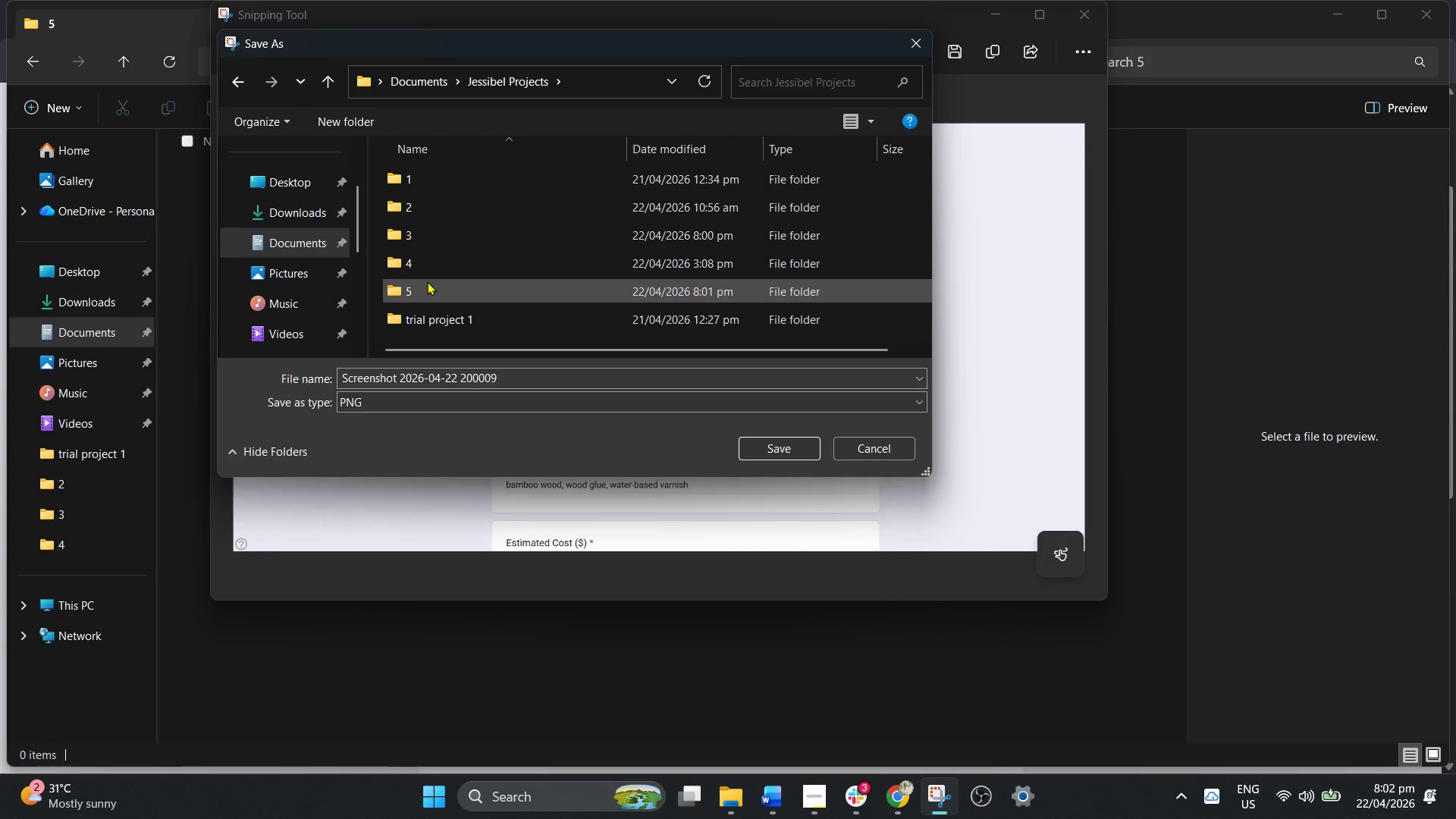 
double_click([427, 281])
 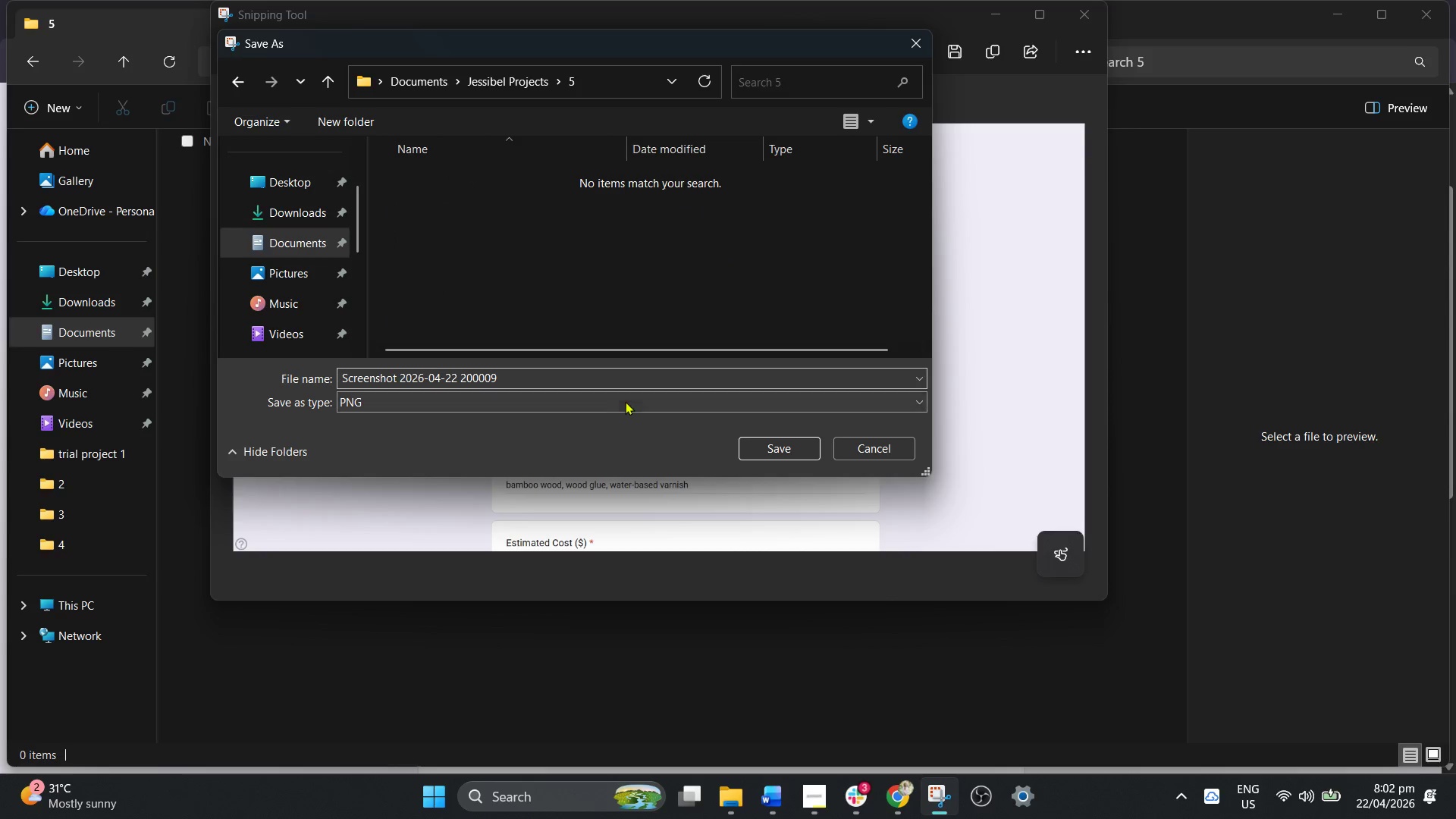 
left_click([584, 376])
 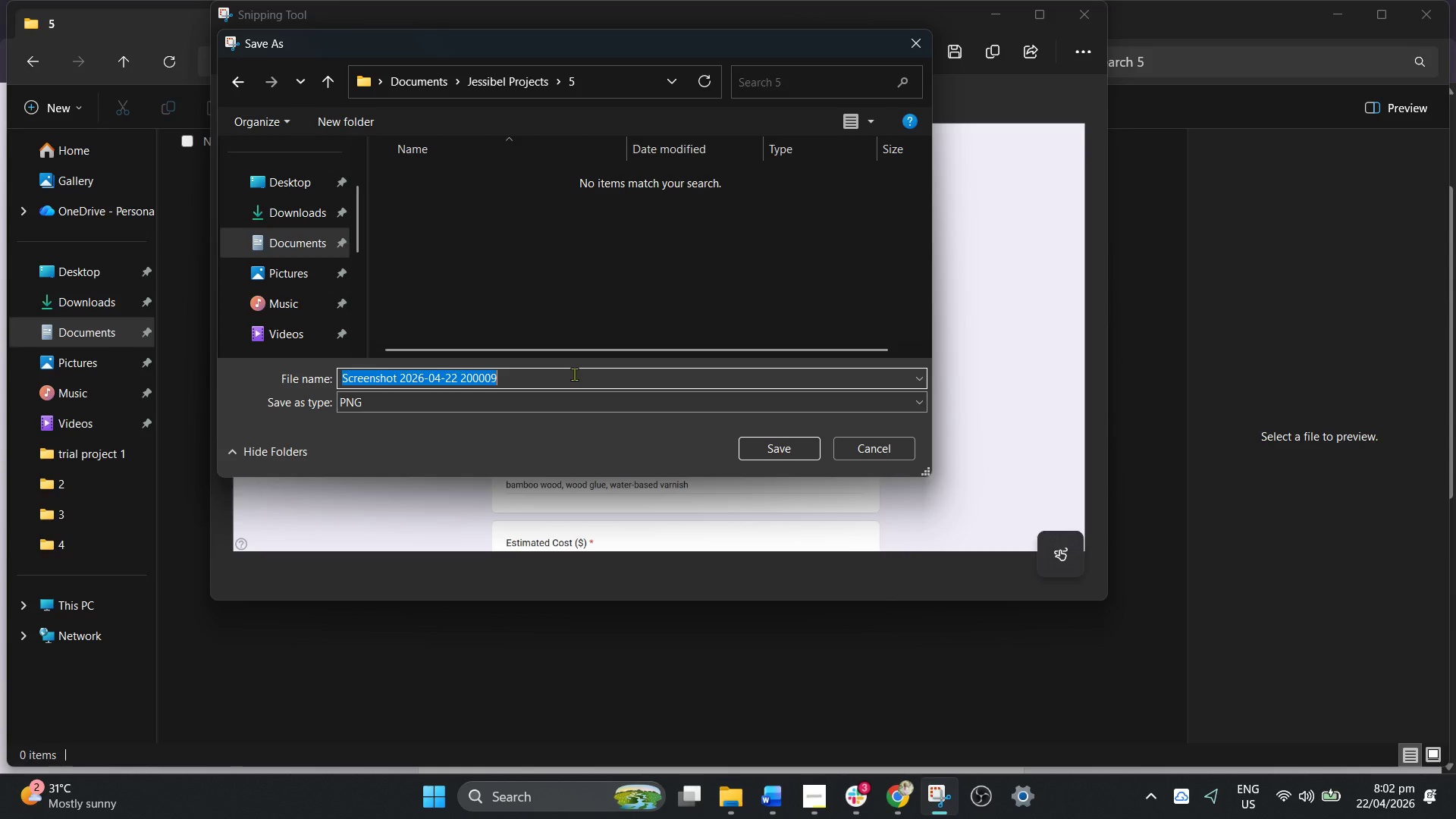 
wait(27.73)
 